 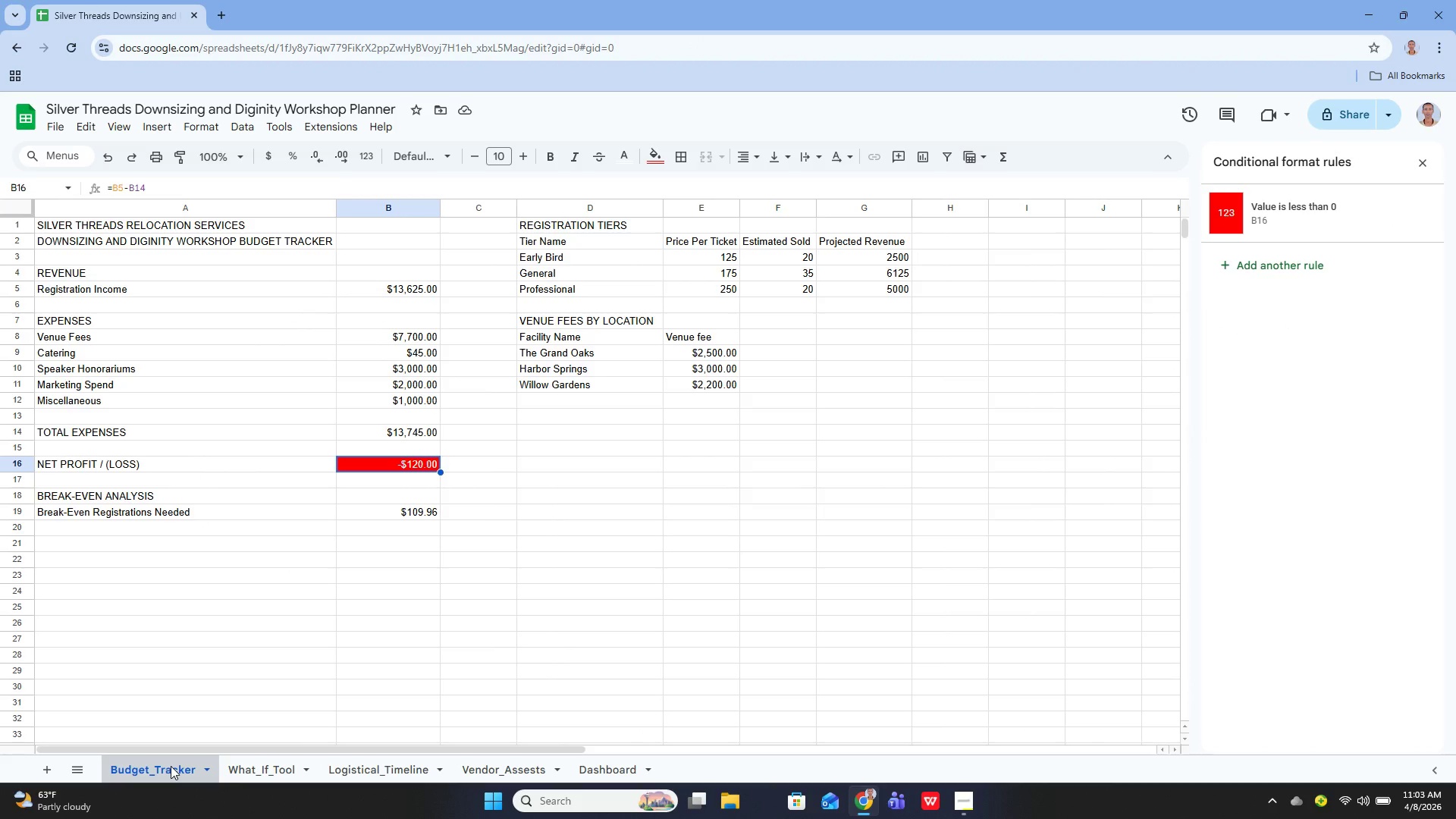 
scroll: coordinate [627, 651], scroll_direction: up, amount: 2.0
 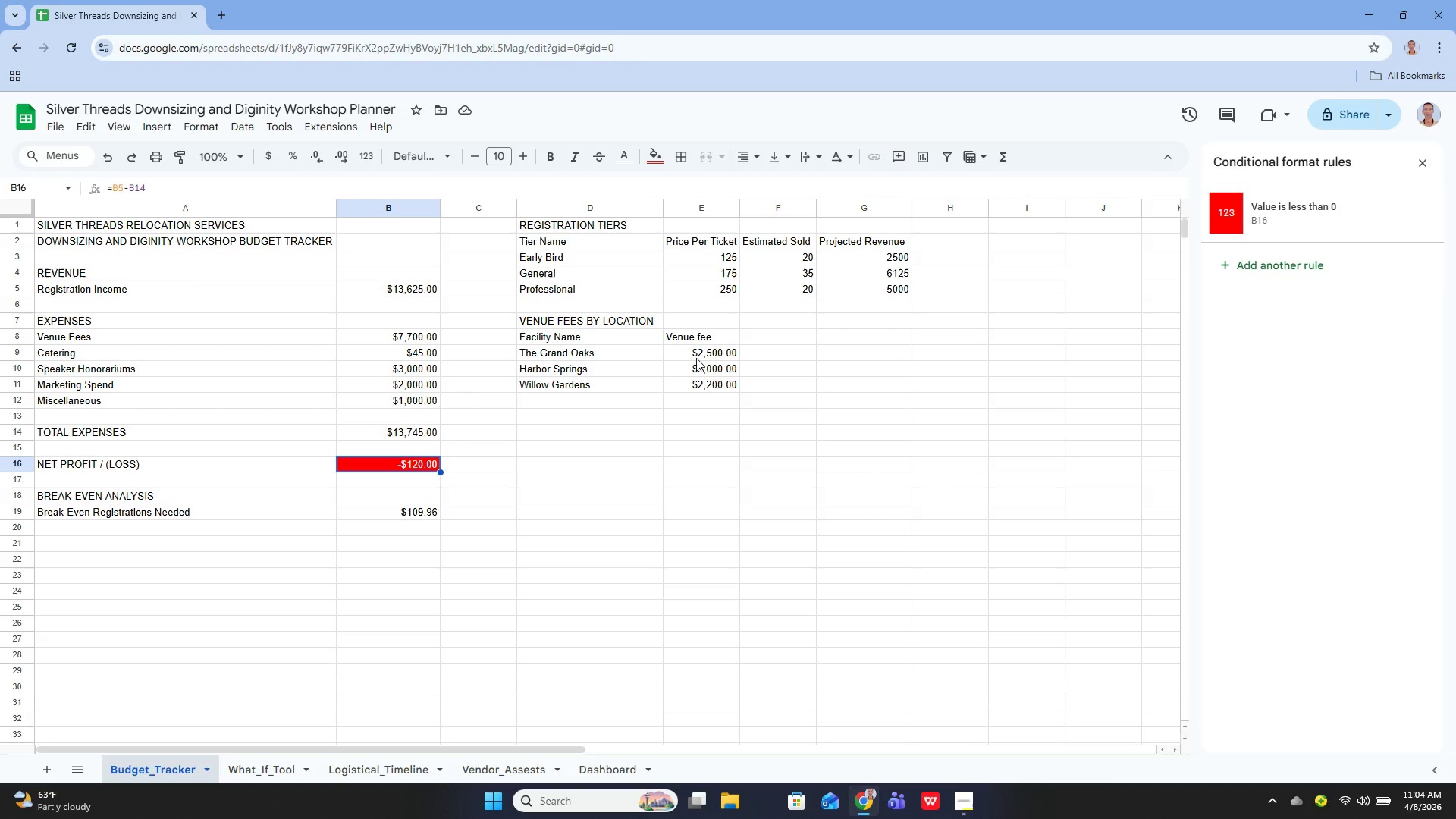 
wait(19.43)
 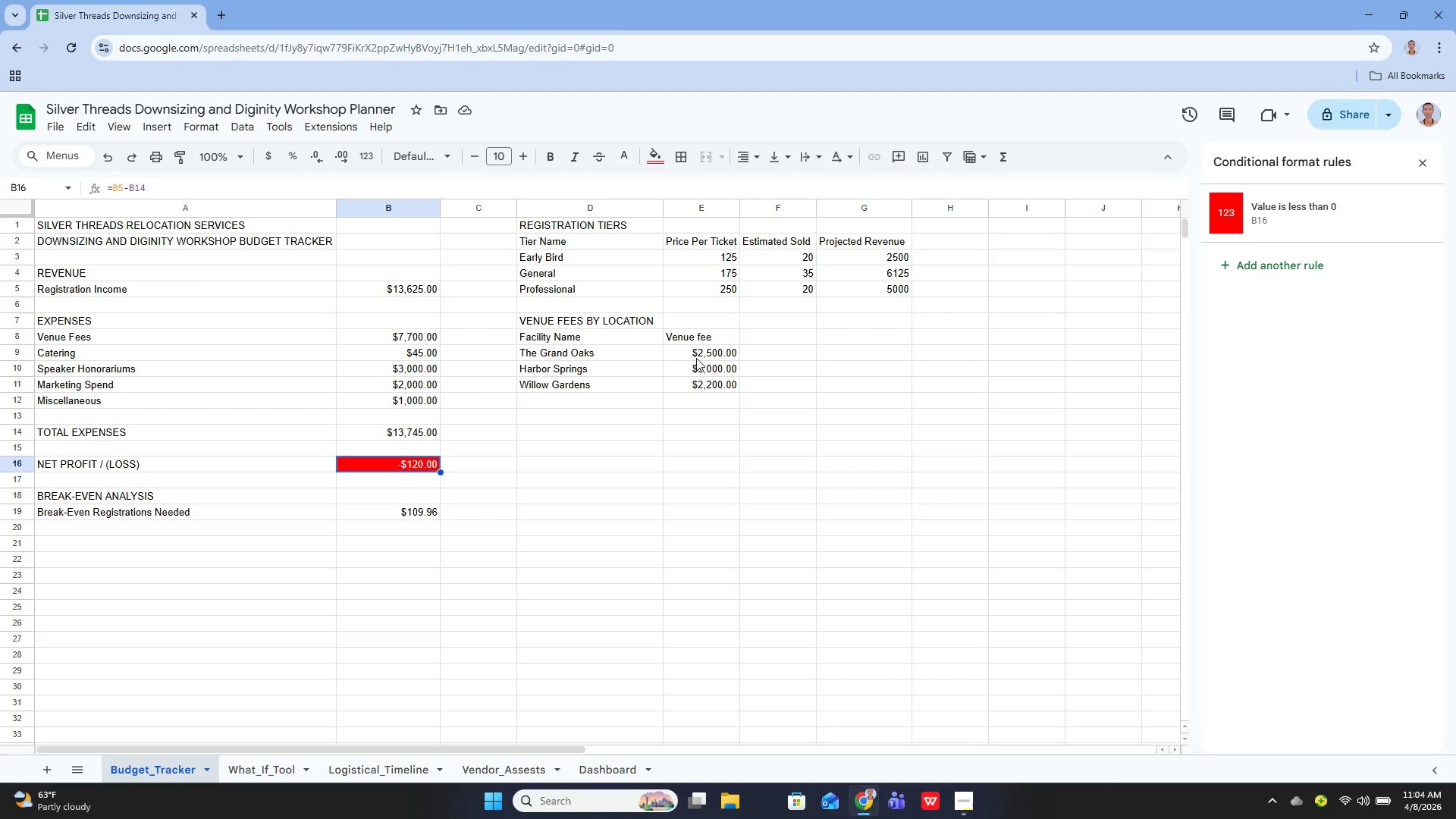 
left_click([696, 259])
 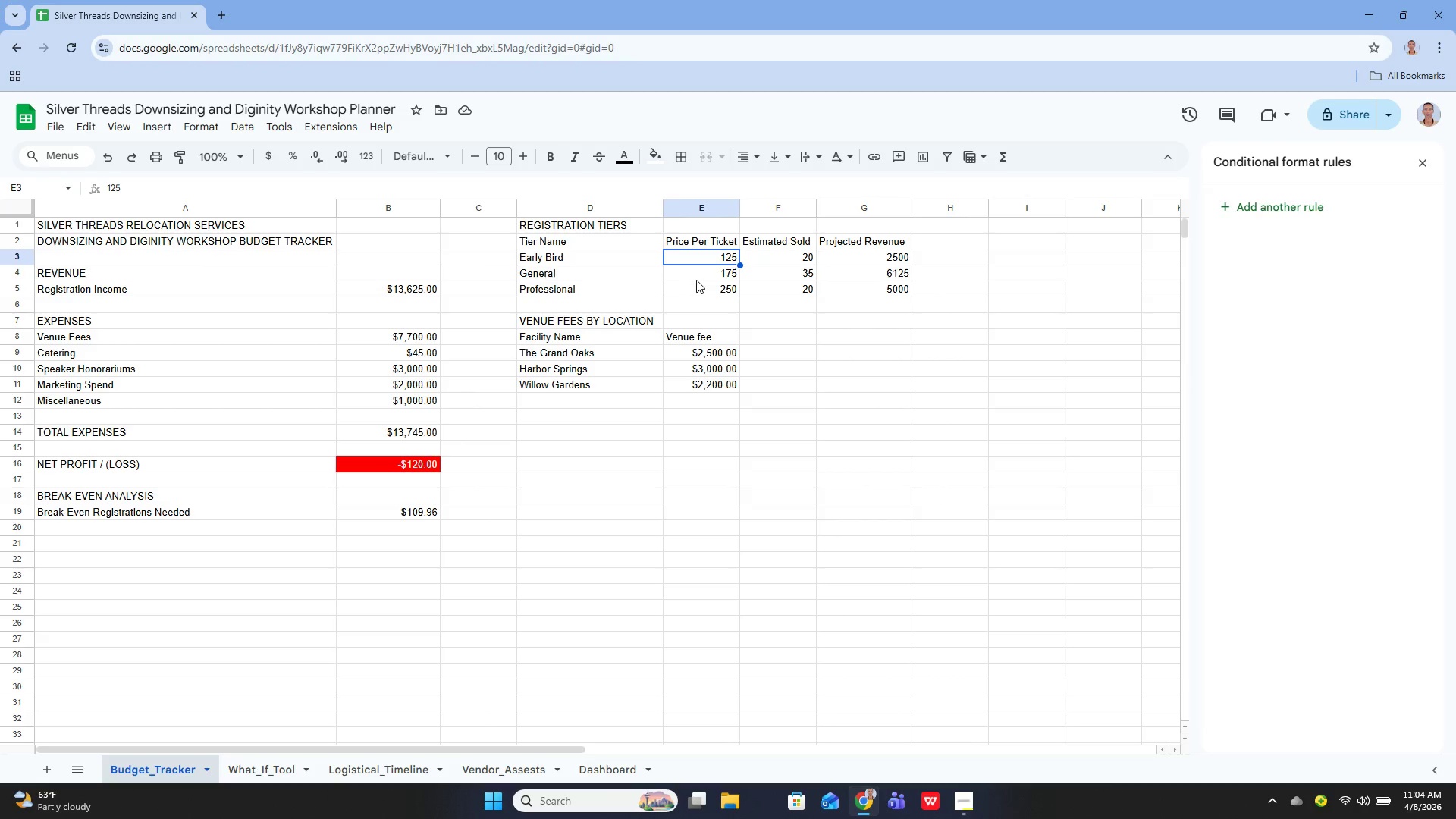 
left_click([691, 275])
 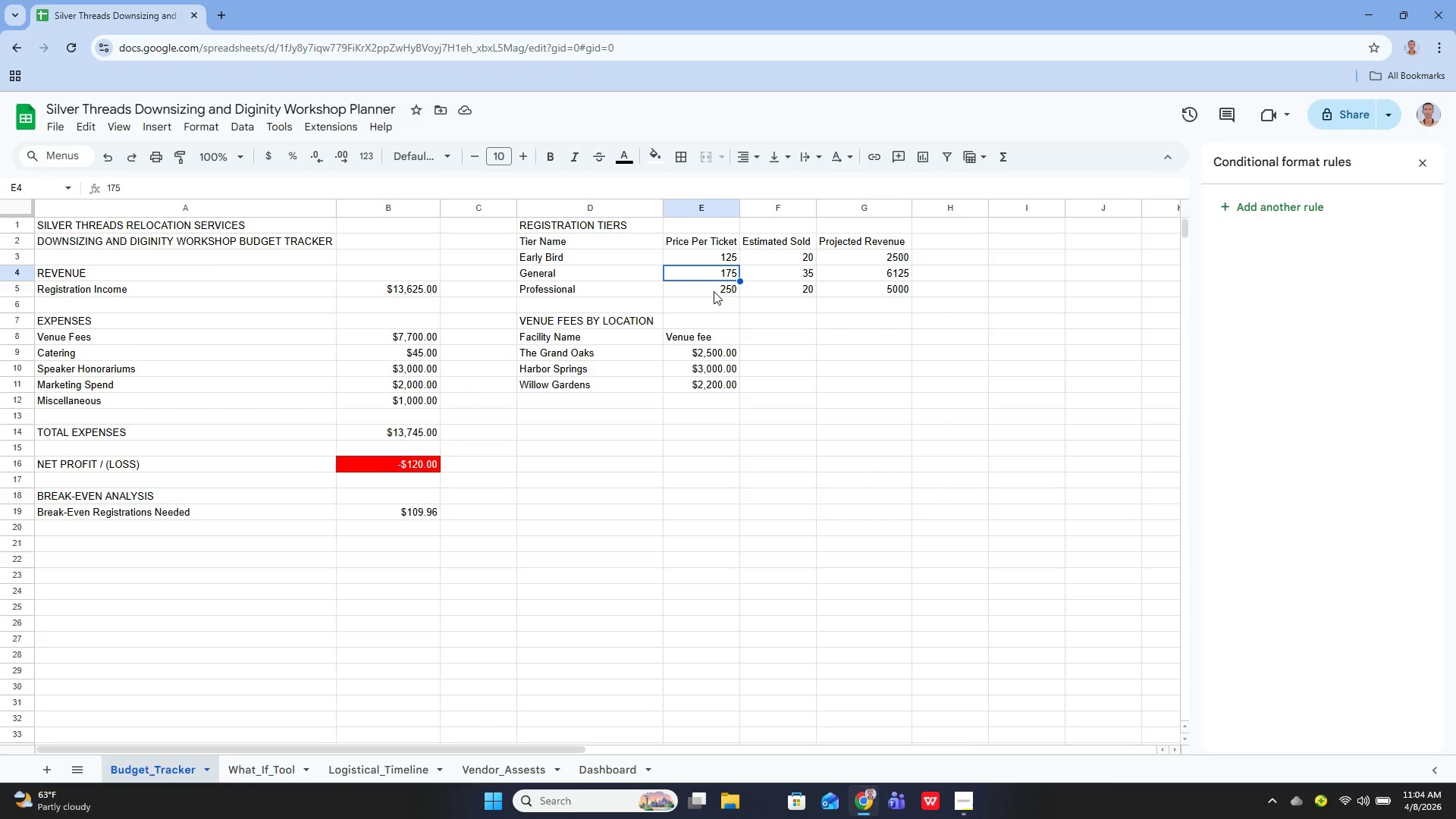 
left_click([714, 291])
 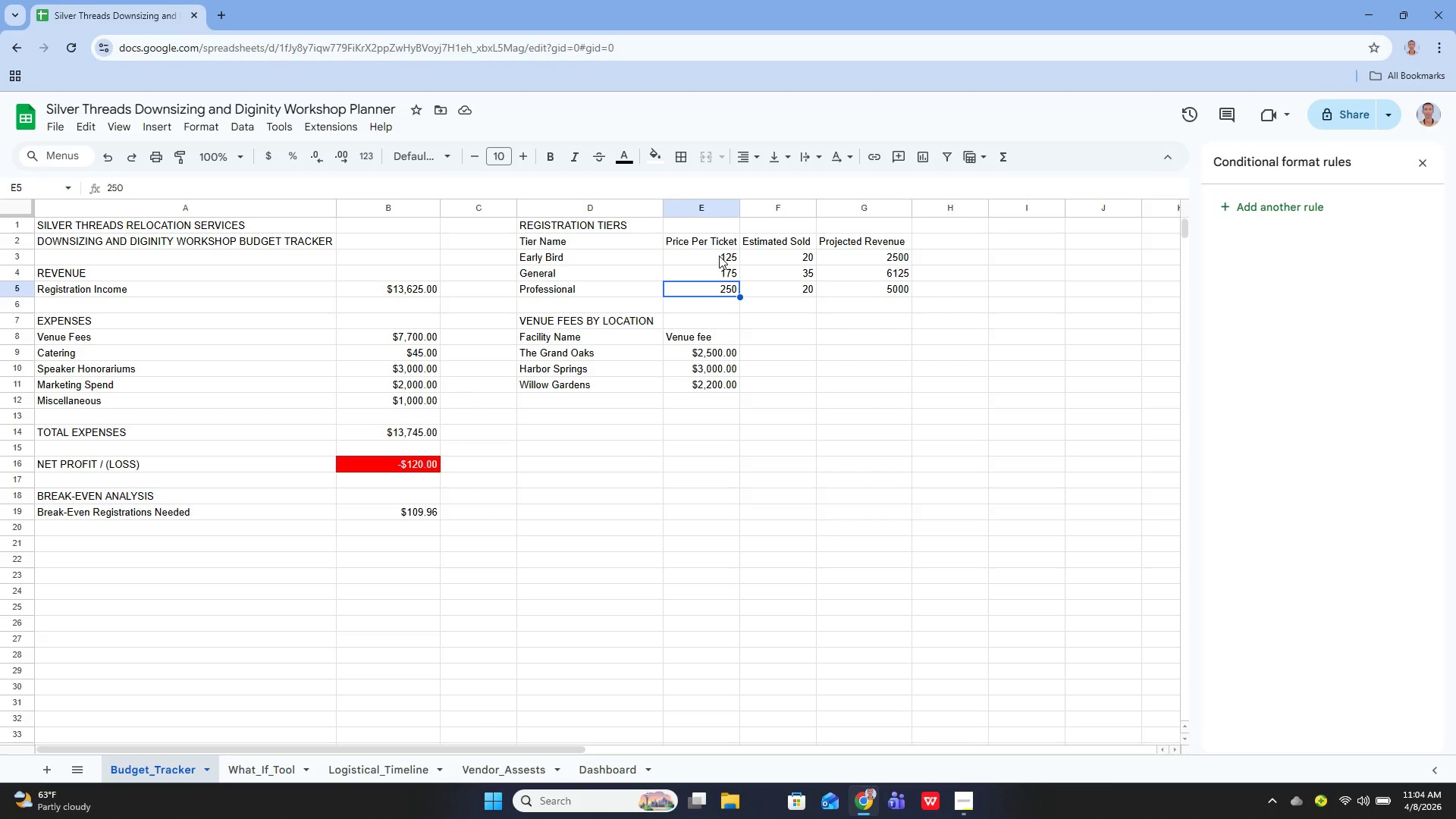 
left_click([719, 256])
 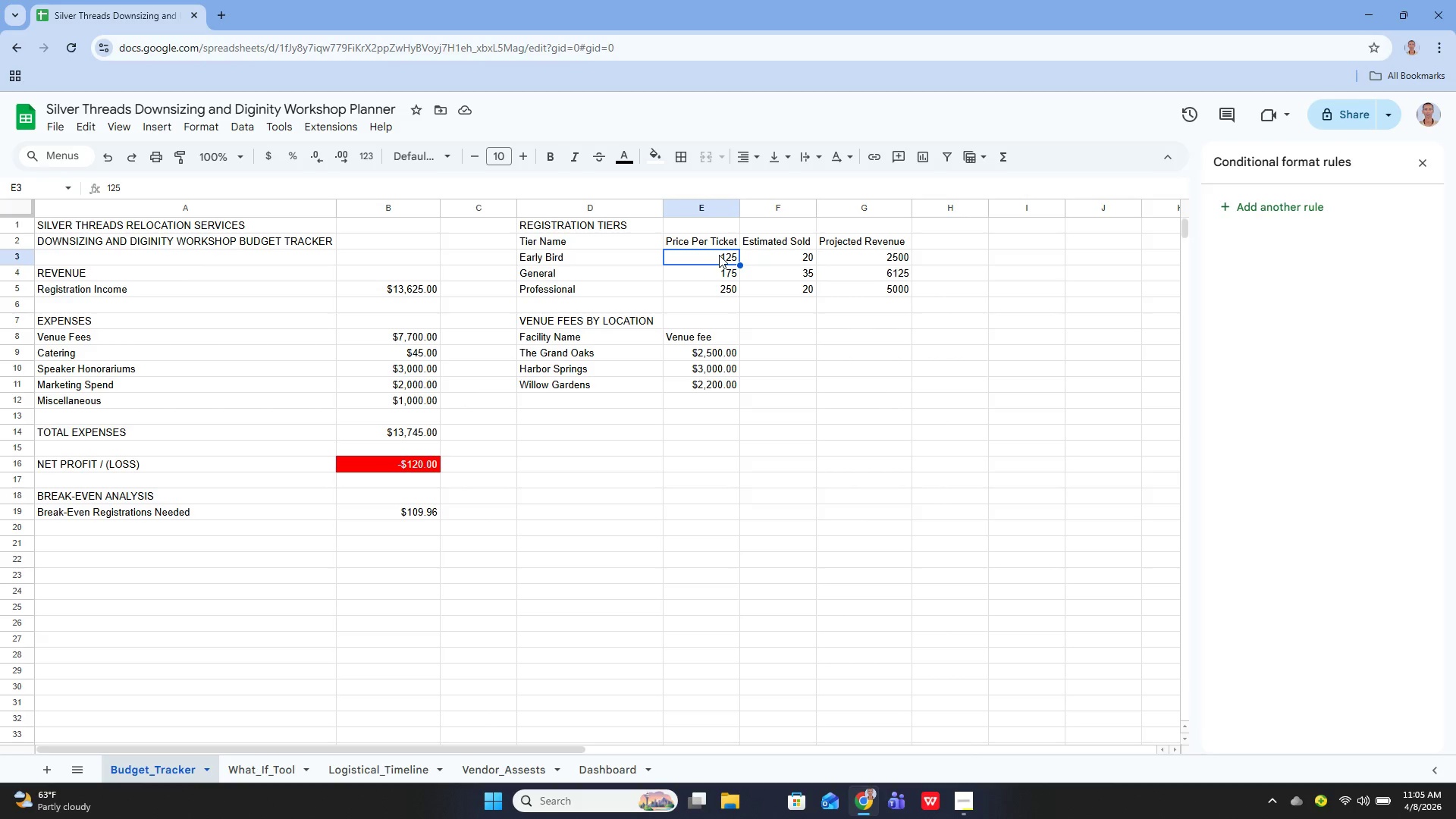 
wait(50.08)
 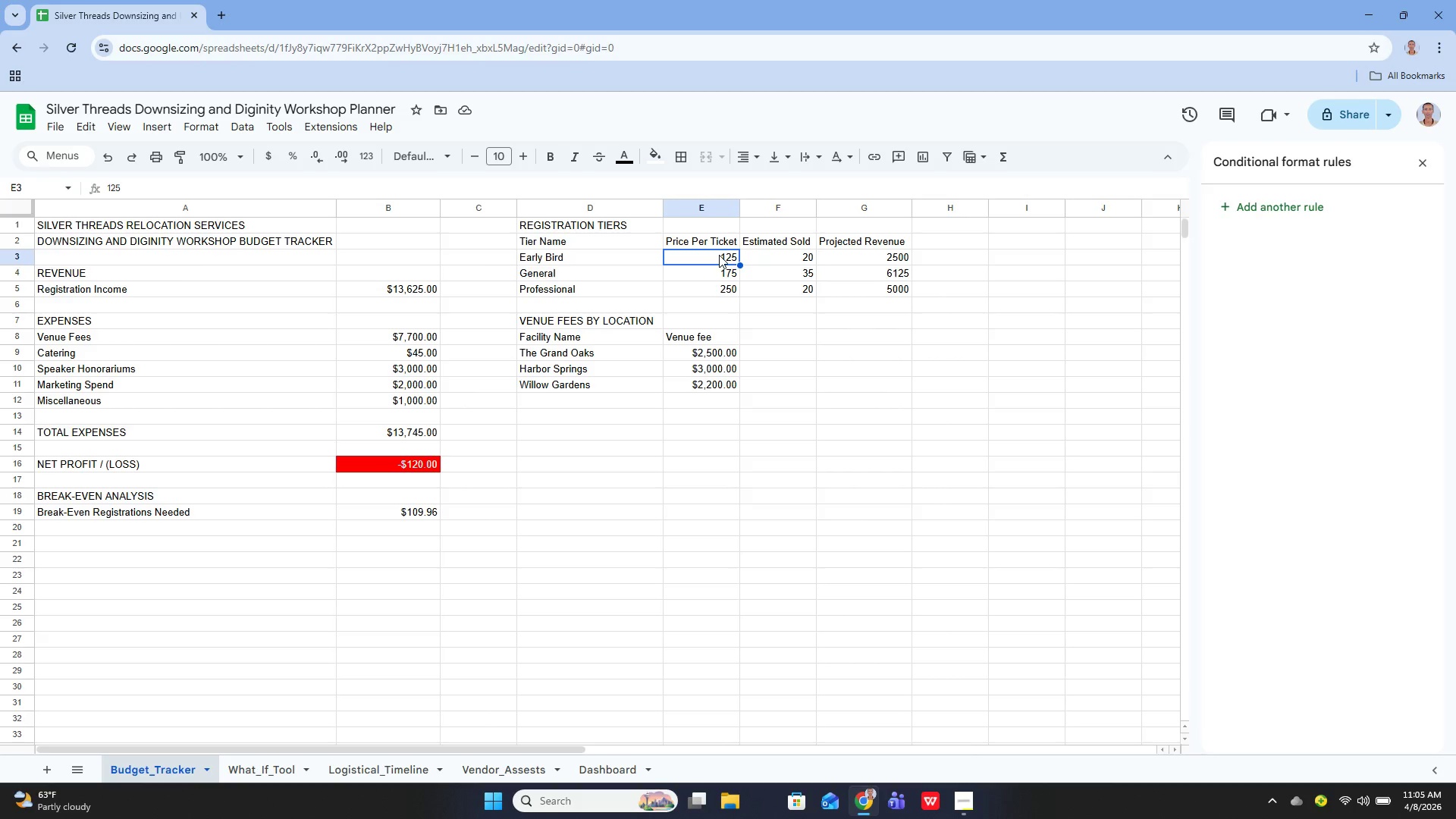 
left_click([880, 298])
 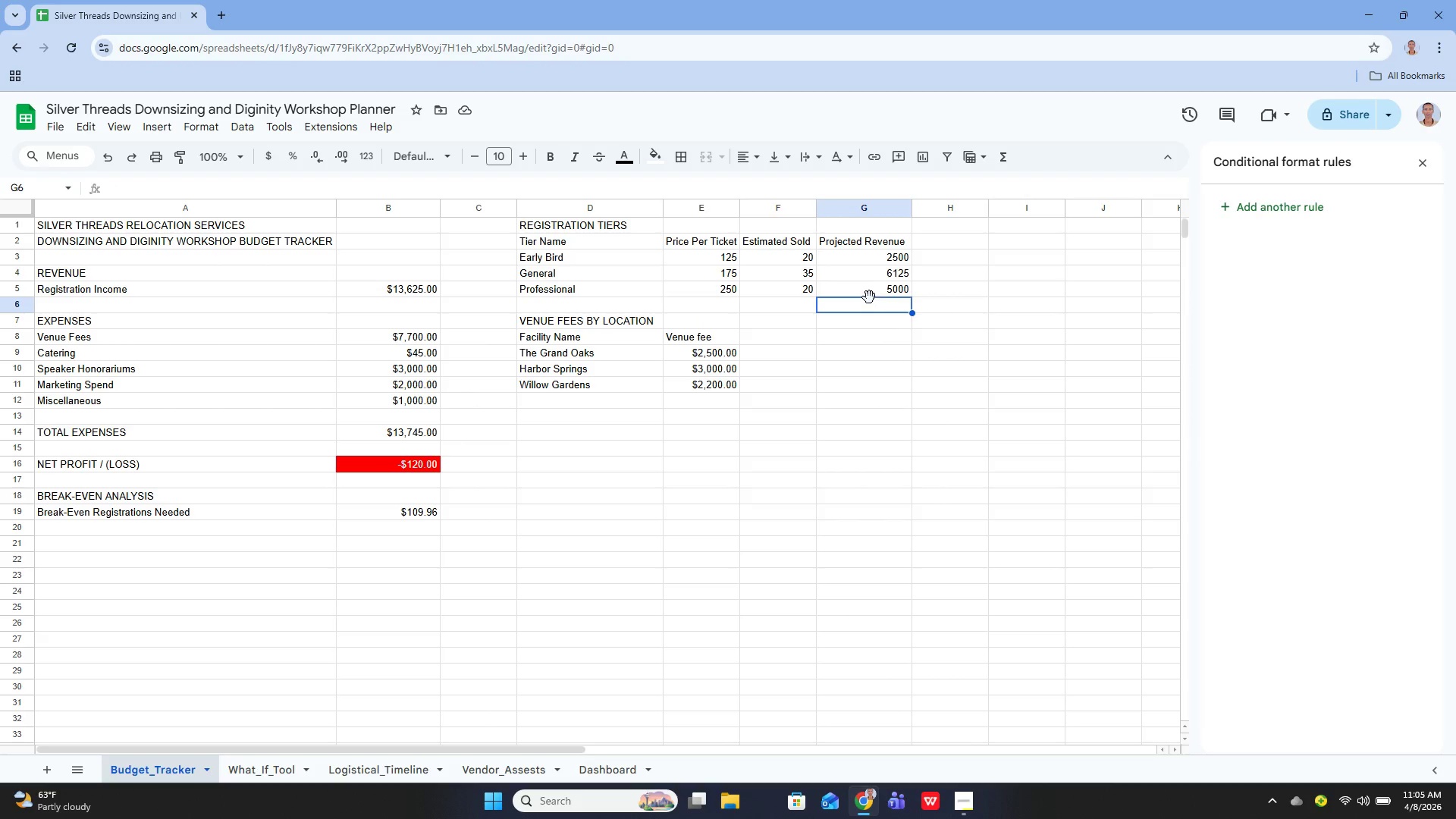 
left_click([869, 297])
 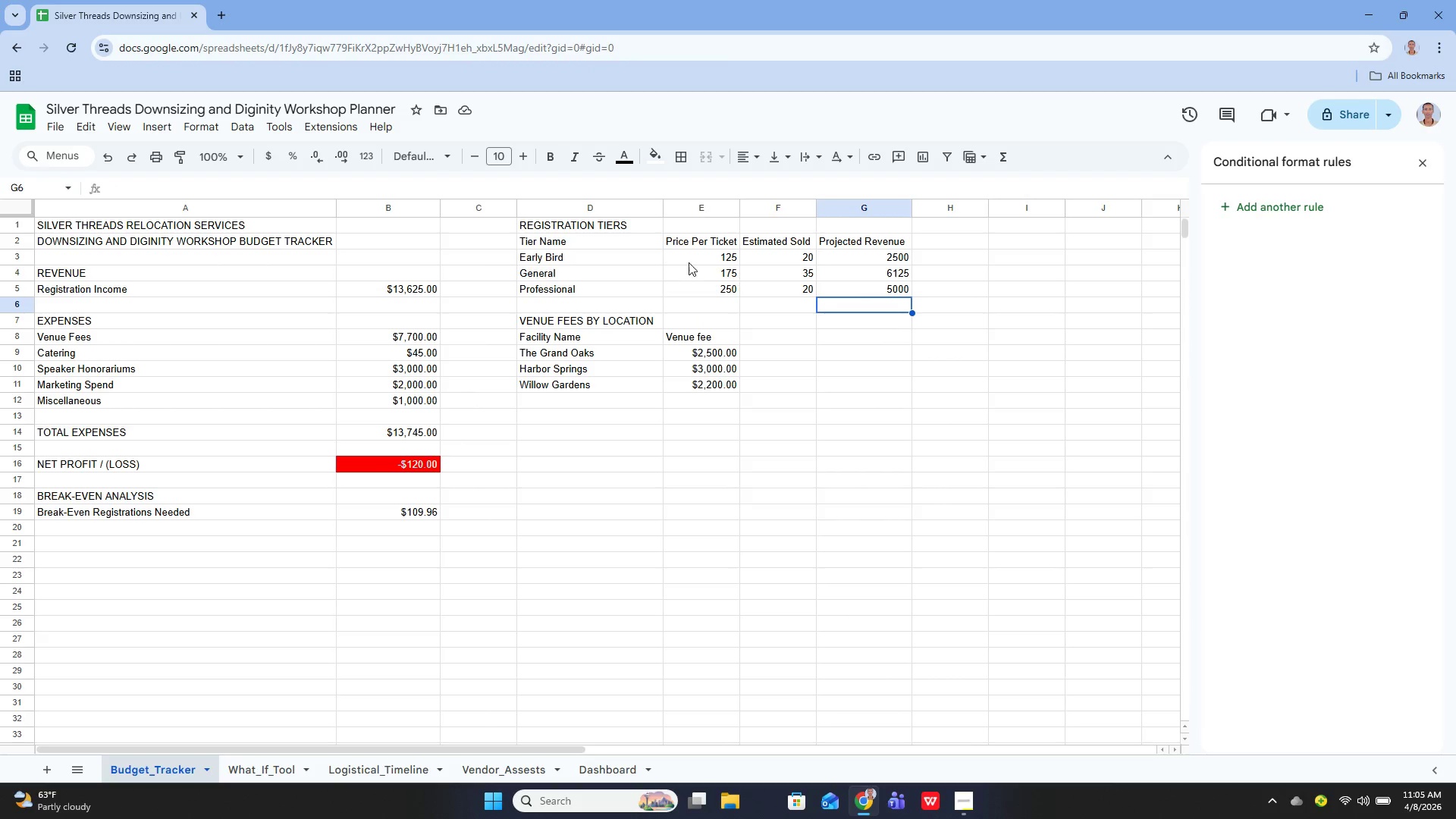 
left_click([694, 256])
 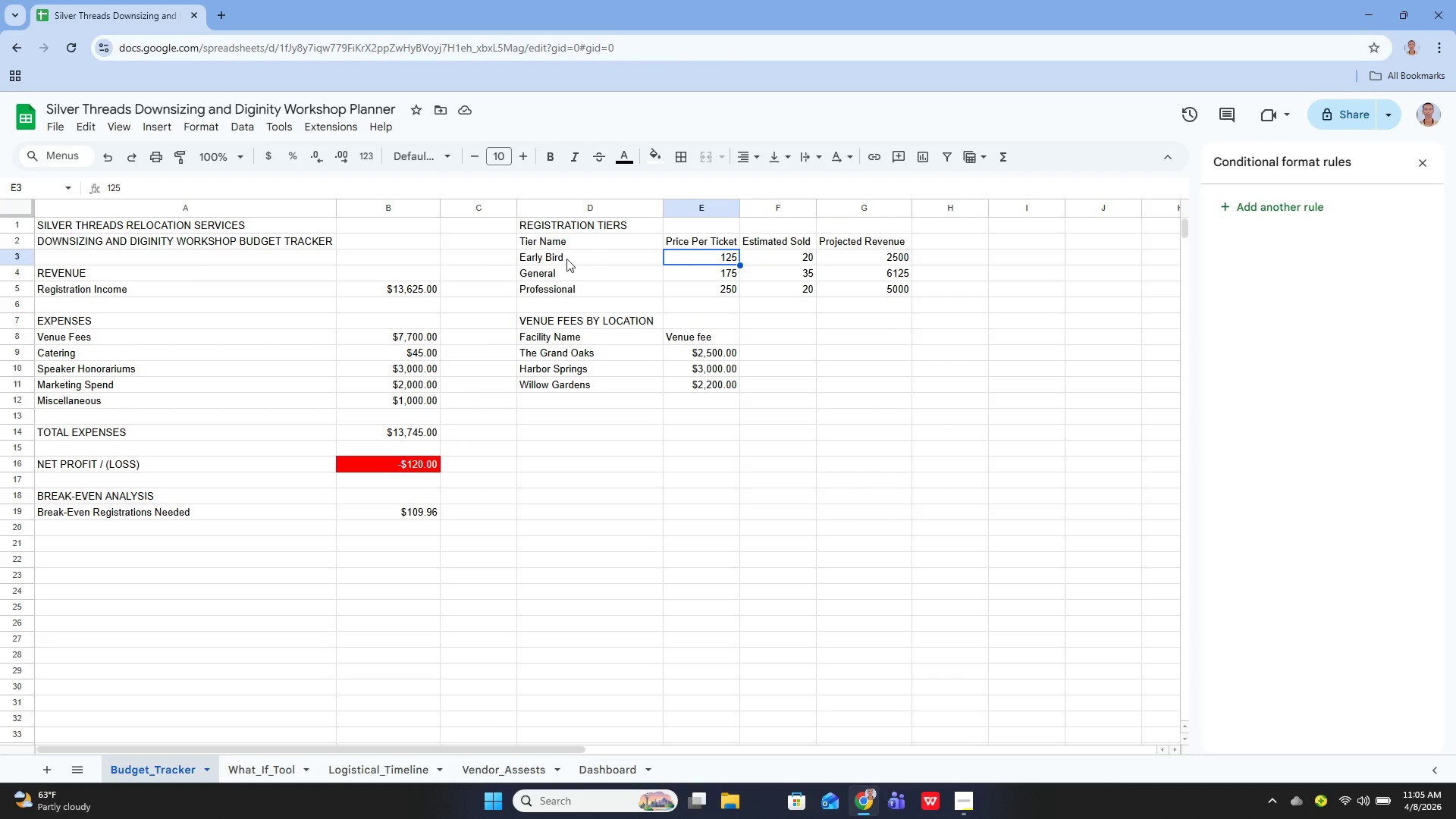 
left_click([566, 257])
 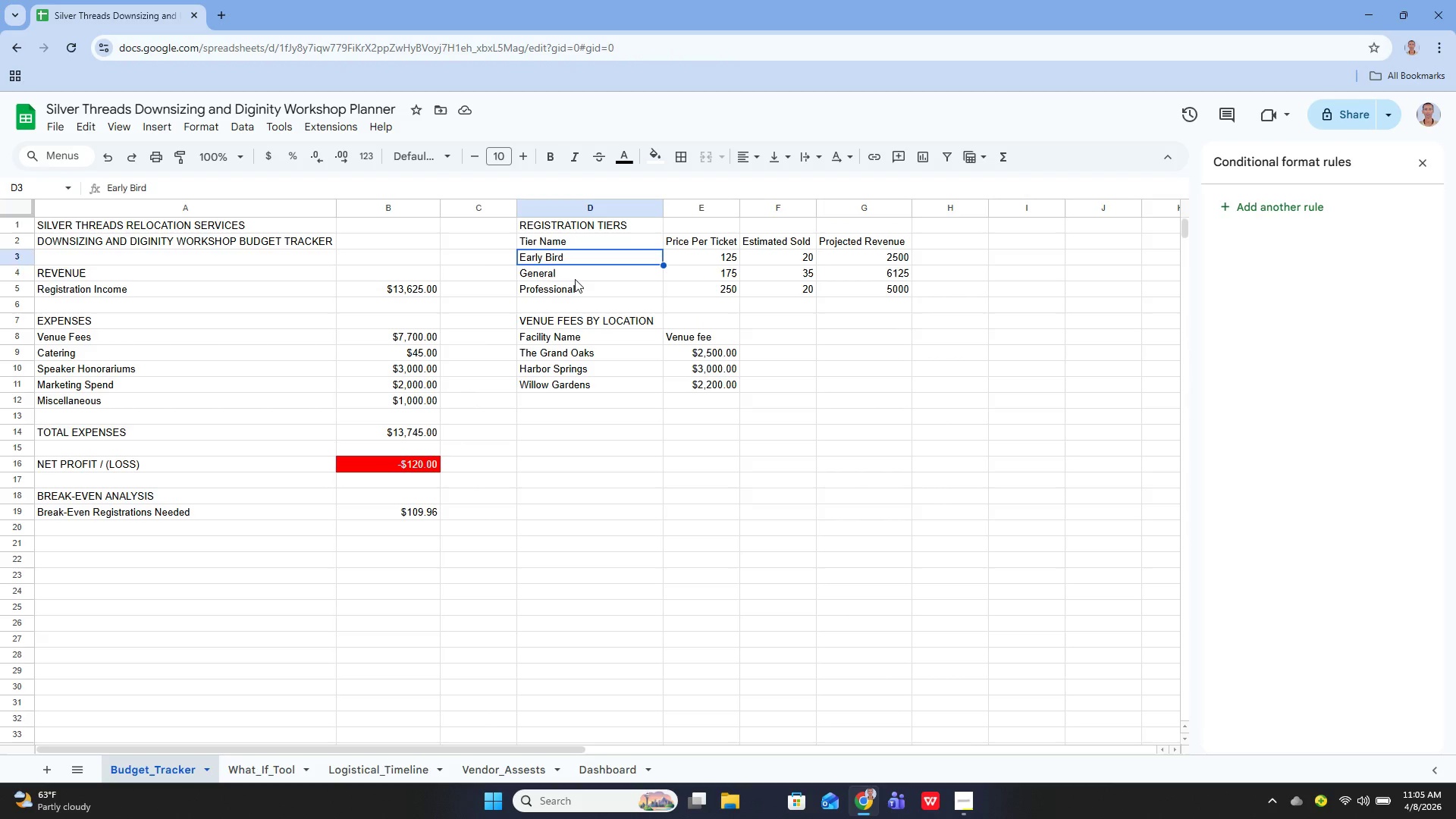 
left_click([575, 280])
 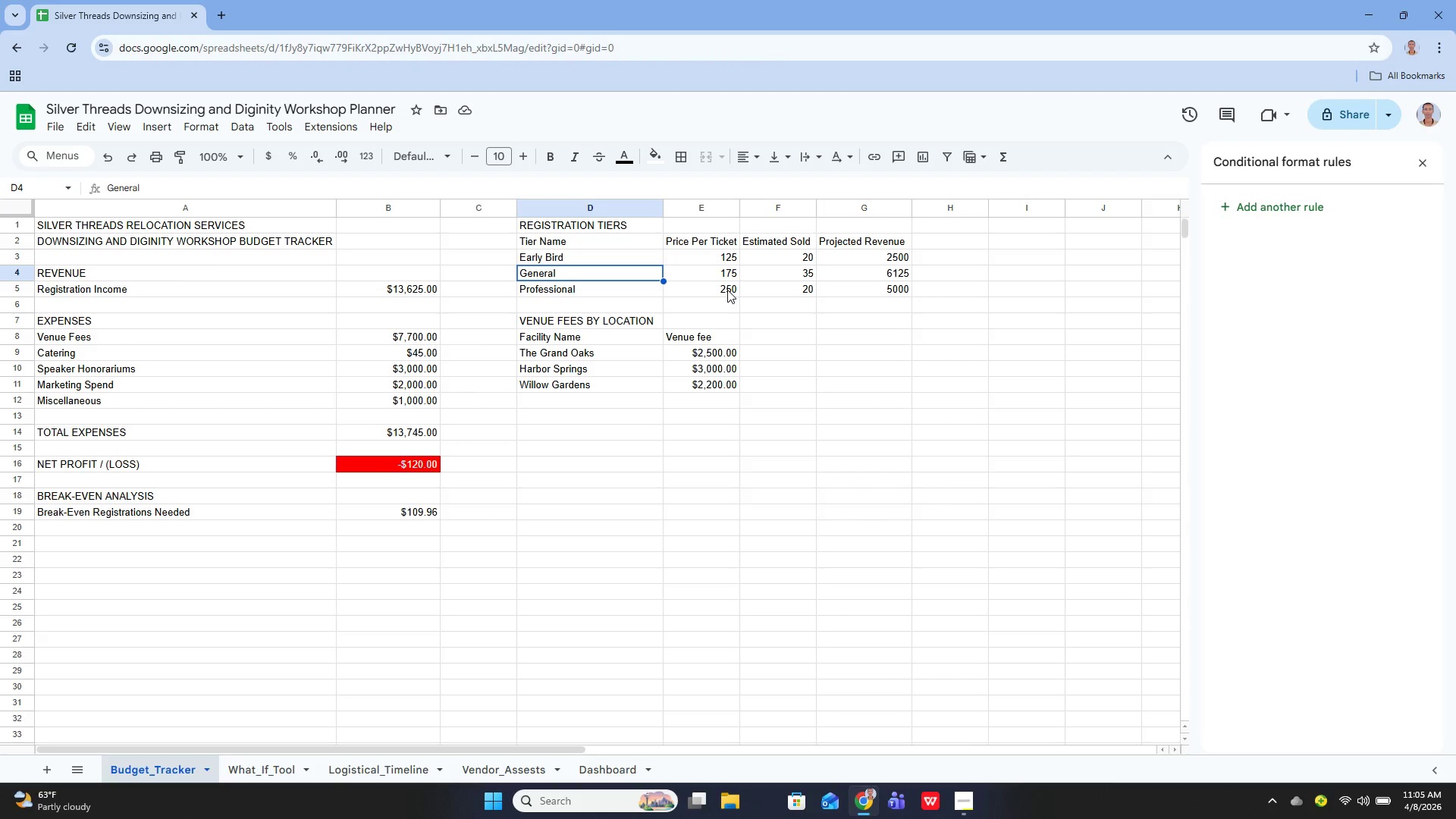 
left_click([727, 289])
 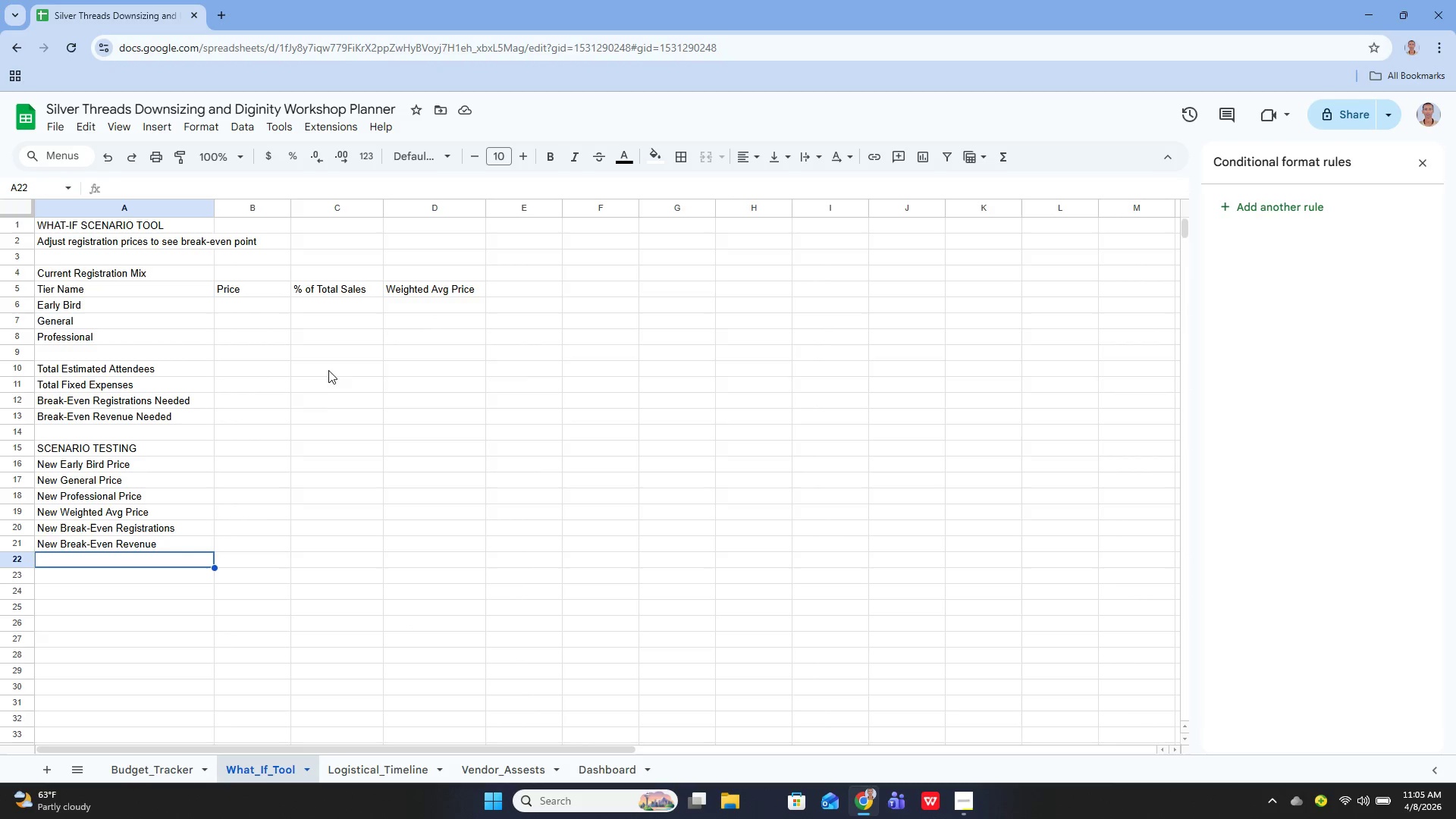 
wait(10.98)
 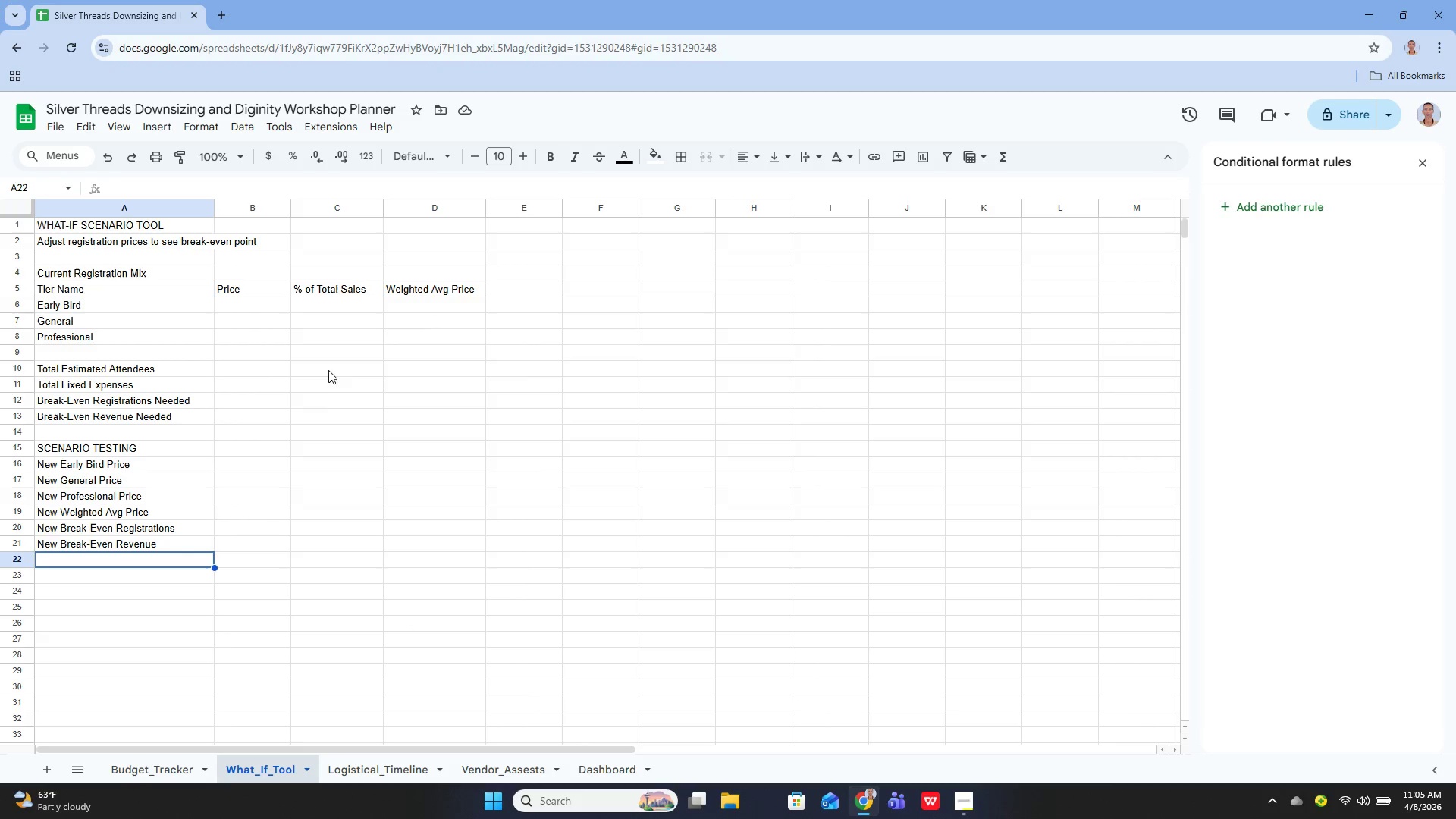 
left_click([88, 309])
 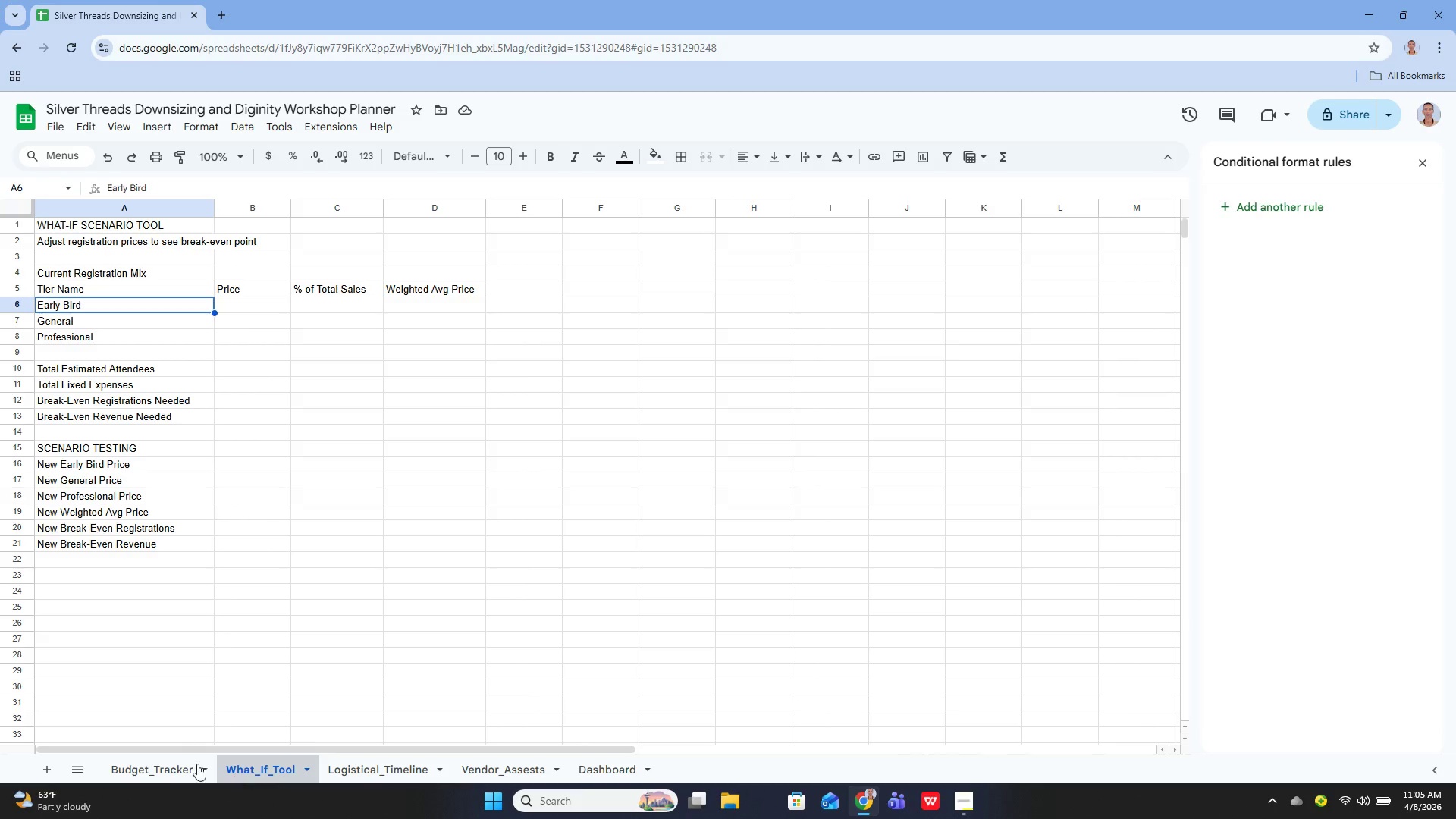 
left_click([181, 761])
 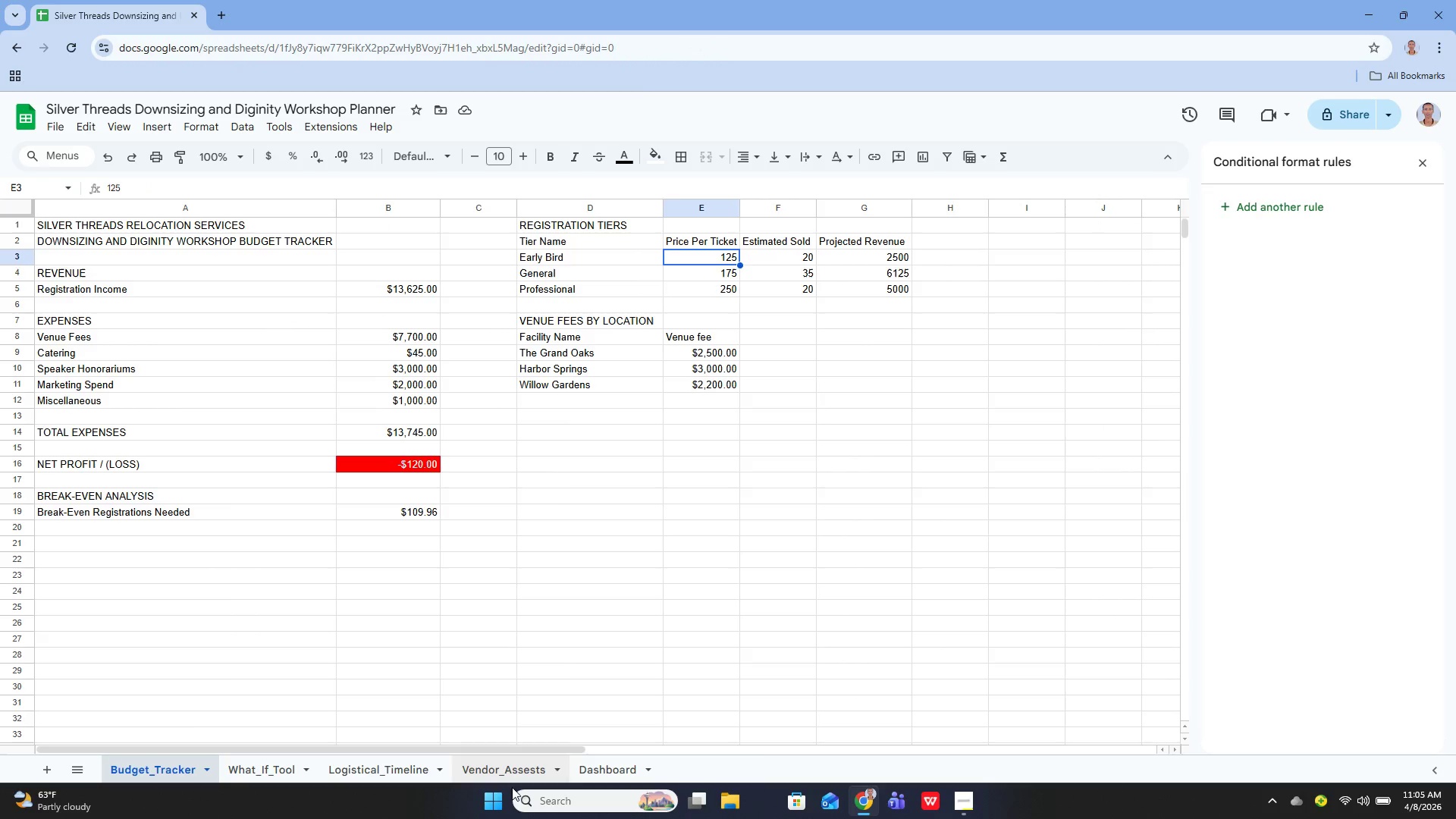 
left_click([260, 774])
 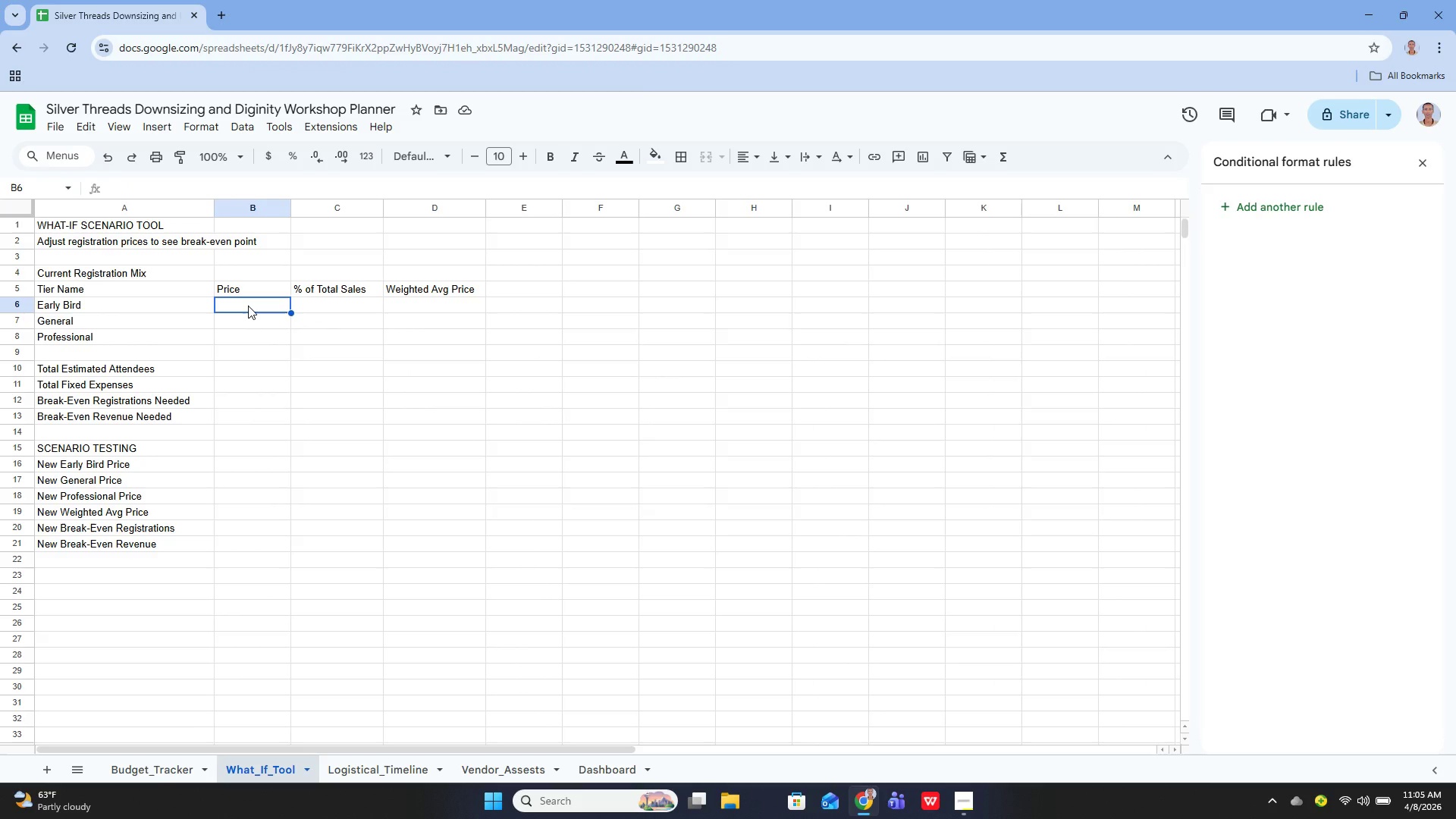 
key(Enter)
 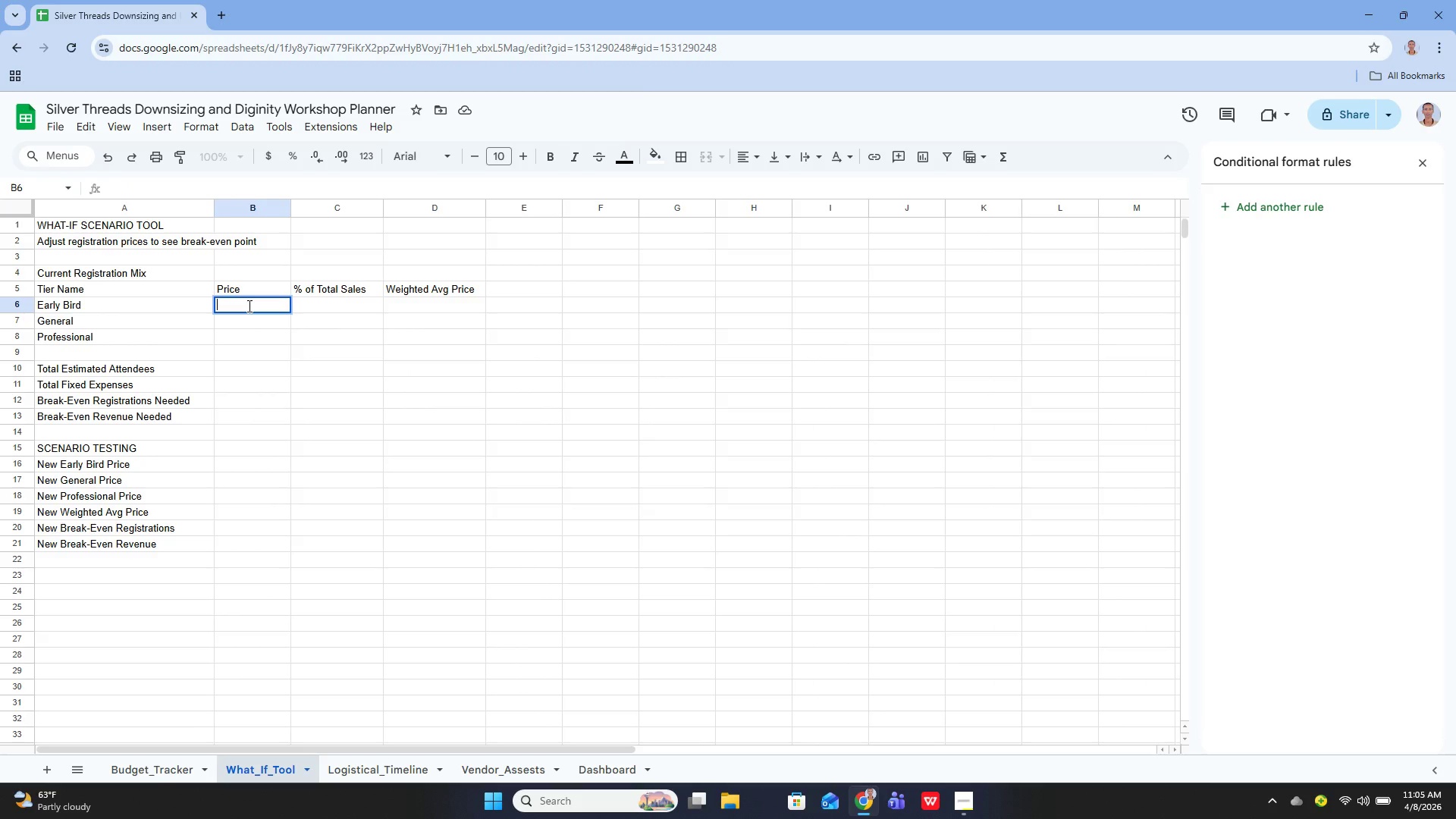 
key(Equal)
 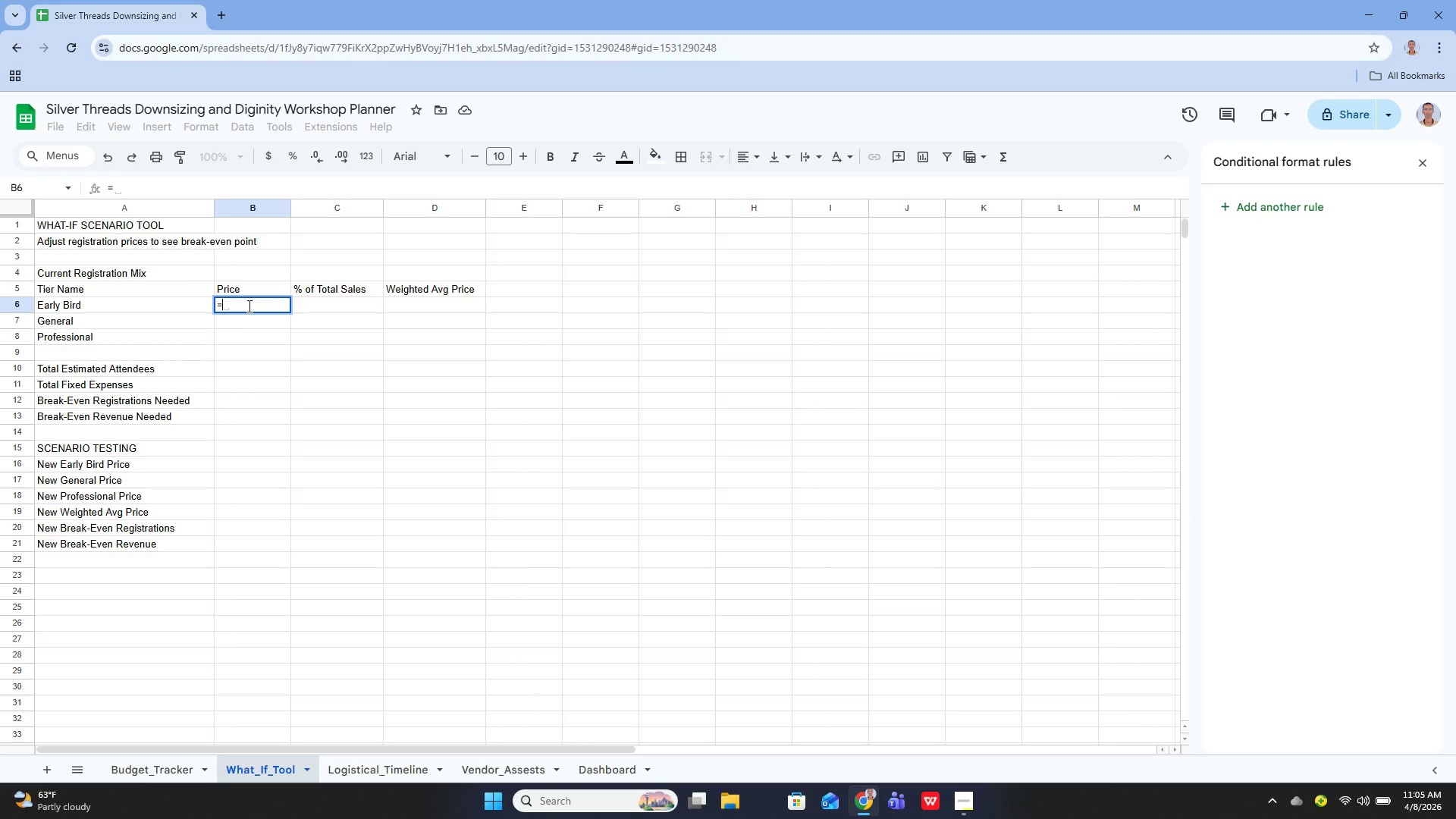 
key(Quote)
 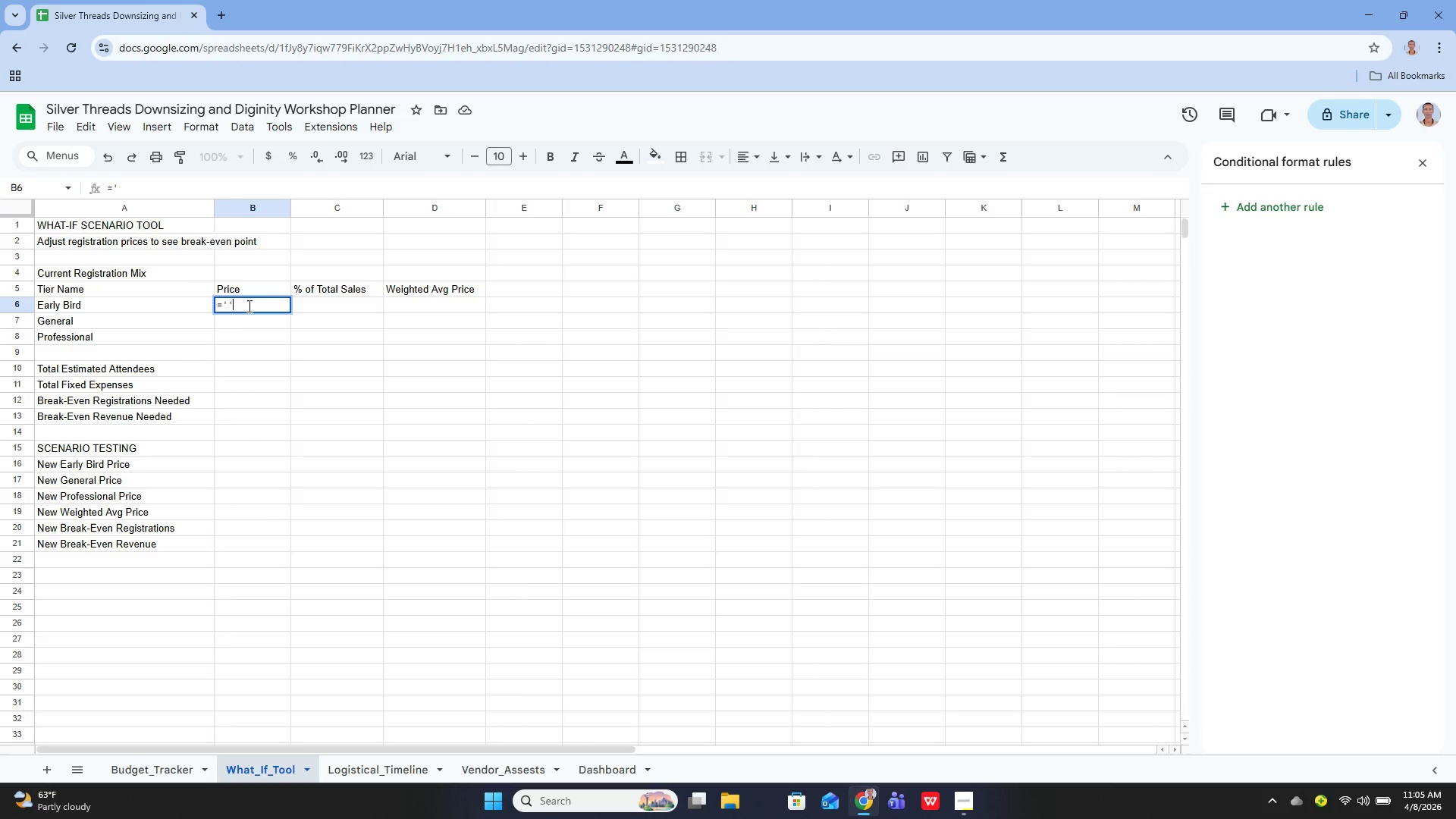 
key(Quote)
 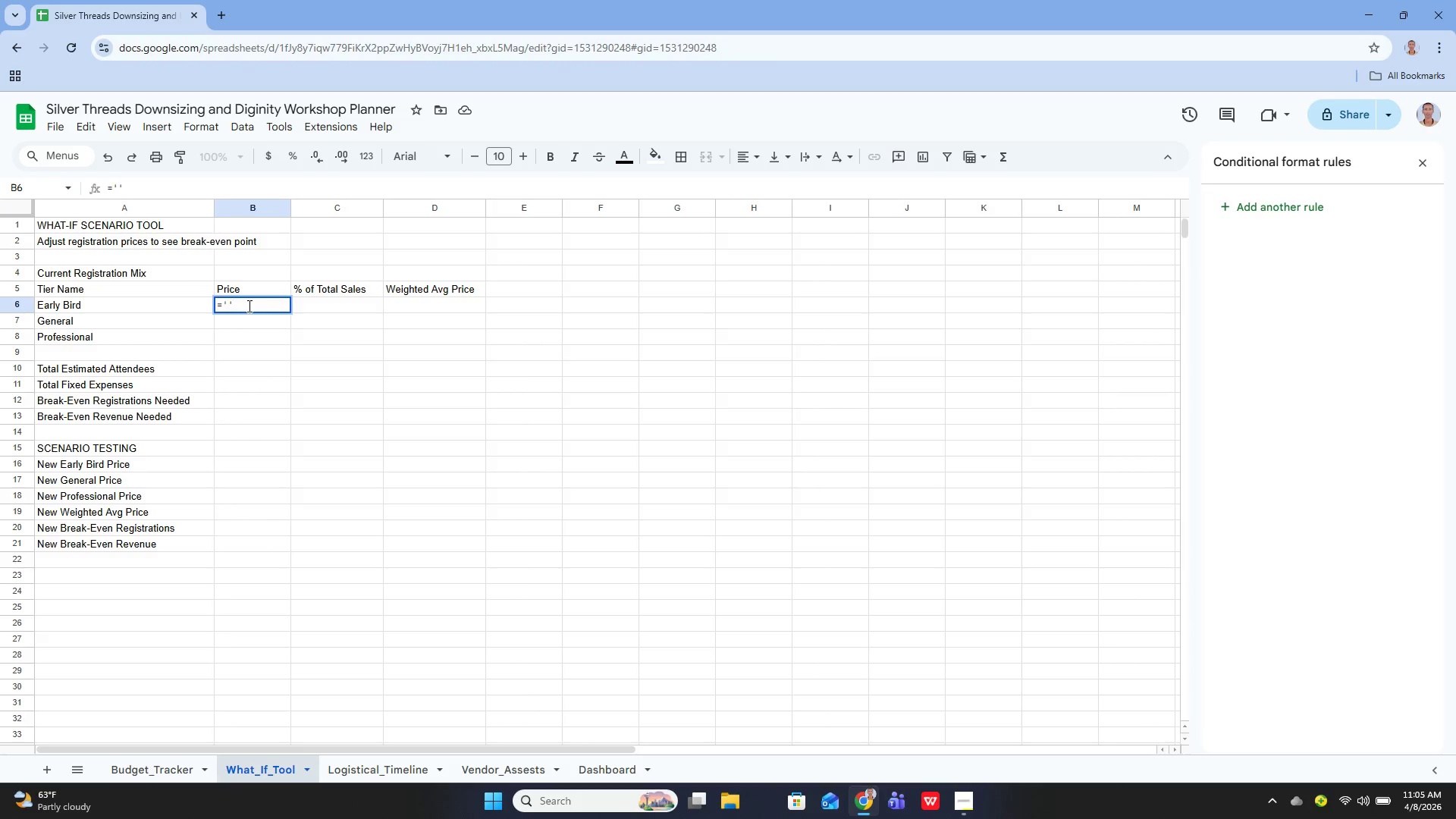 
key(ArrowLeft)
 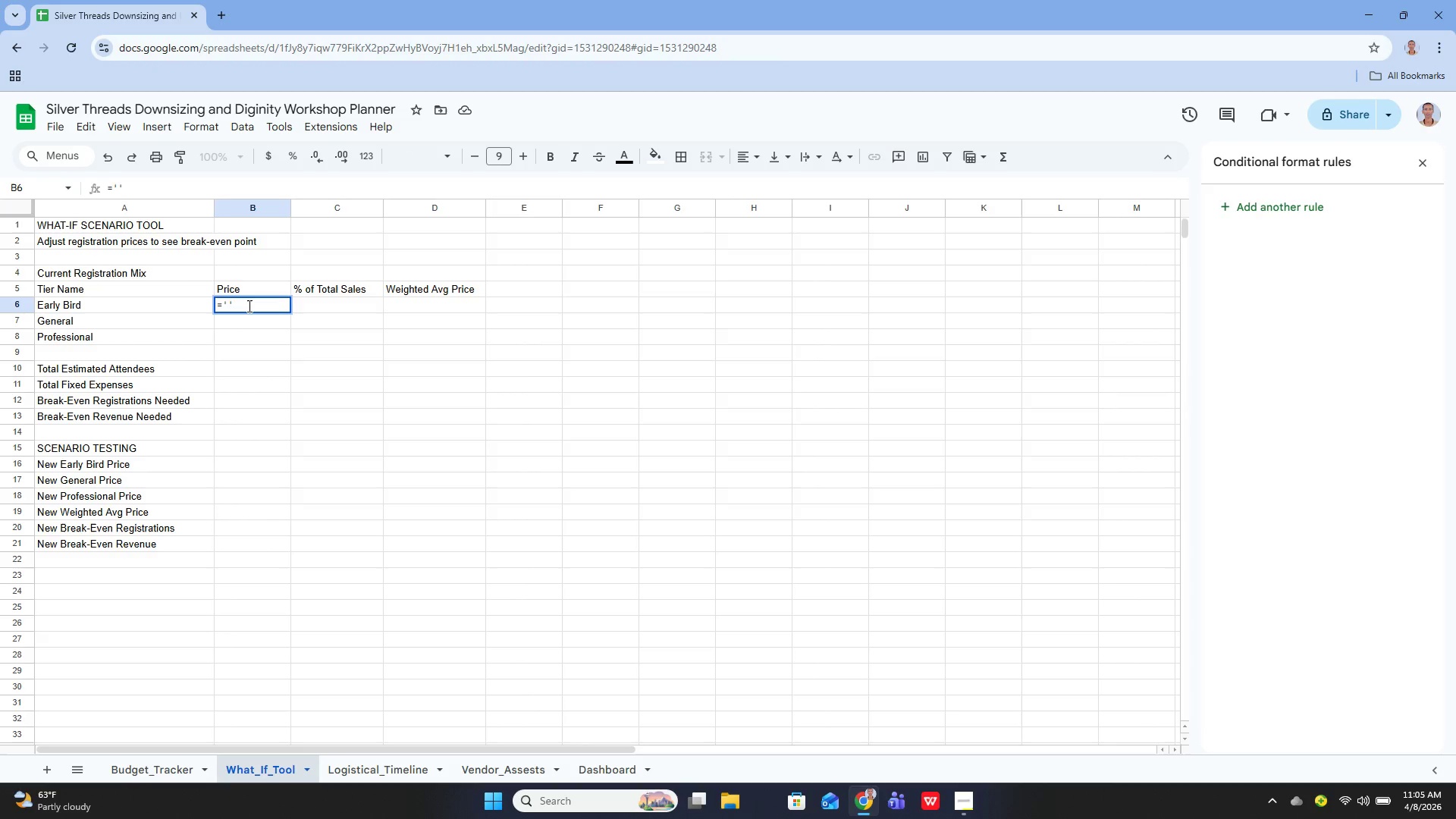 
type(b)
key(Backspace)
type(Budget_Tracker)
 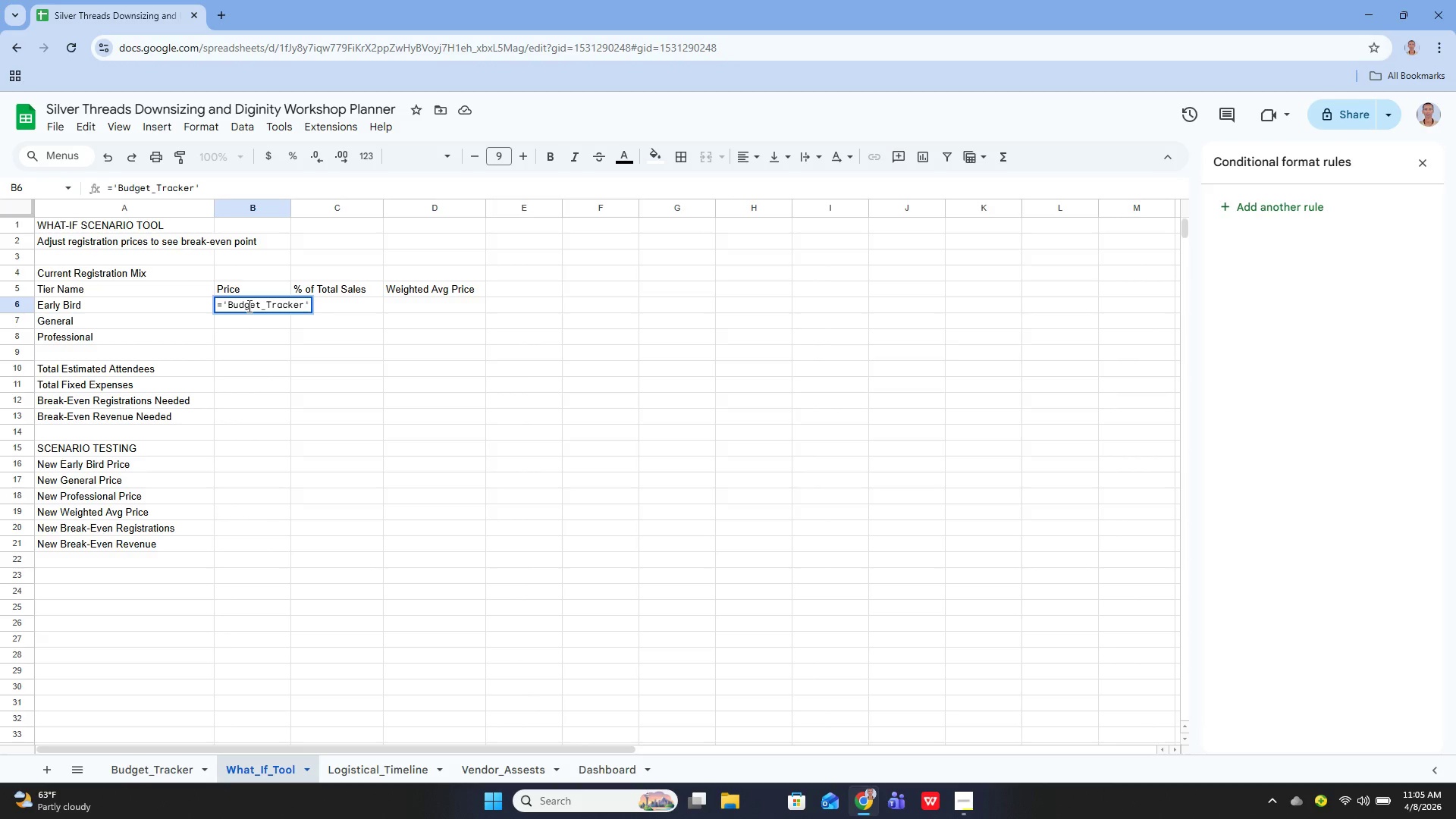 
key(ArrowRight)
 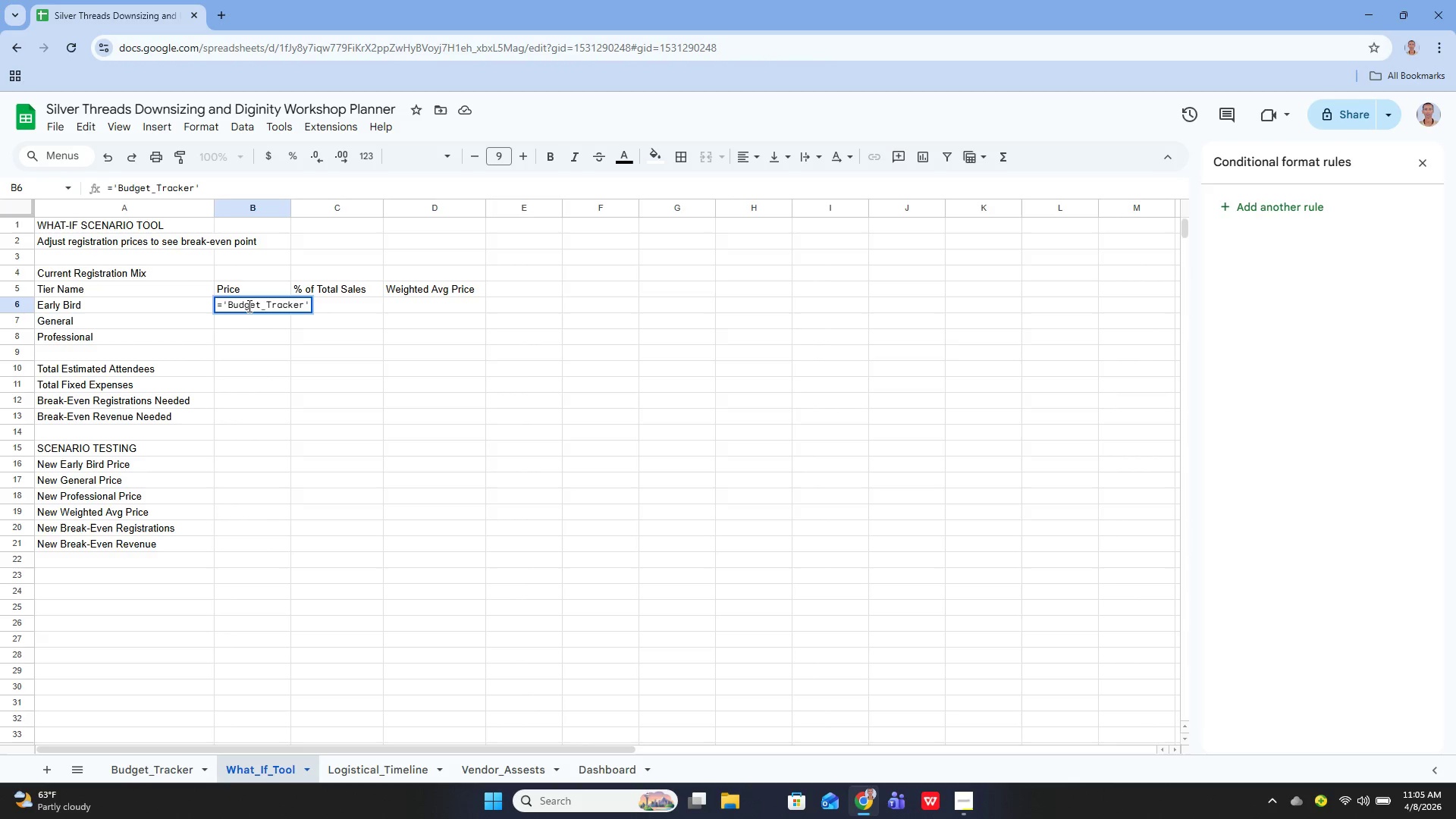 
key(Shift+Semicolon)
 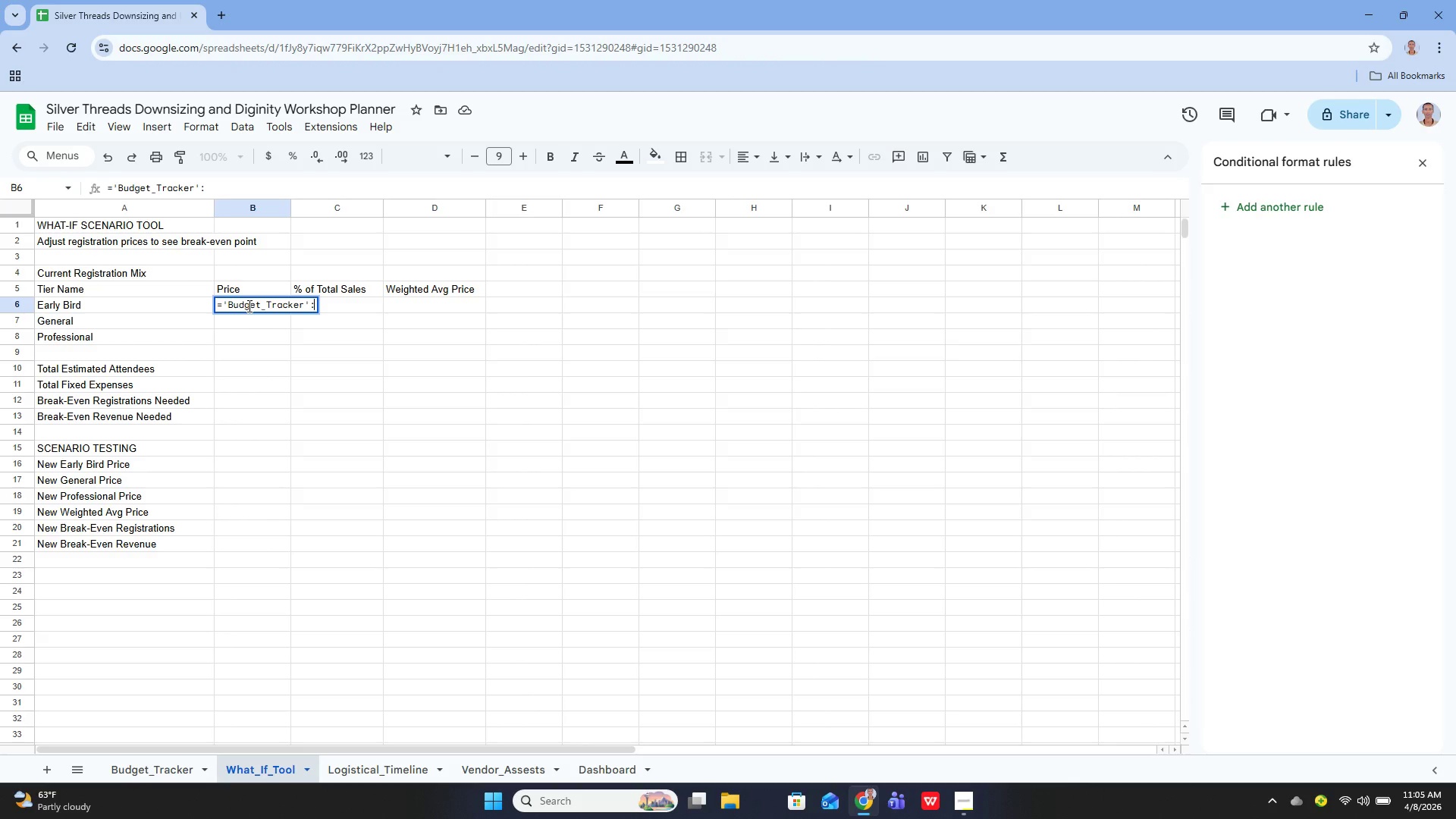 
key(Backspace)
type(!E3)
 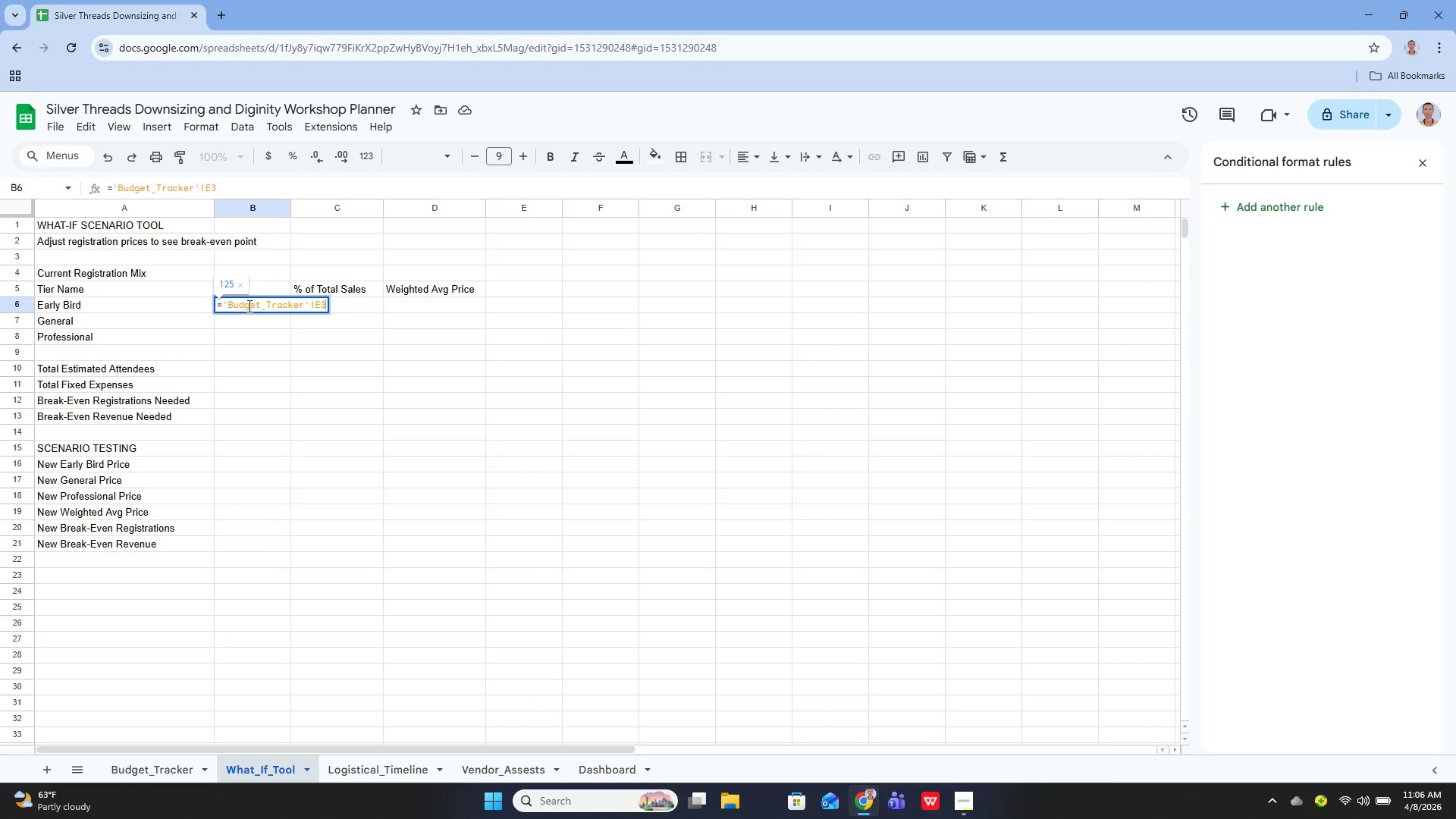 
key(Enter)
 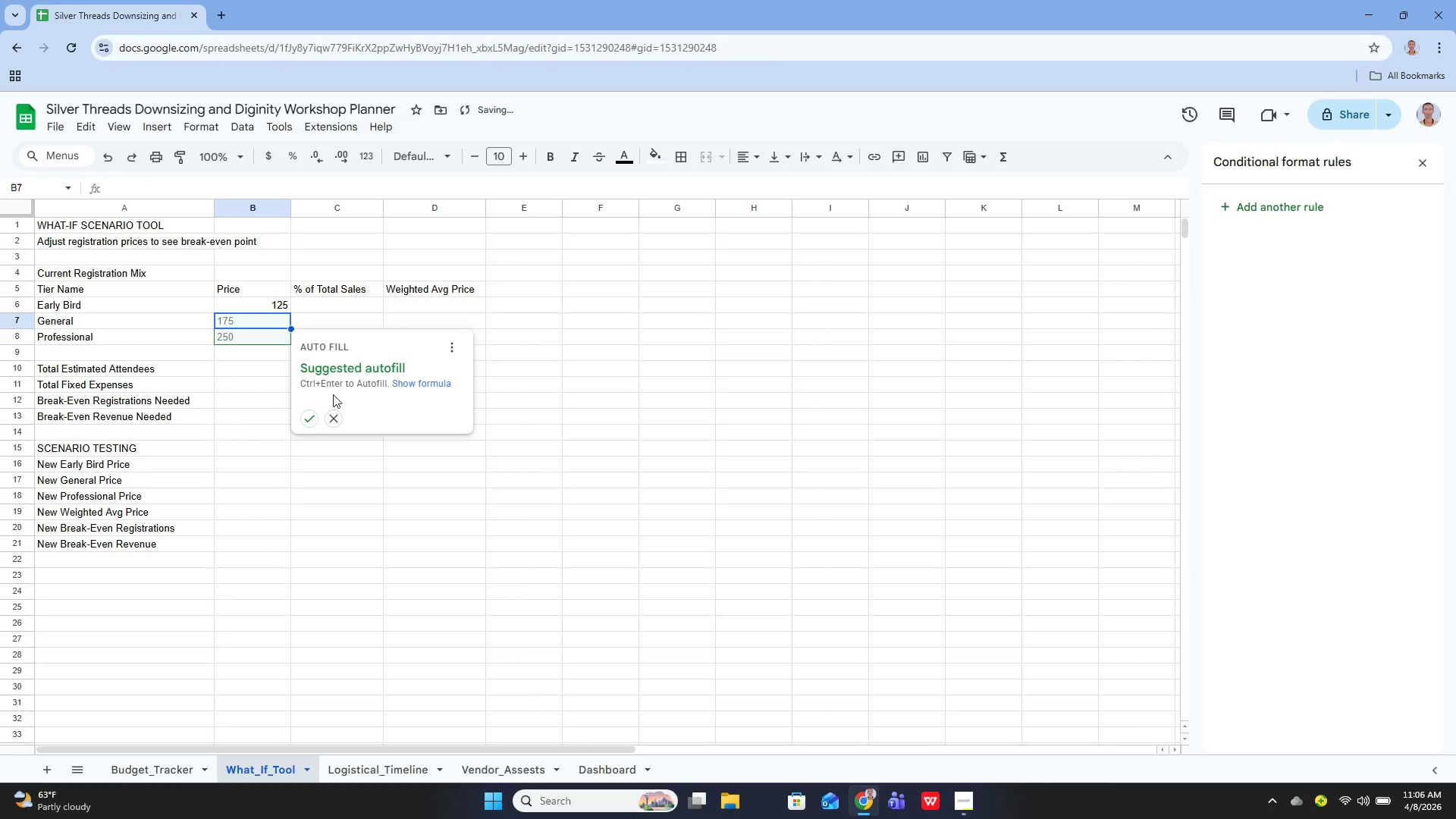 
left_click([336, 416])
 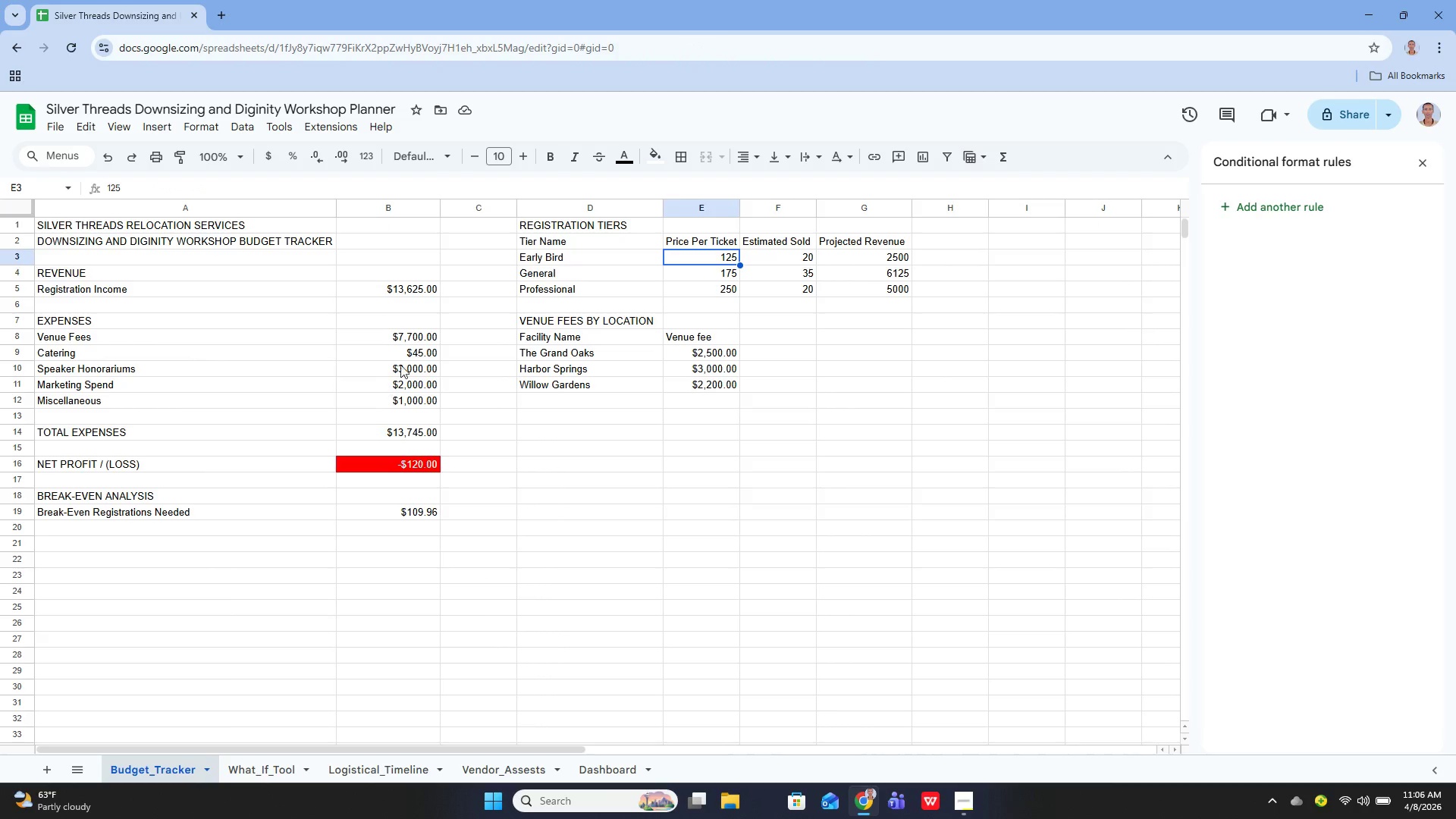 
wait(5.36)
 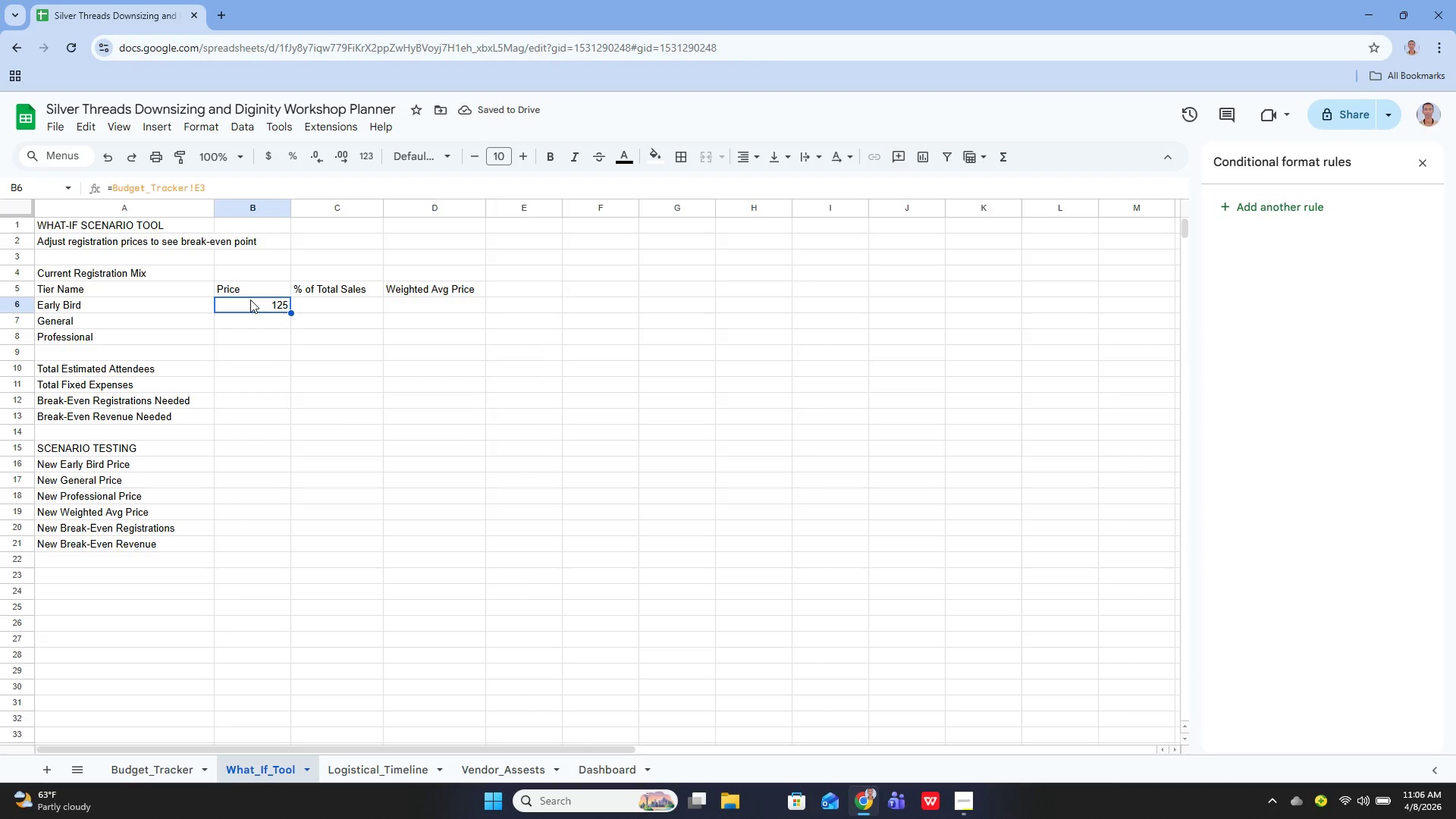 
left_click([614, 258])
 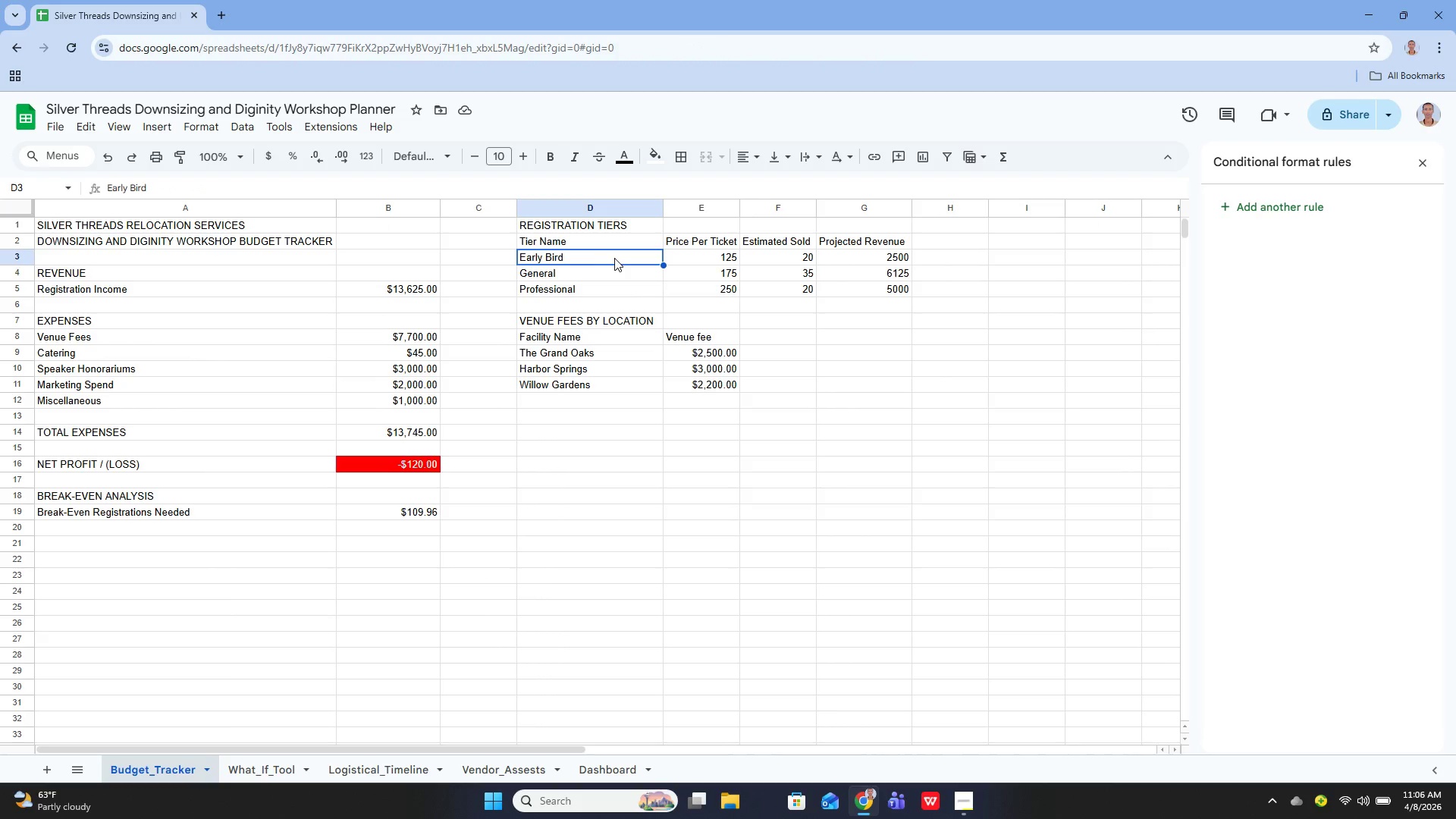 
left_click_drag(start_coordinate=[614, 258], to_coordinate=[682, 253])
 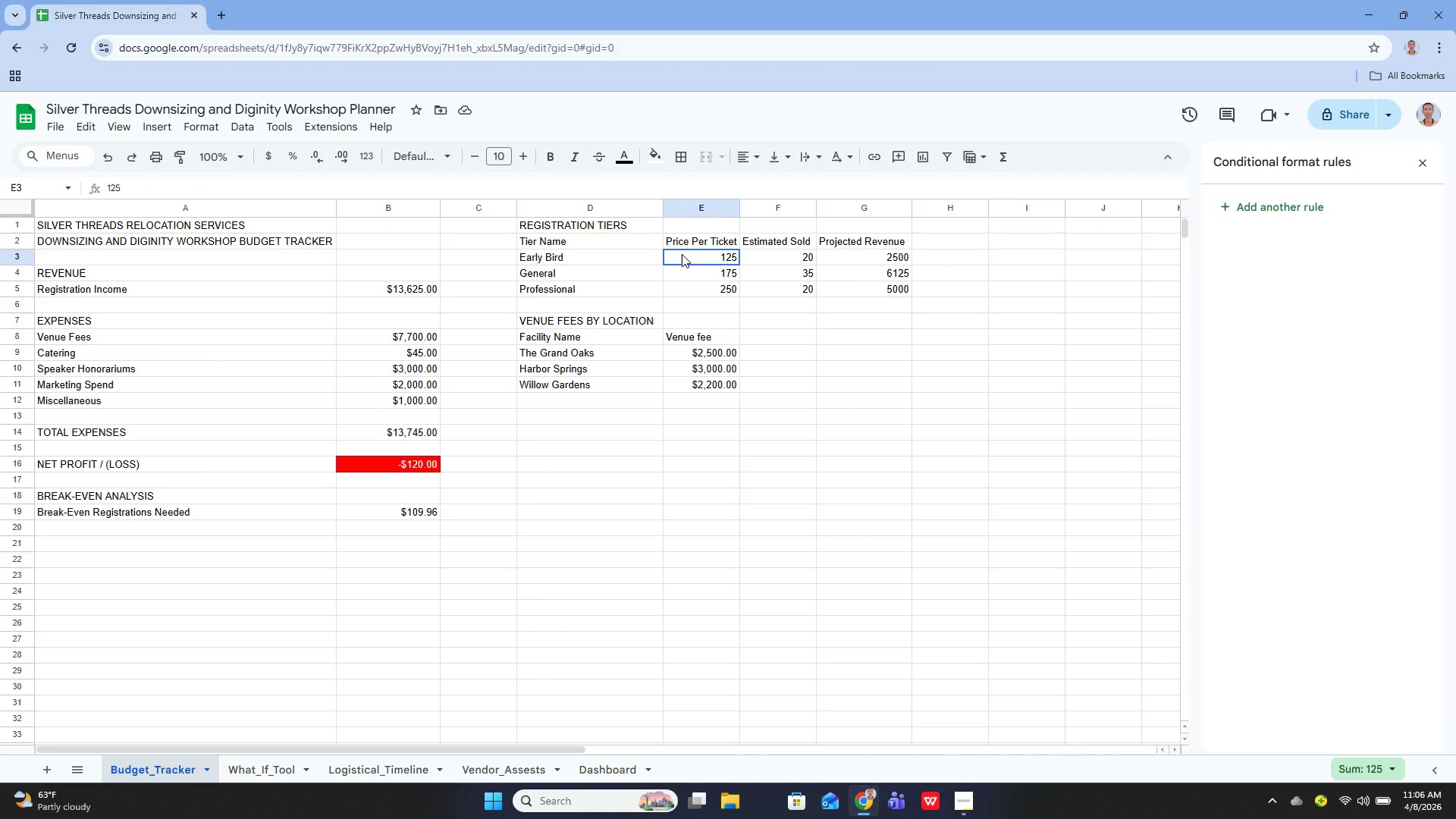 
left_click([682, 254])
 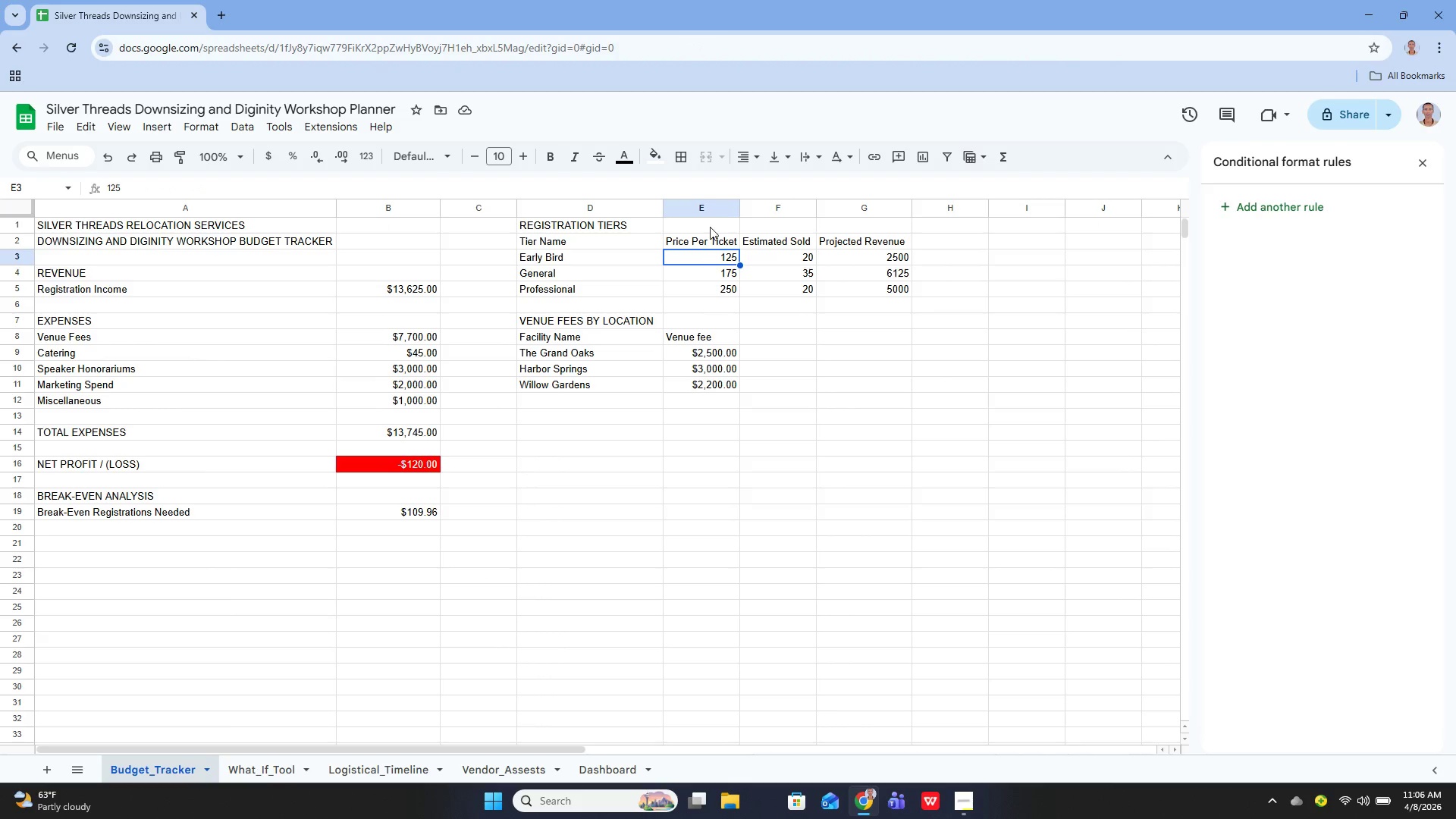 
left_click([686, 268])
 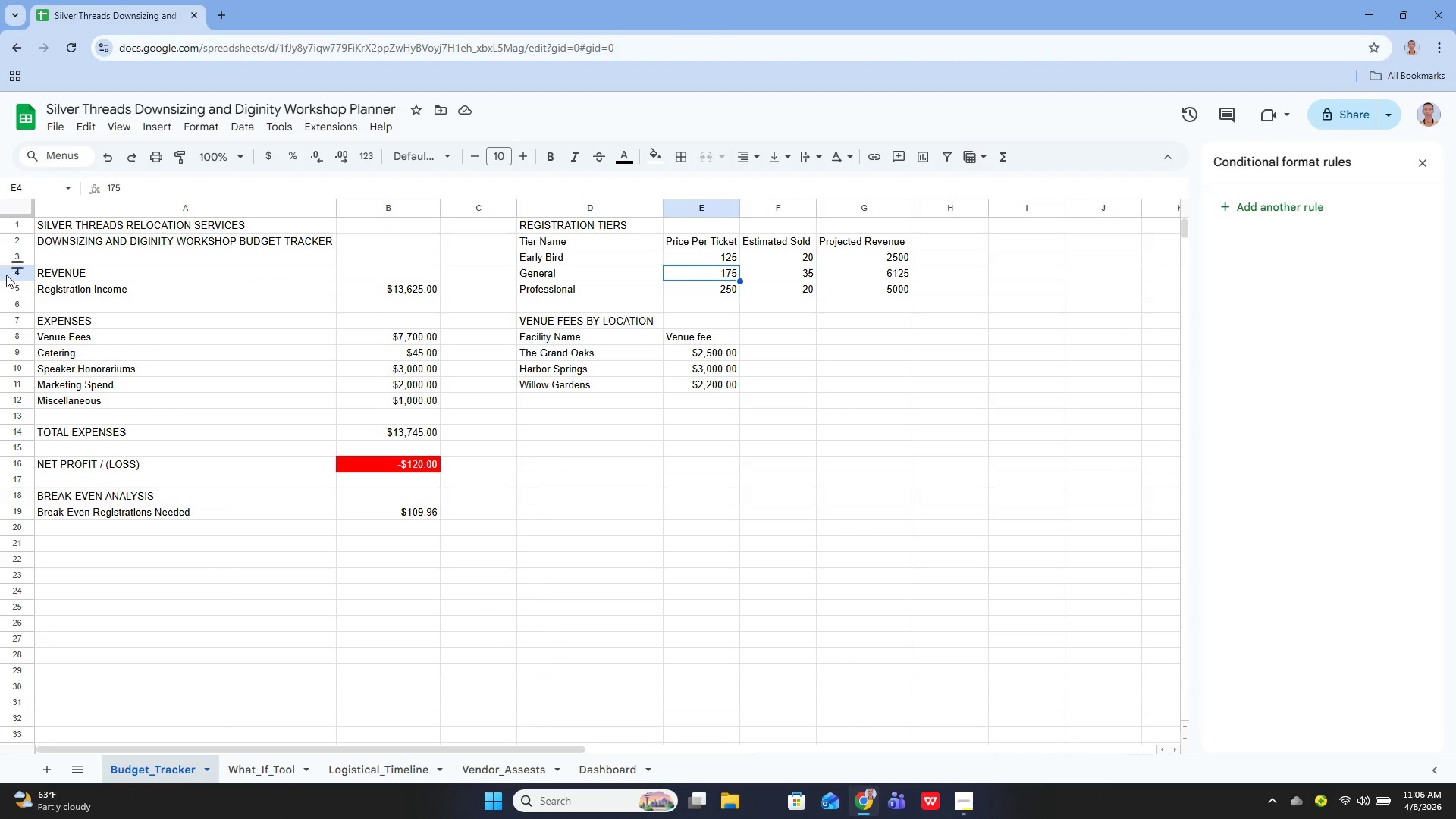 
left_click([6, 275])
 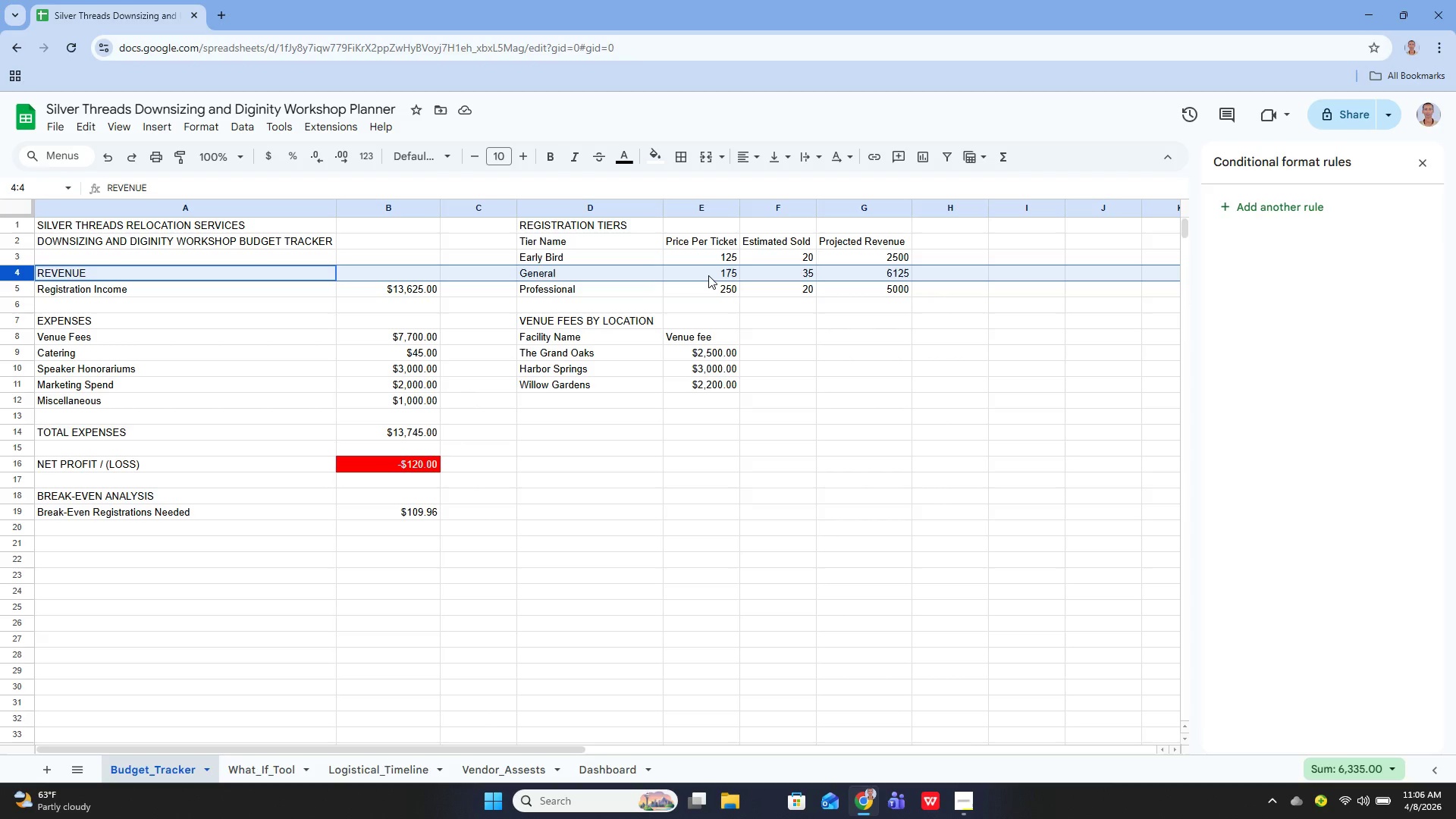 
left_click([708, 275])
 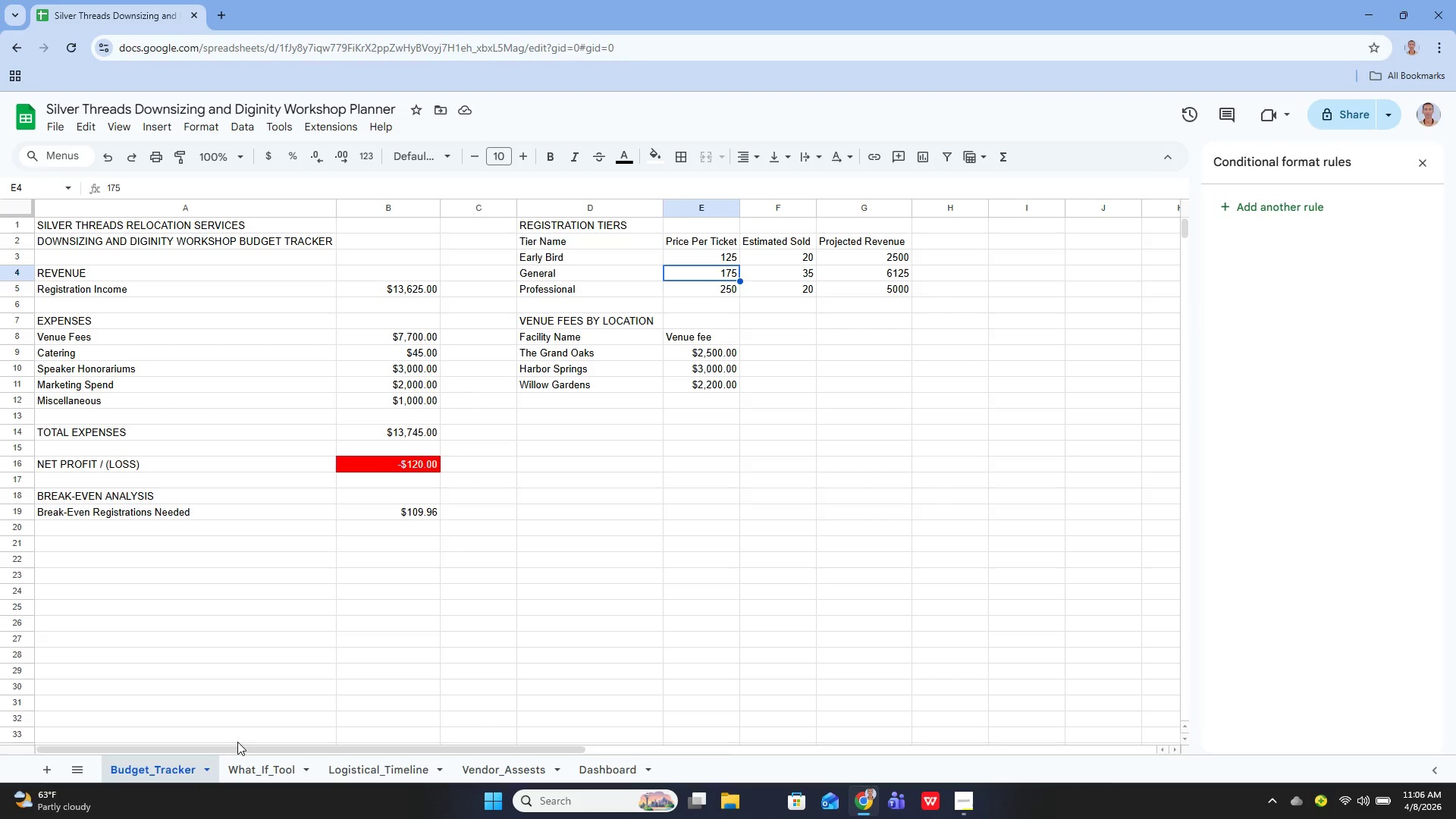 
left_click_drag(start_coordinate=[256, 766], to_coordinate=[253, 767])
 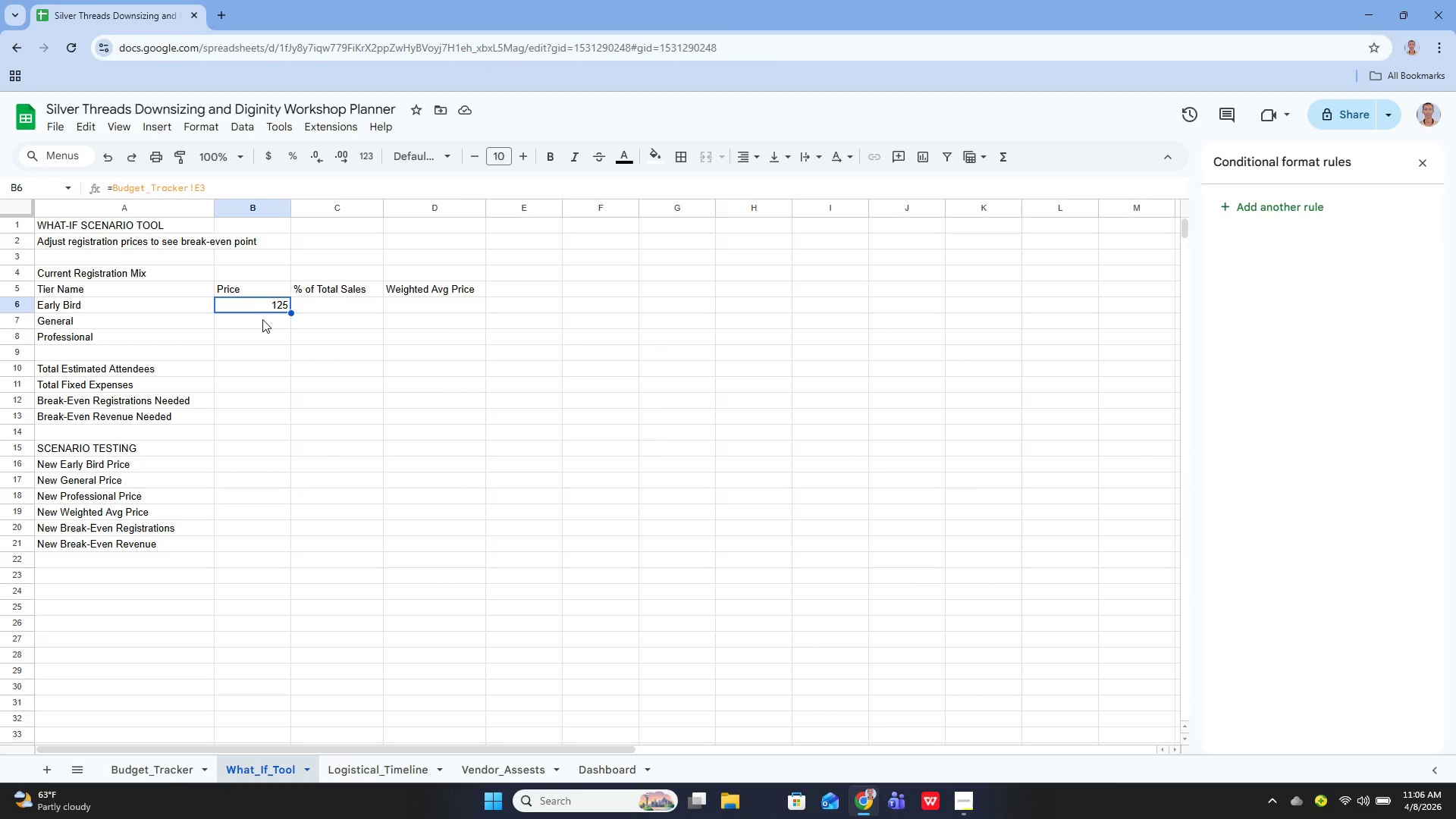 
left_click([258, 322])
 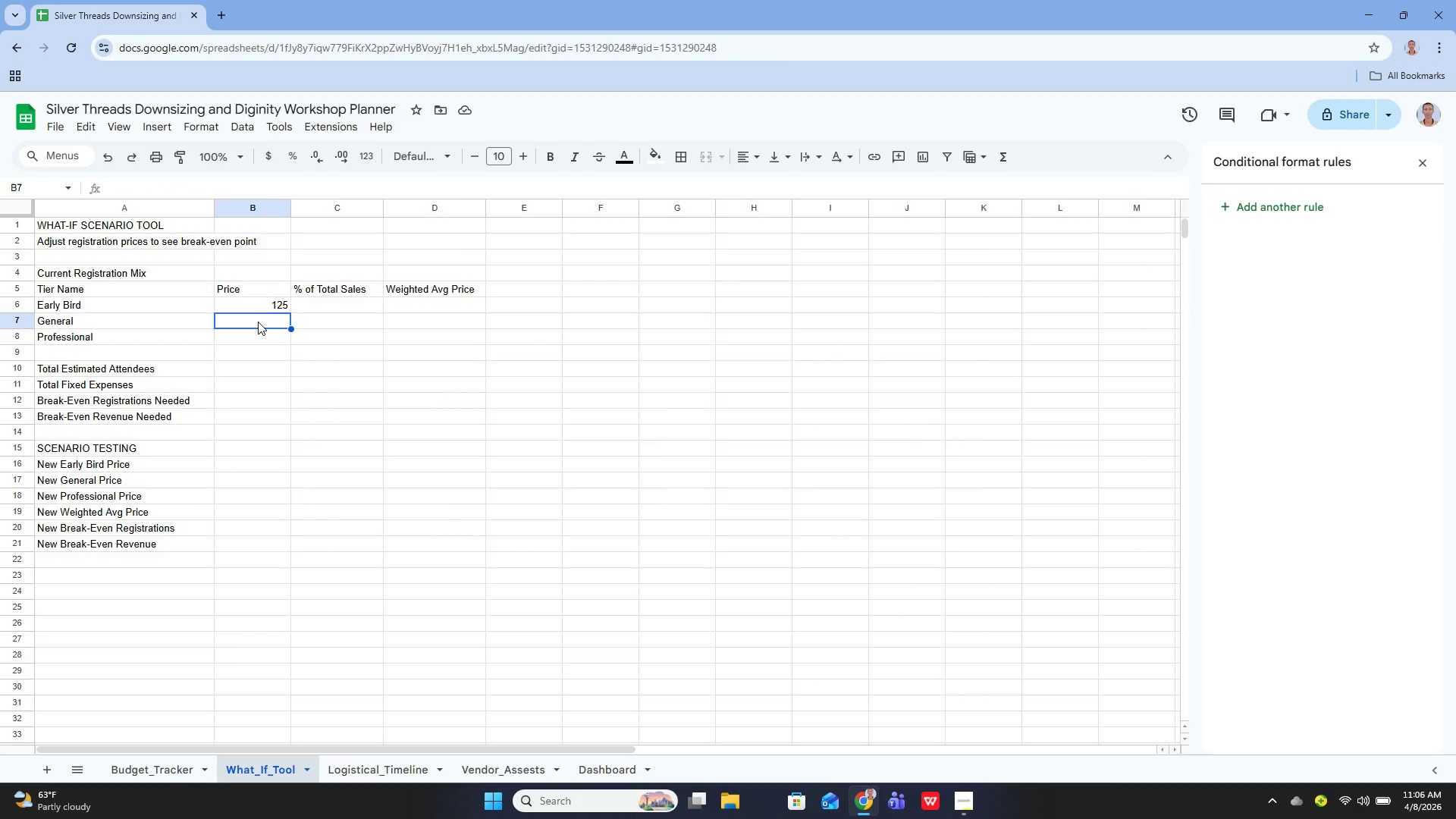 
key(Enter)
 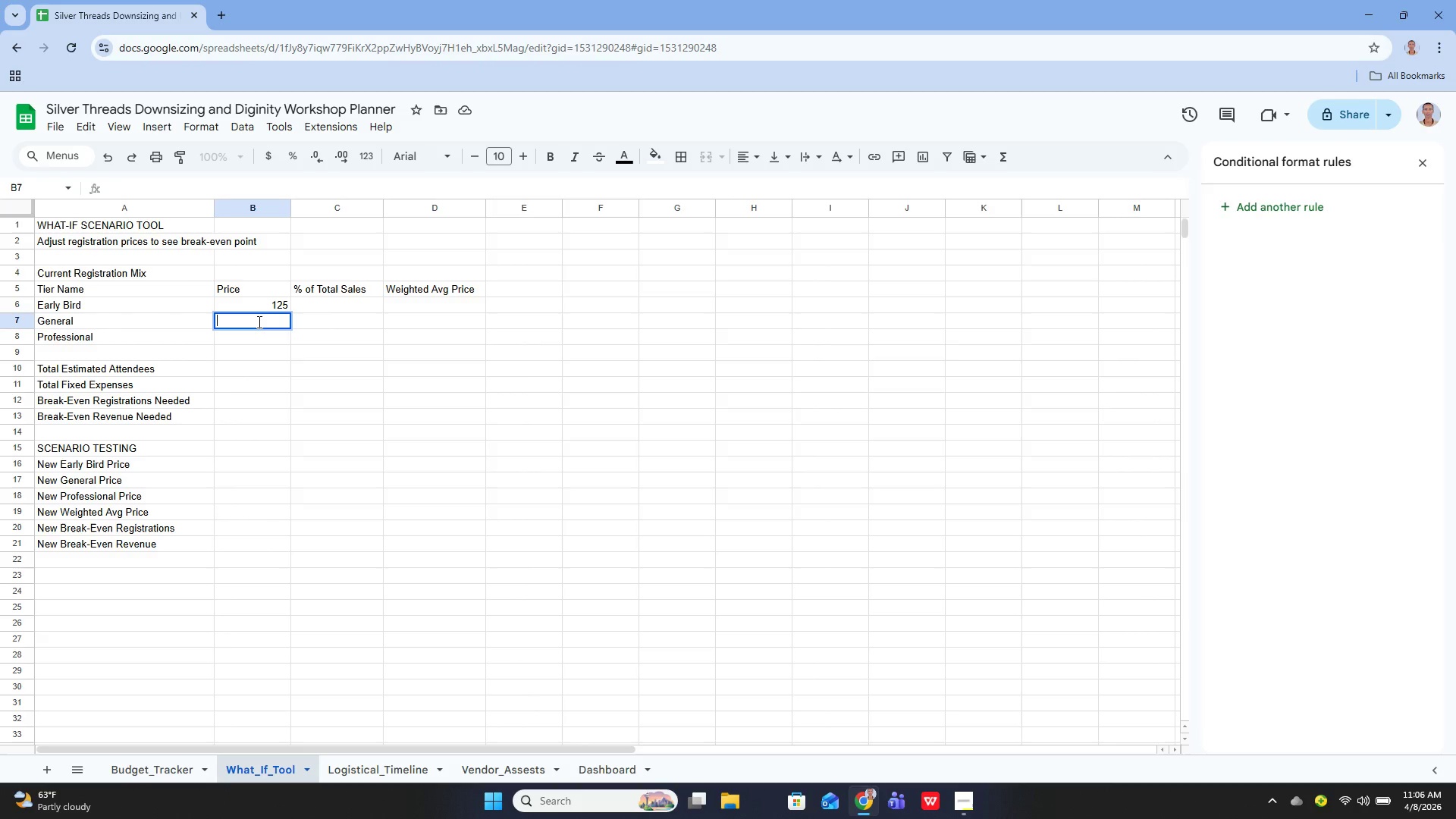 
key(Equal)
 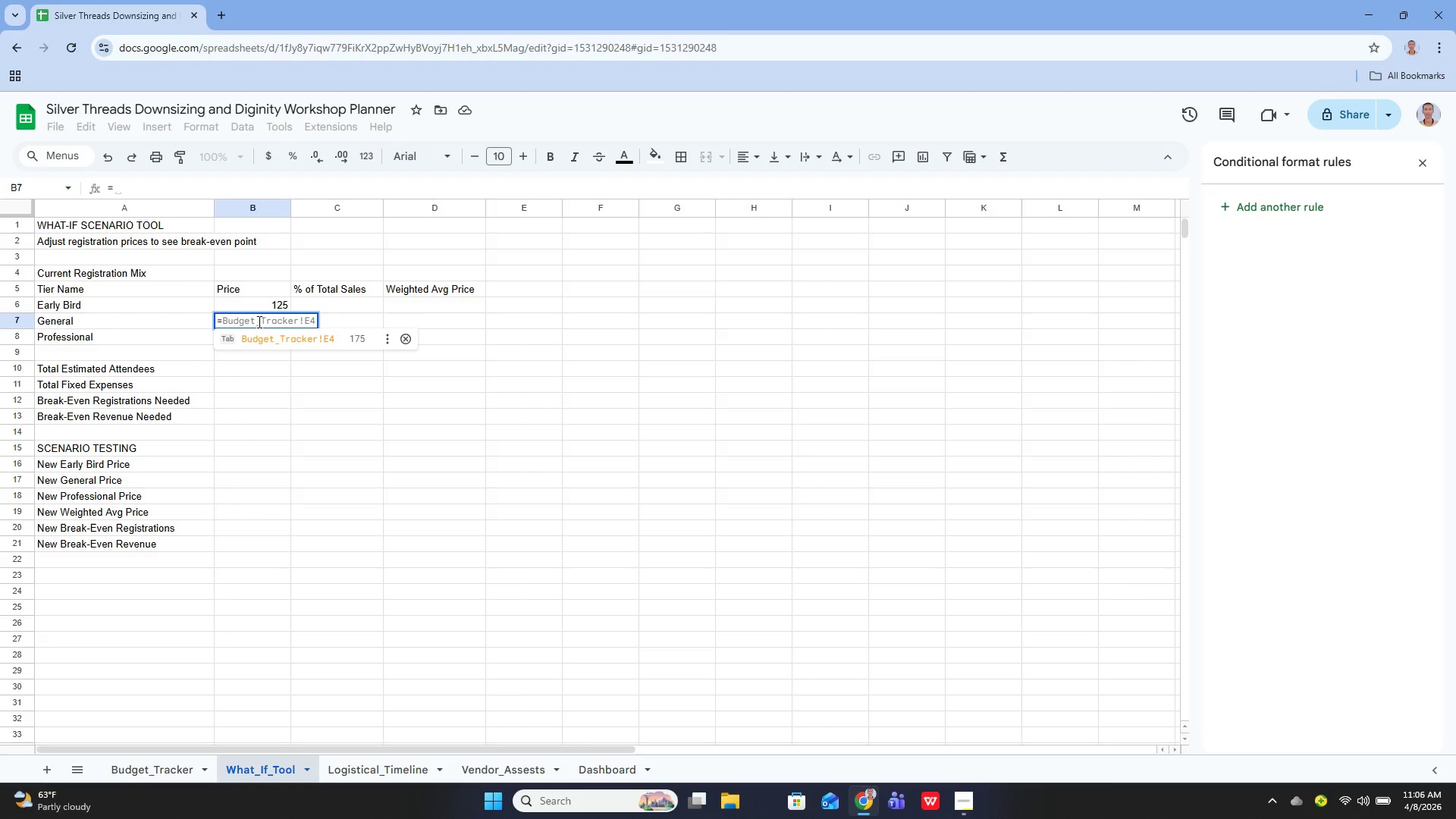 
key(Quote)
 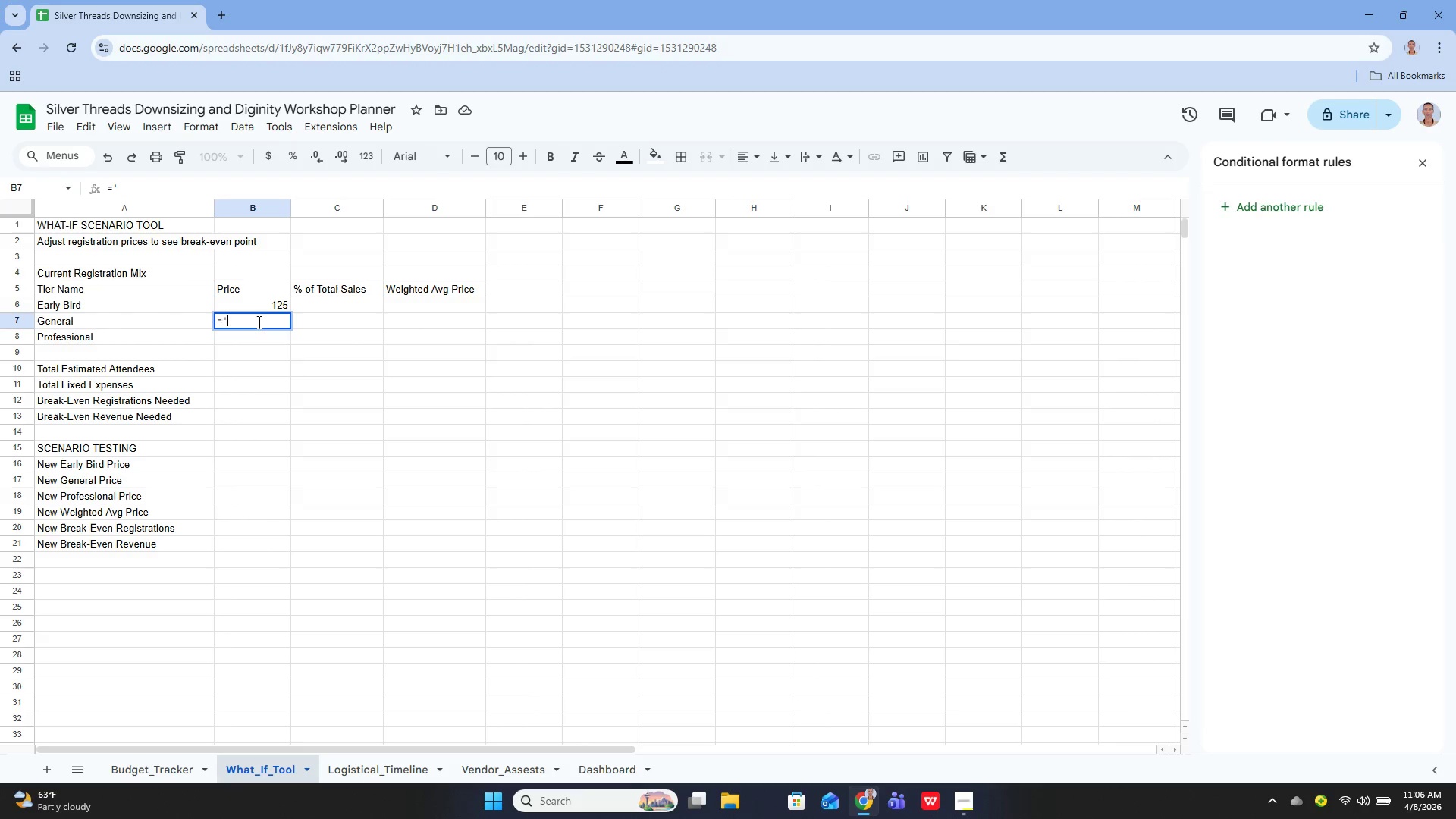 
key(Quote)
 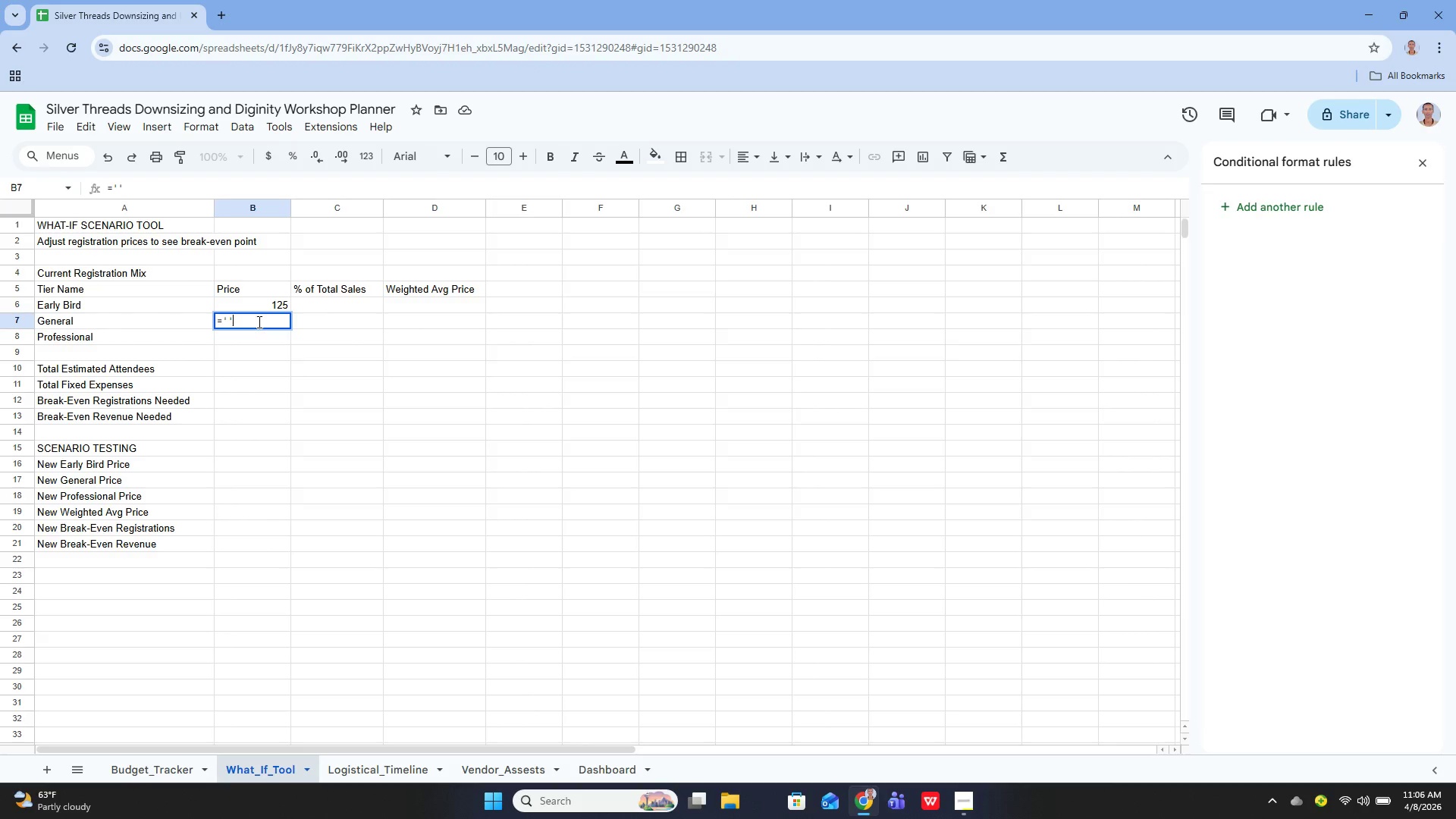 
key(ArrowLeft)
 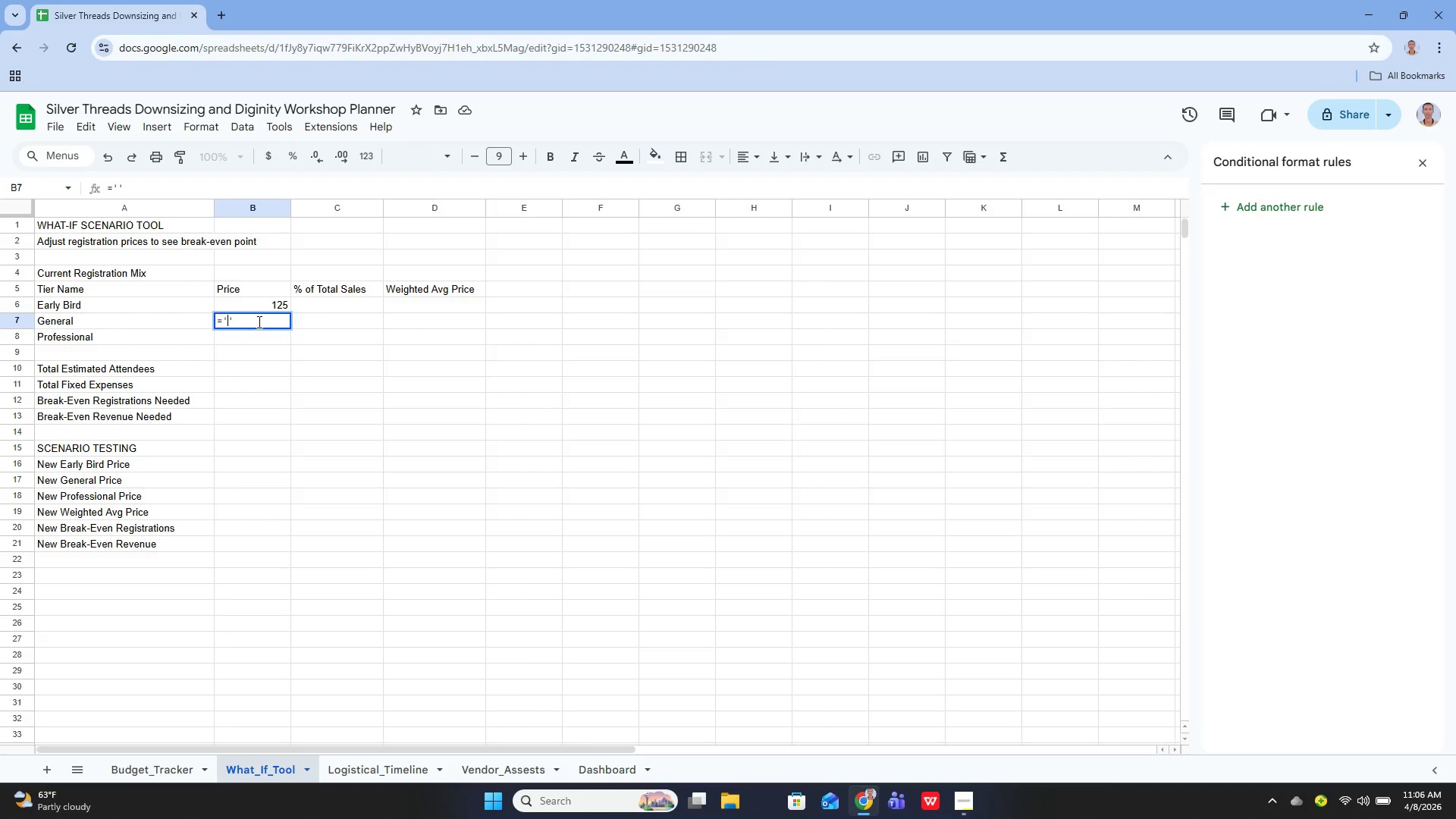 
type(budger)
key(Backspace)
type(t_Tracker)
 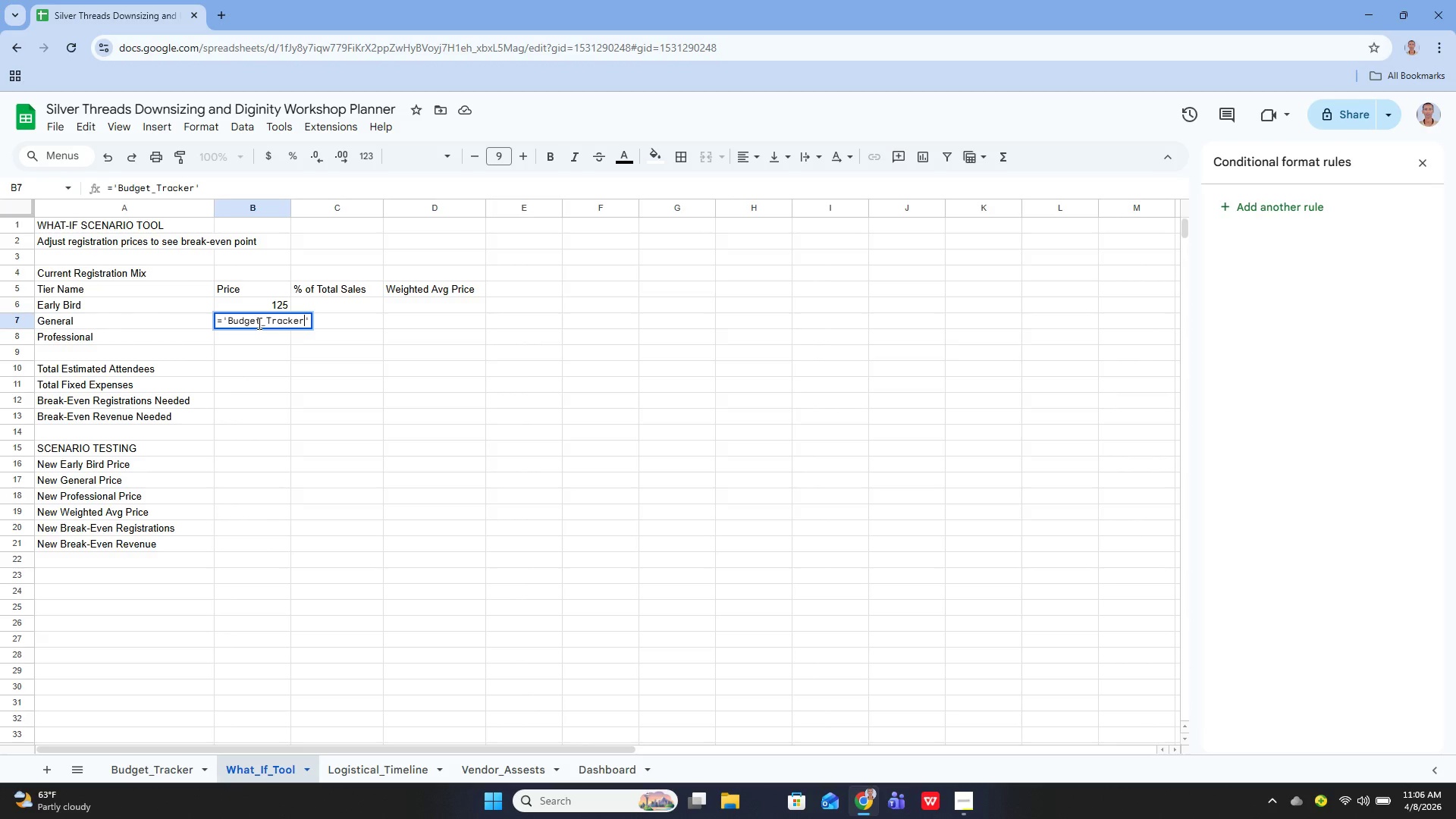 
key(ArrowRight)
 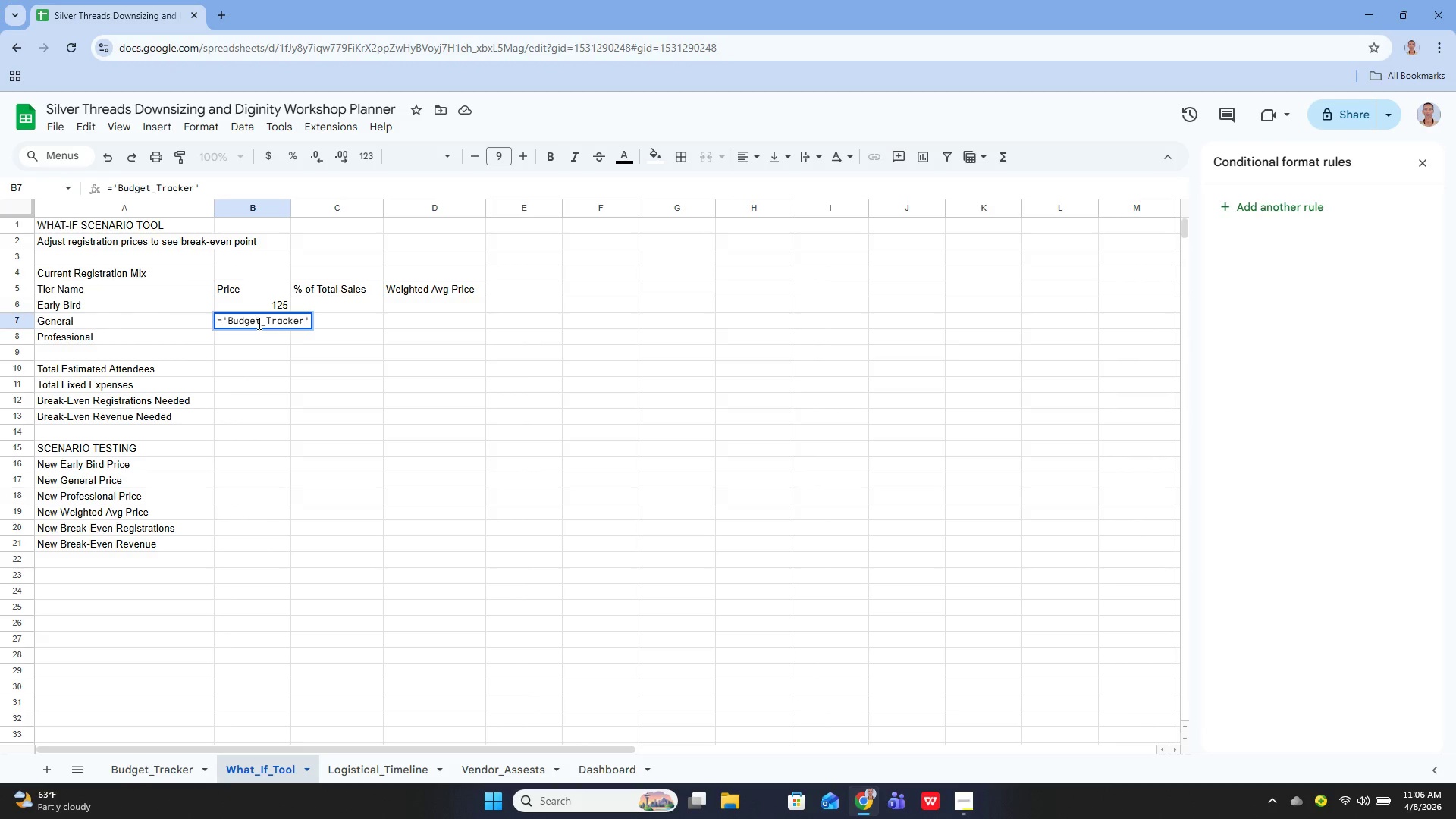 
type(!e)
key(Backspace)
type(E4)
 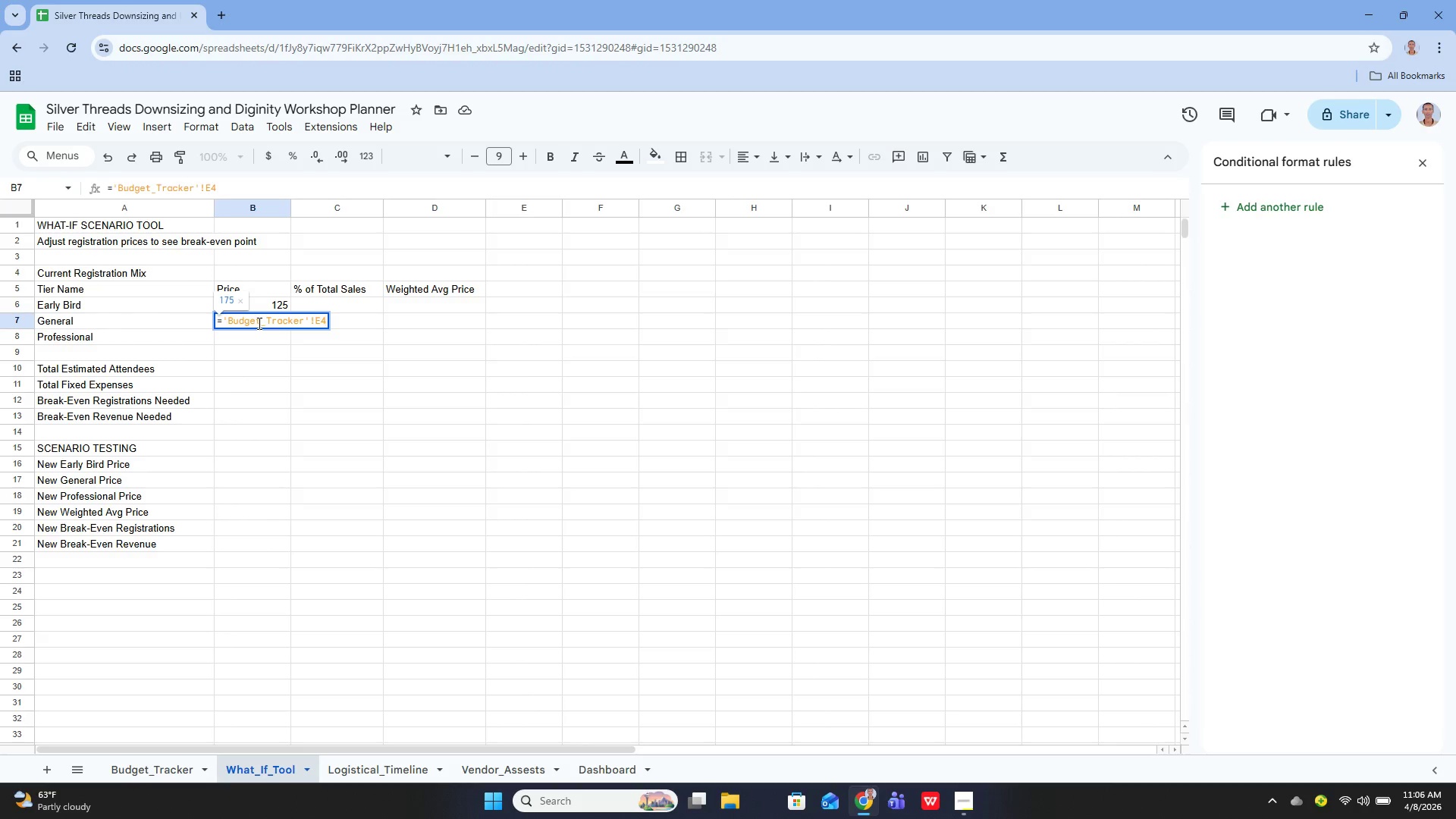 
key(Enter)
 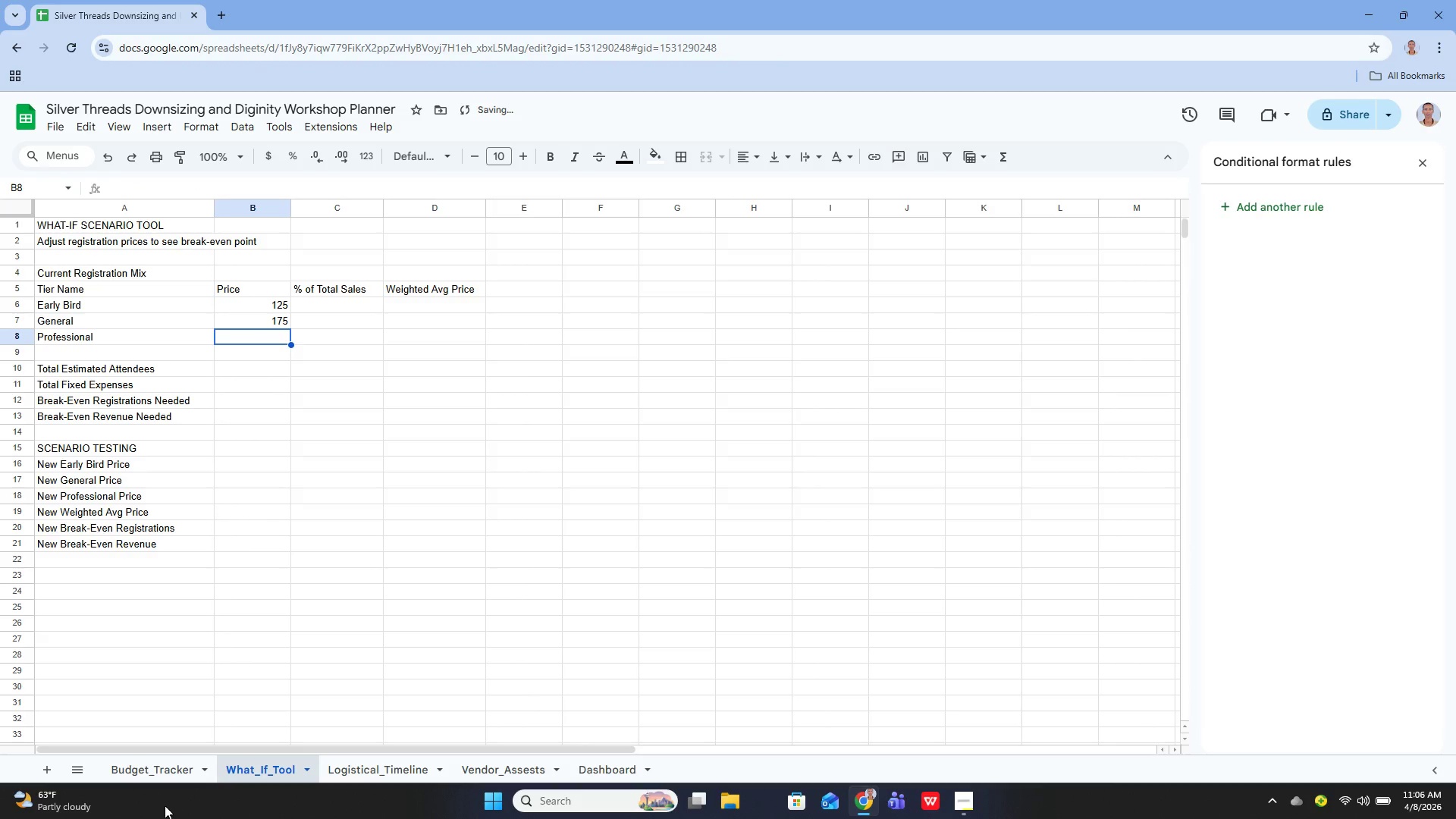 
left_click([168, 773])
 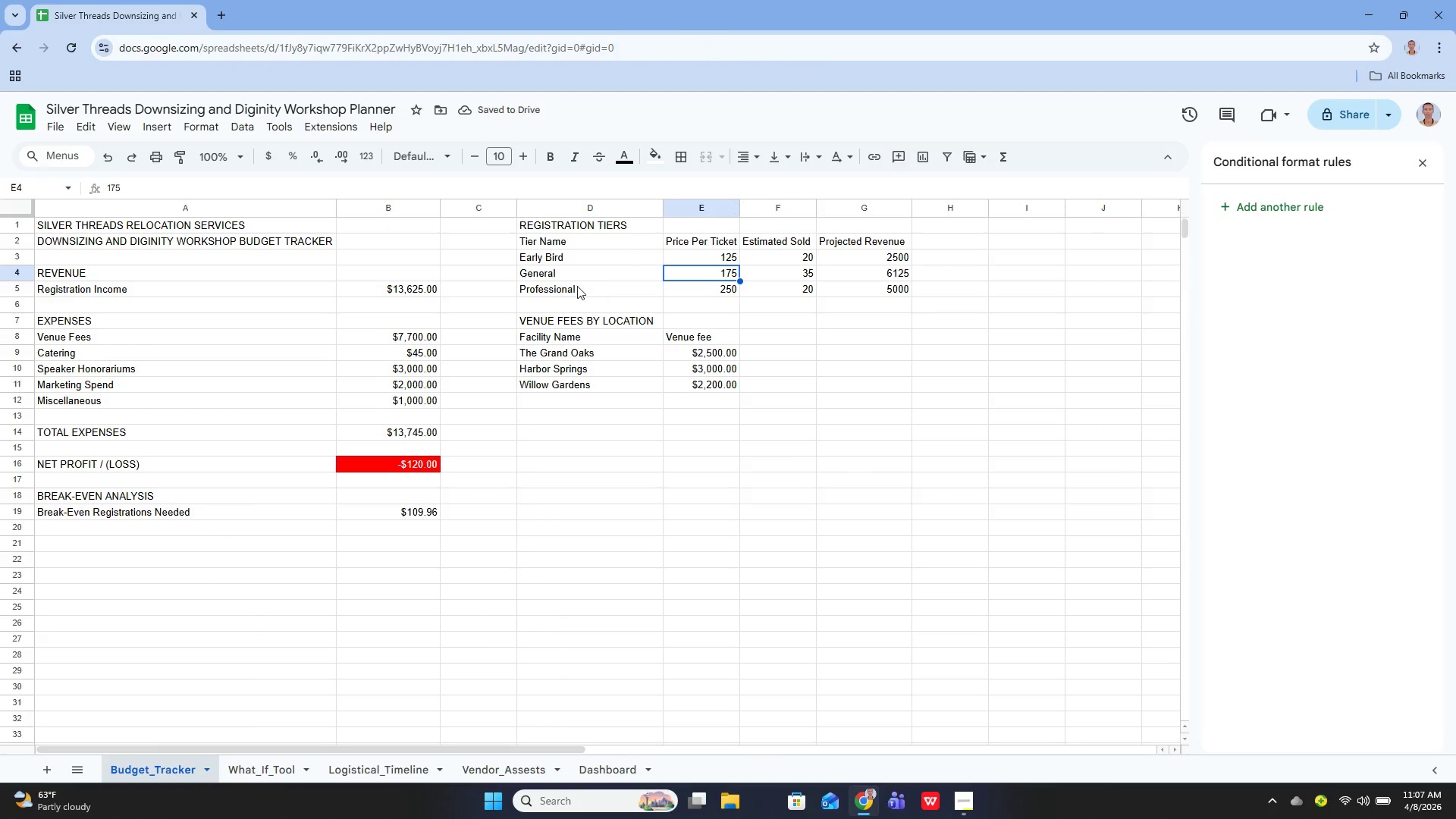 
left_click([555, 273])
 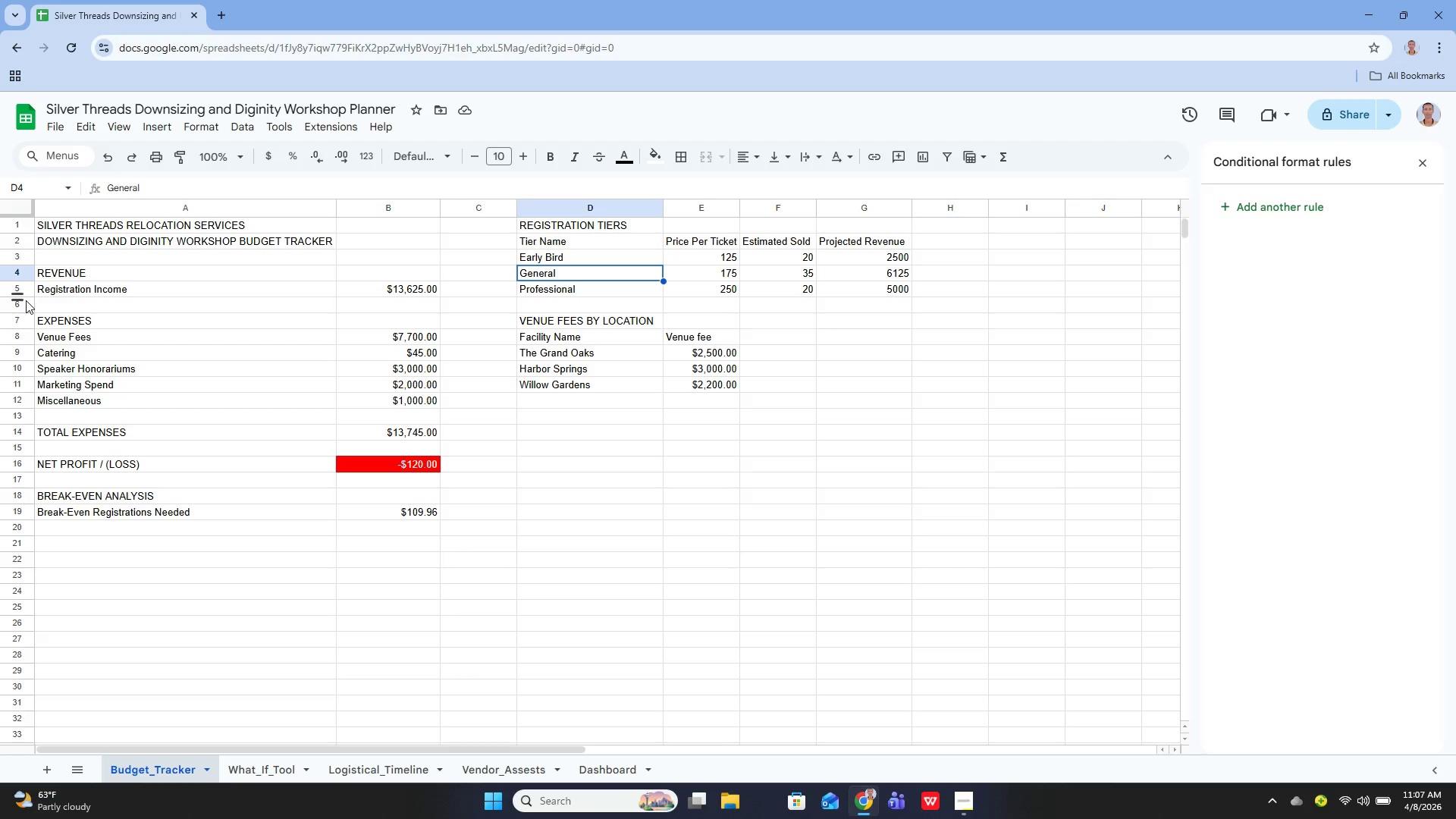 
left_click([20, 292])
 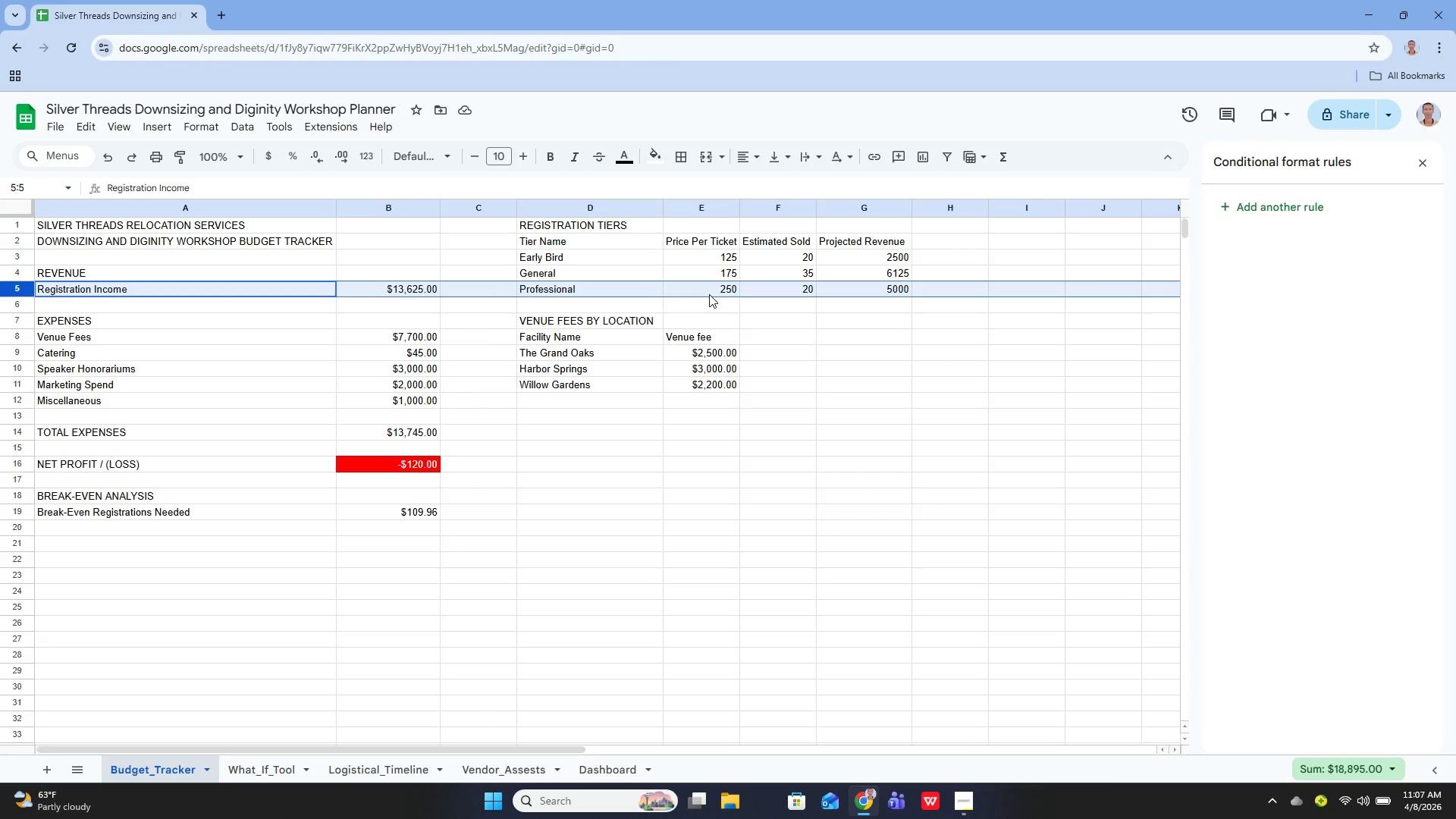 
left_click([706, 293])
 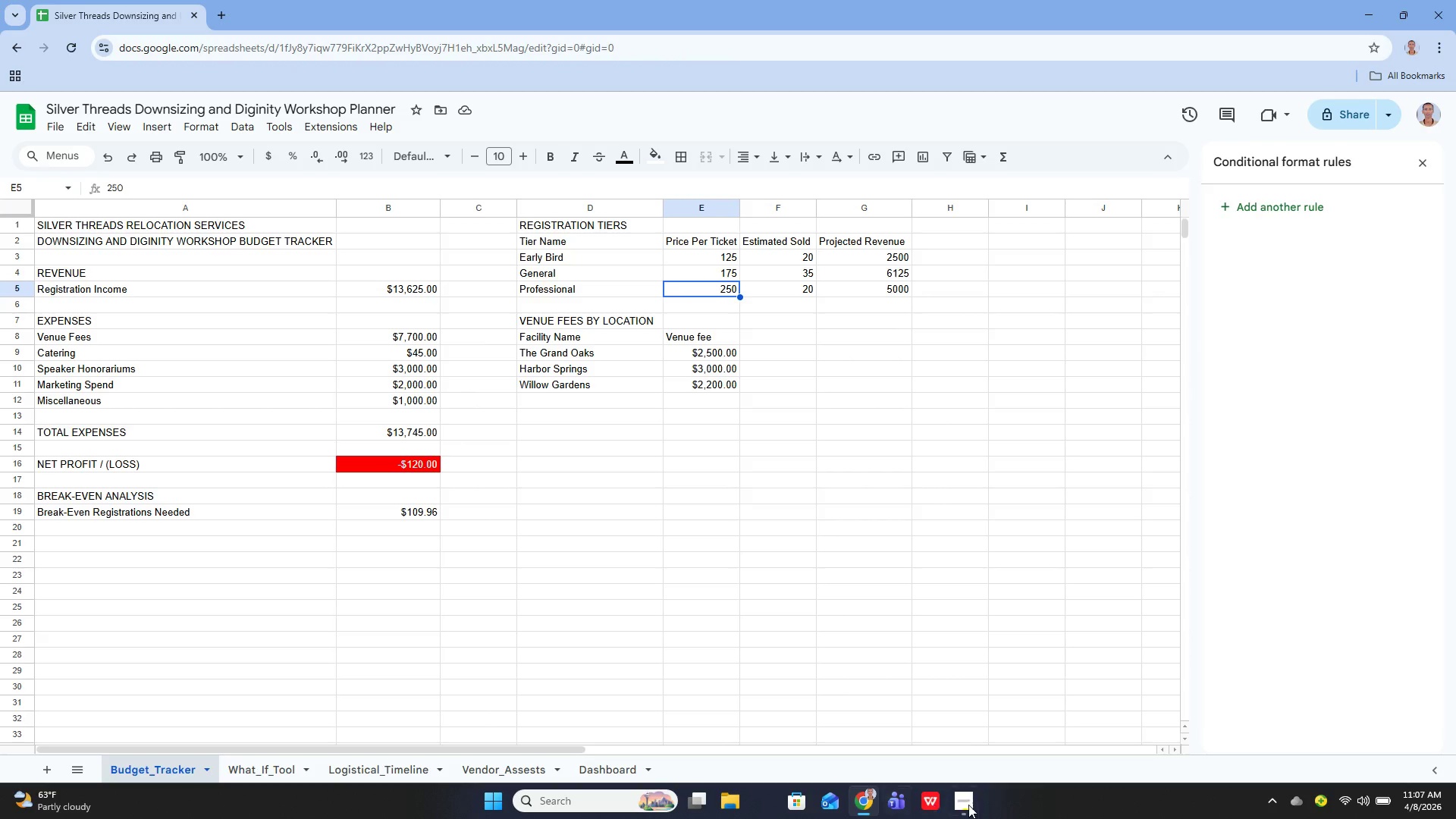 
left_click([959, 799])
 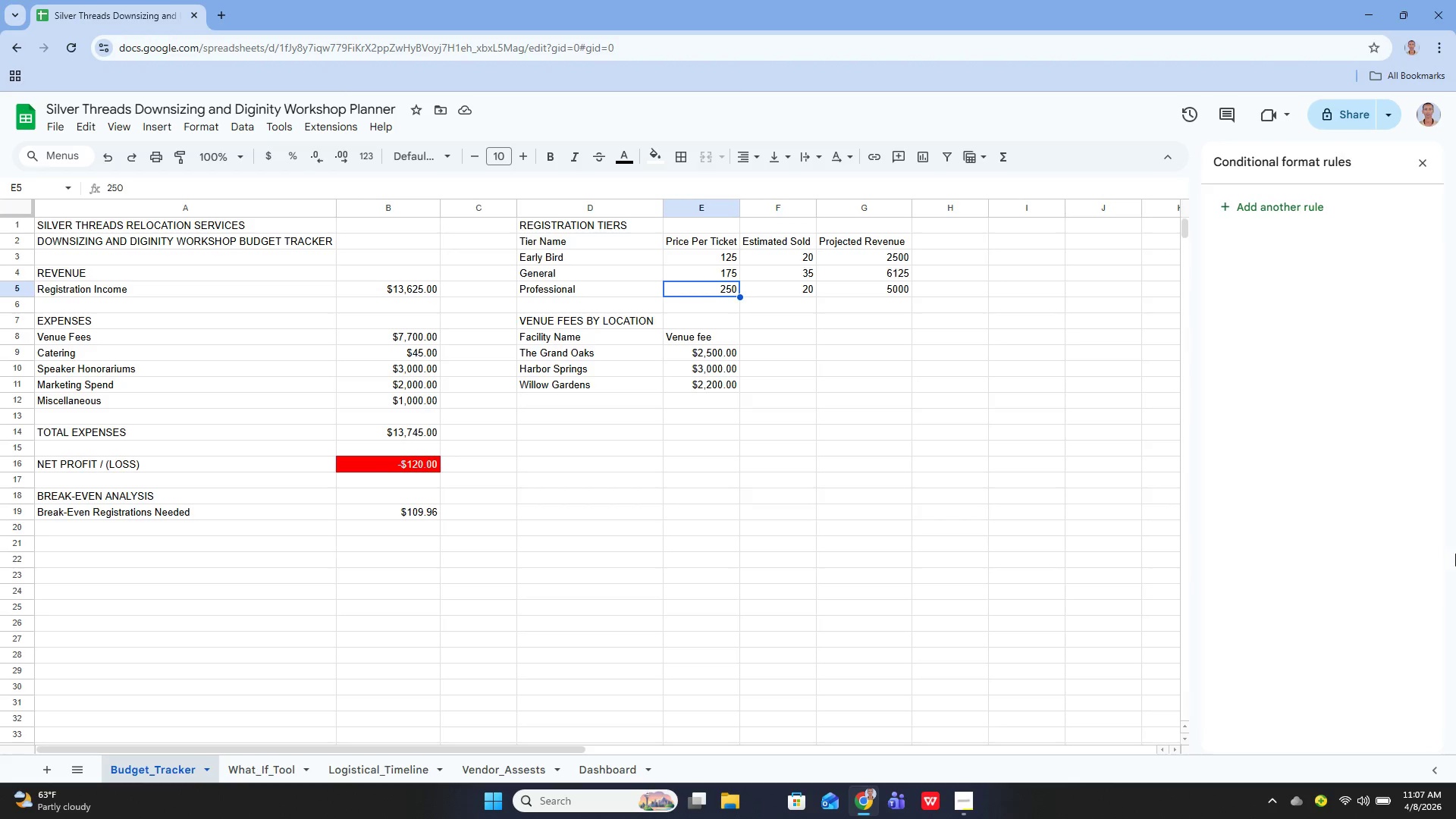 
left_click([265, 770])
 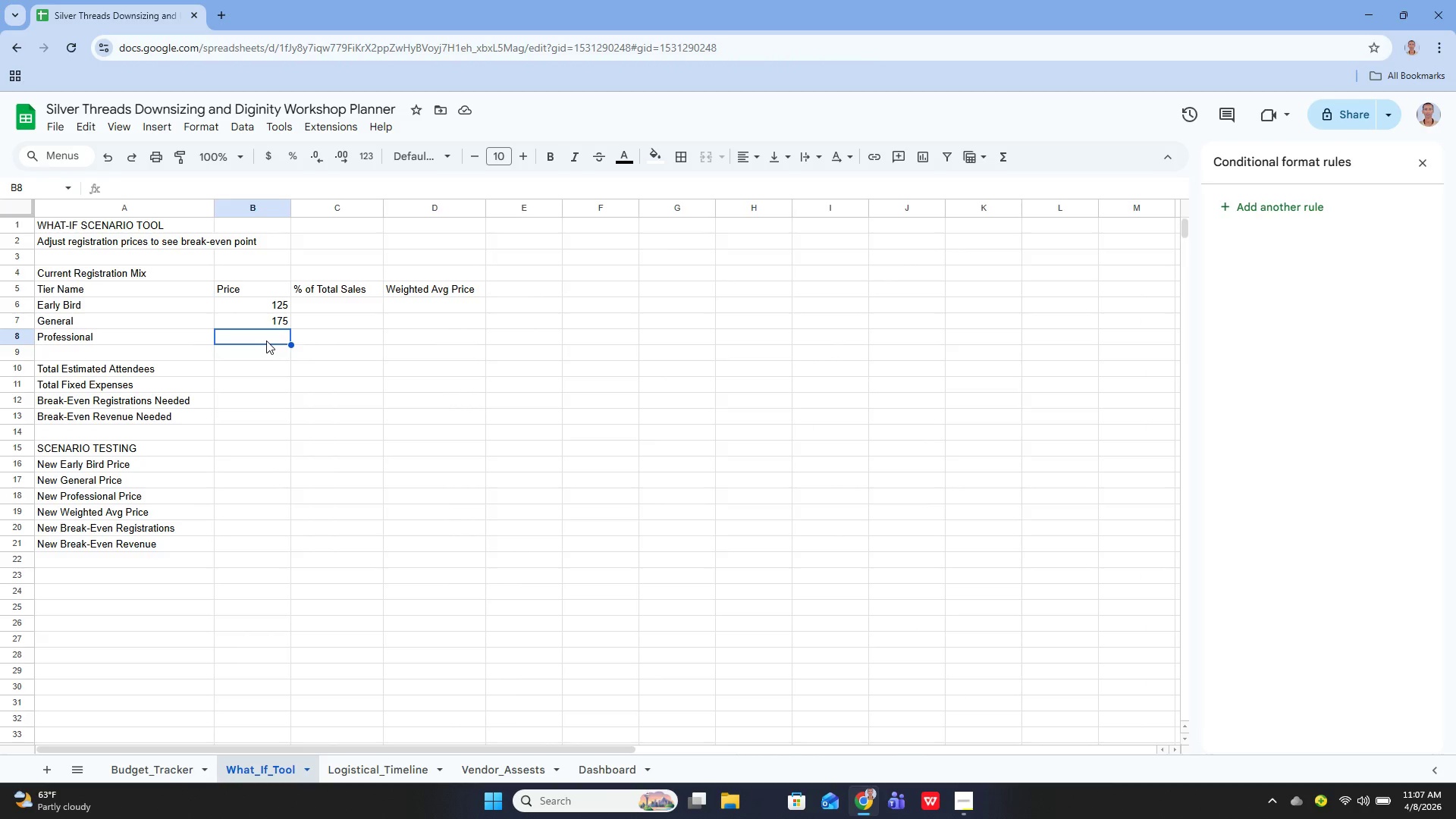 
key(Enter)
 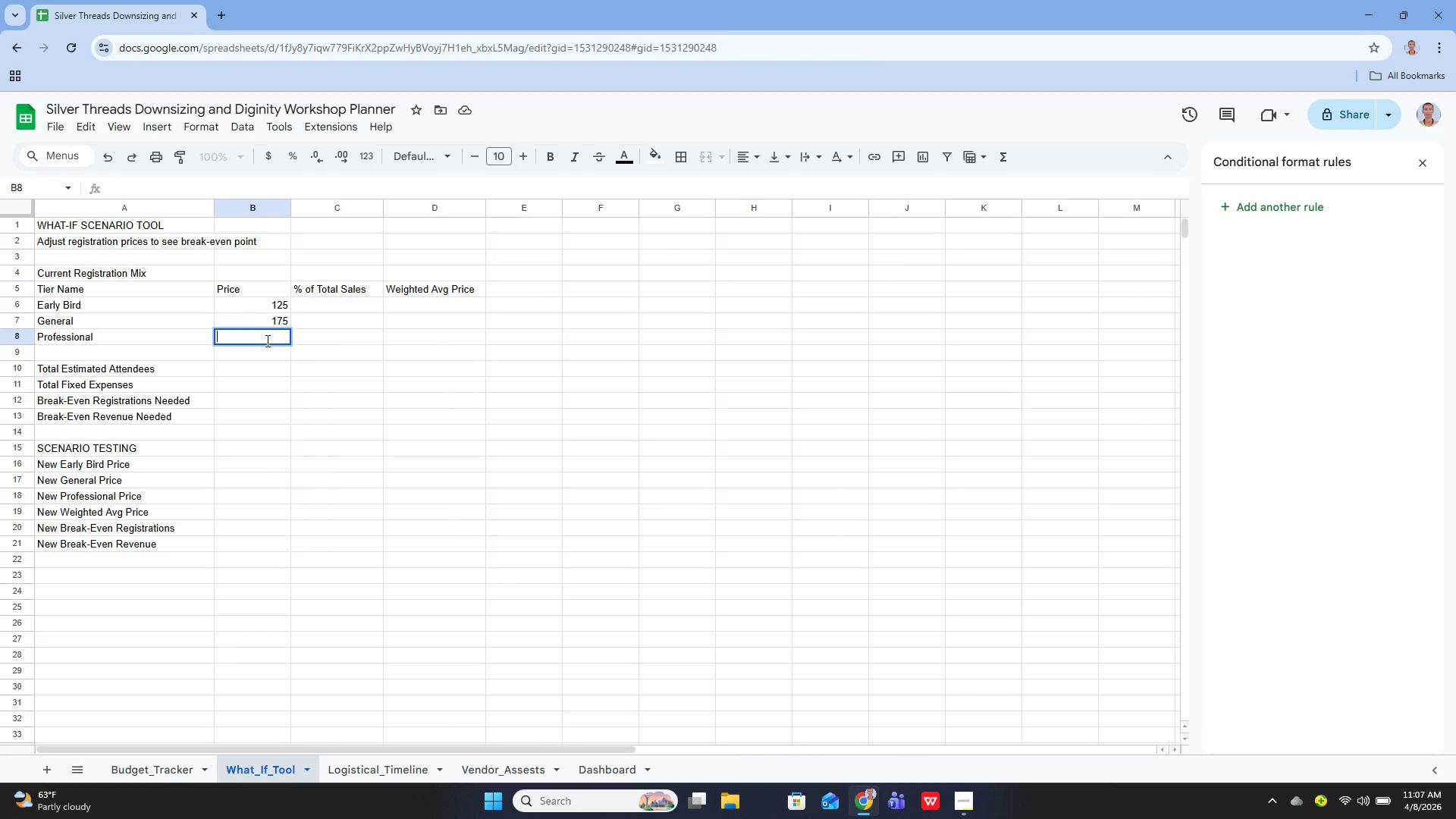 
key(Equal)
 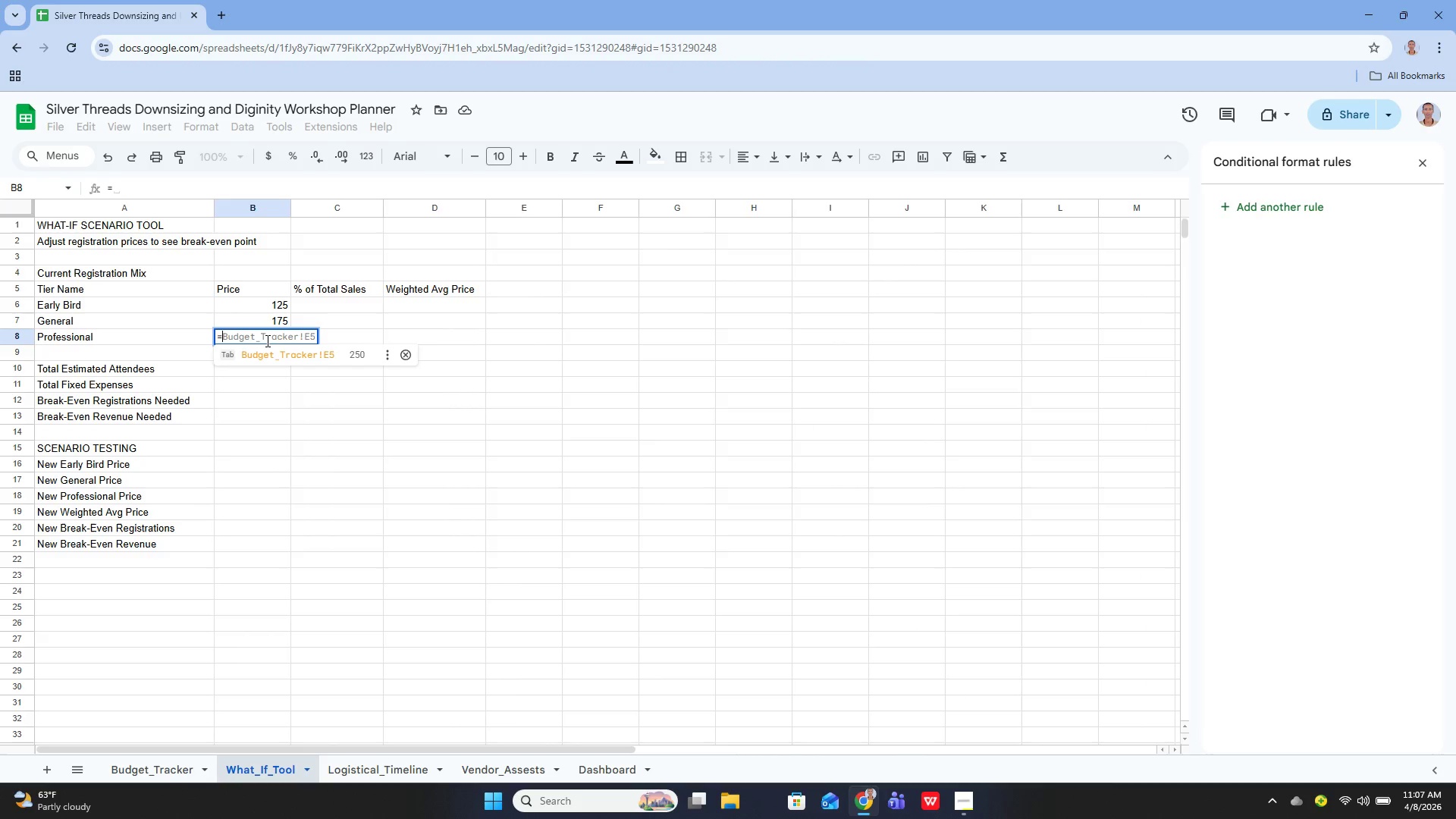 
key(Quote)
 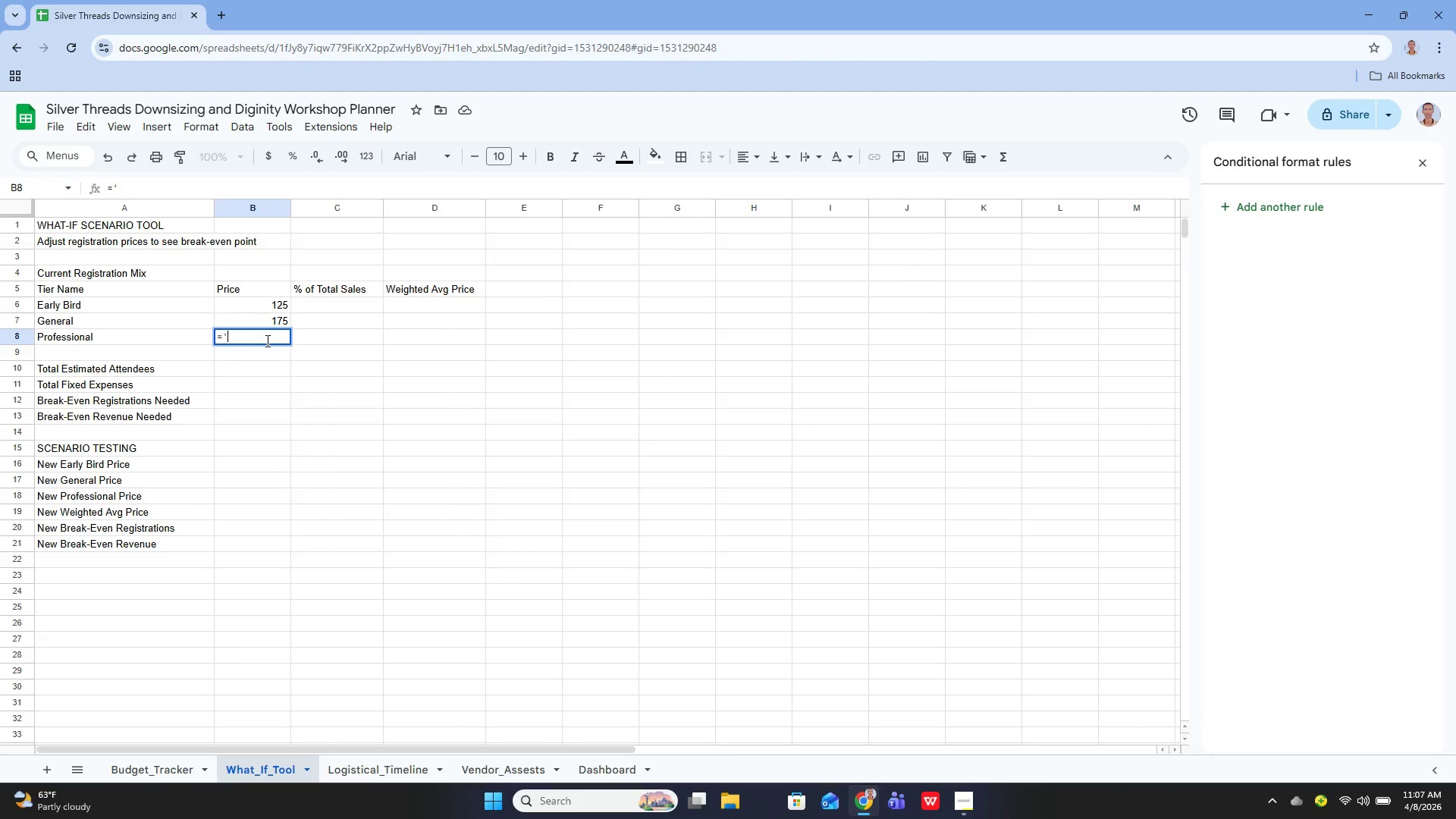 
key(Quote)
 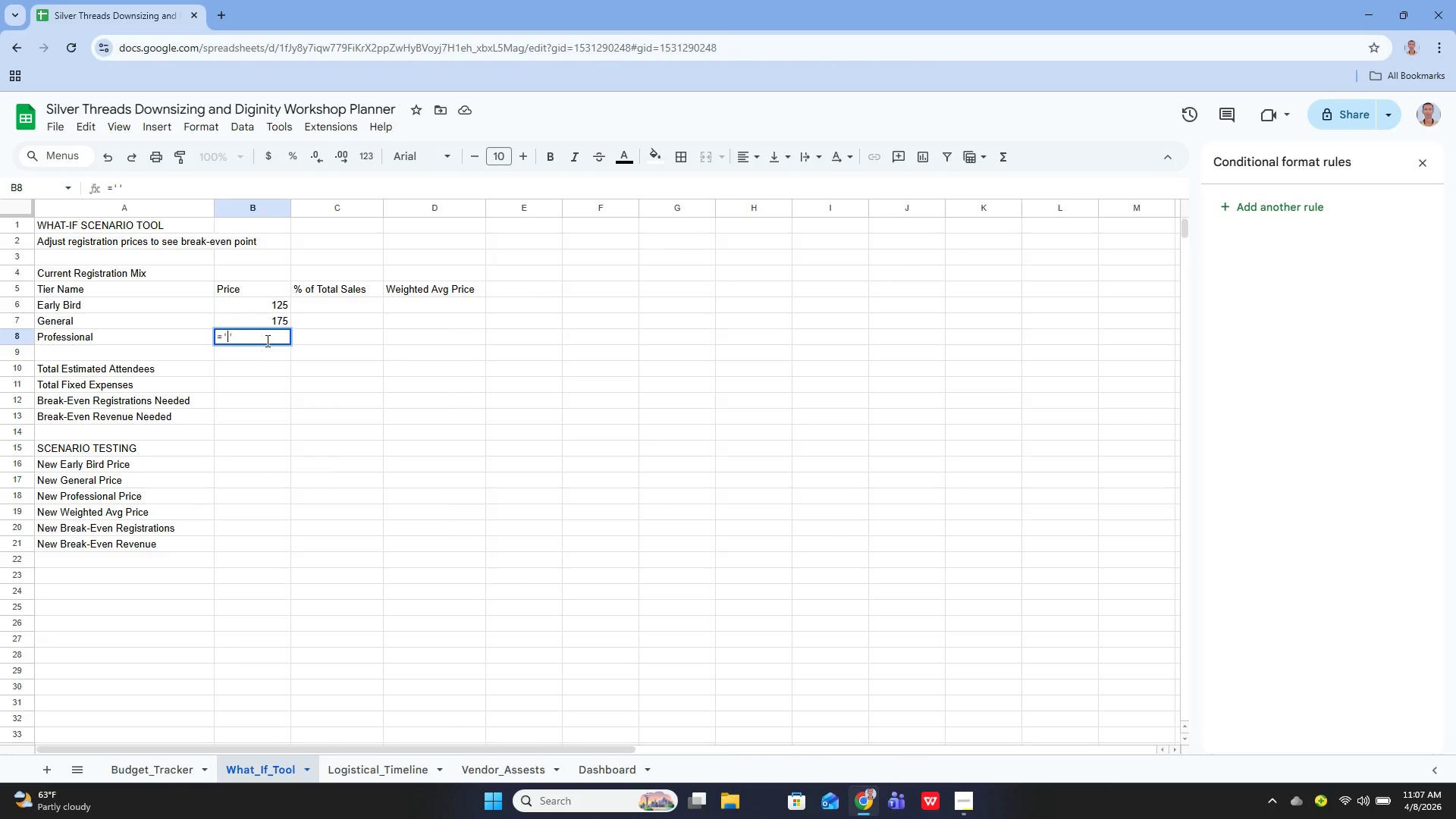 
key(ArrowLeft)
 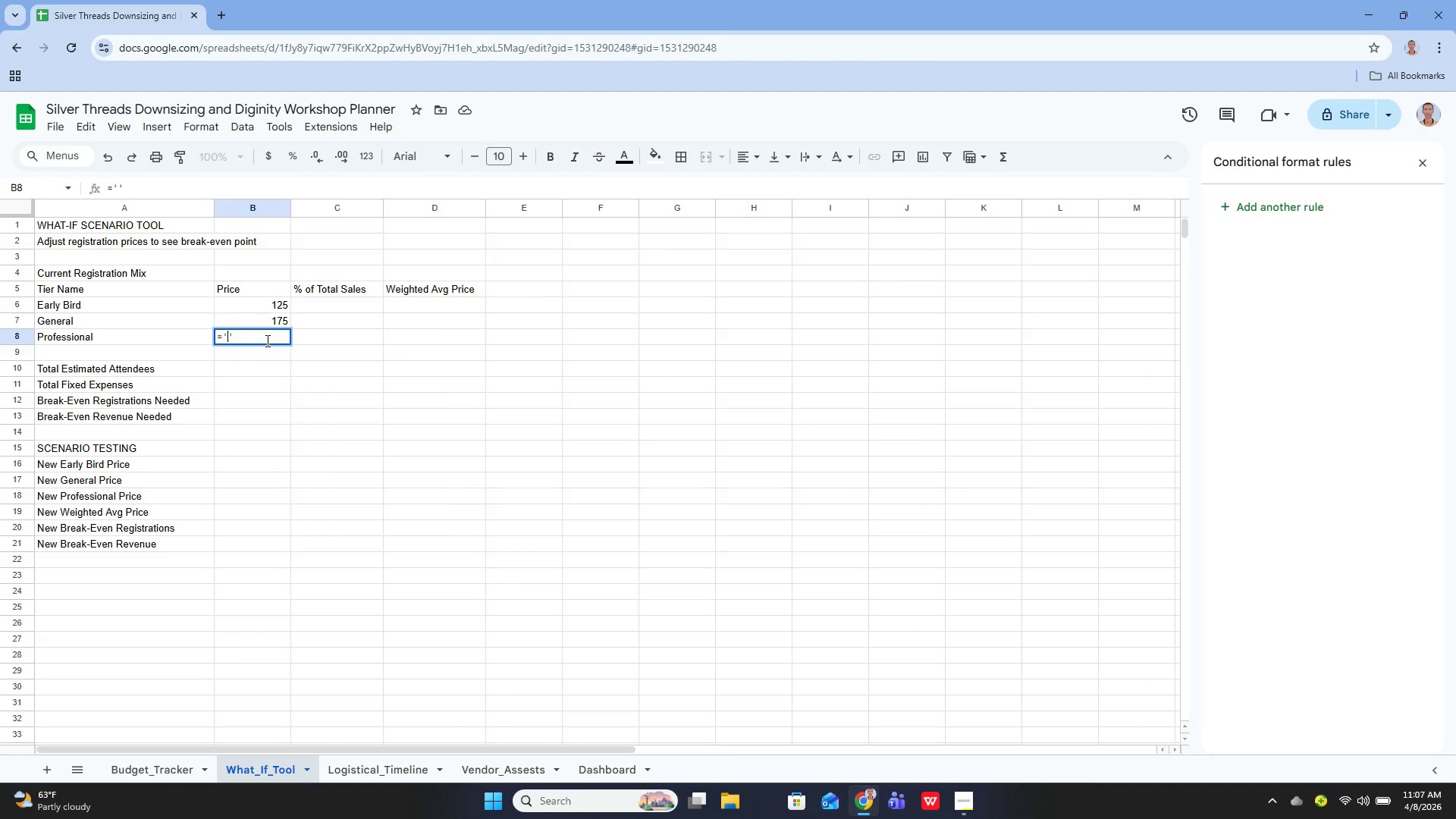 
type(budget_Tracker)
 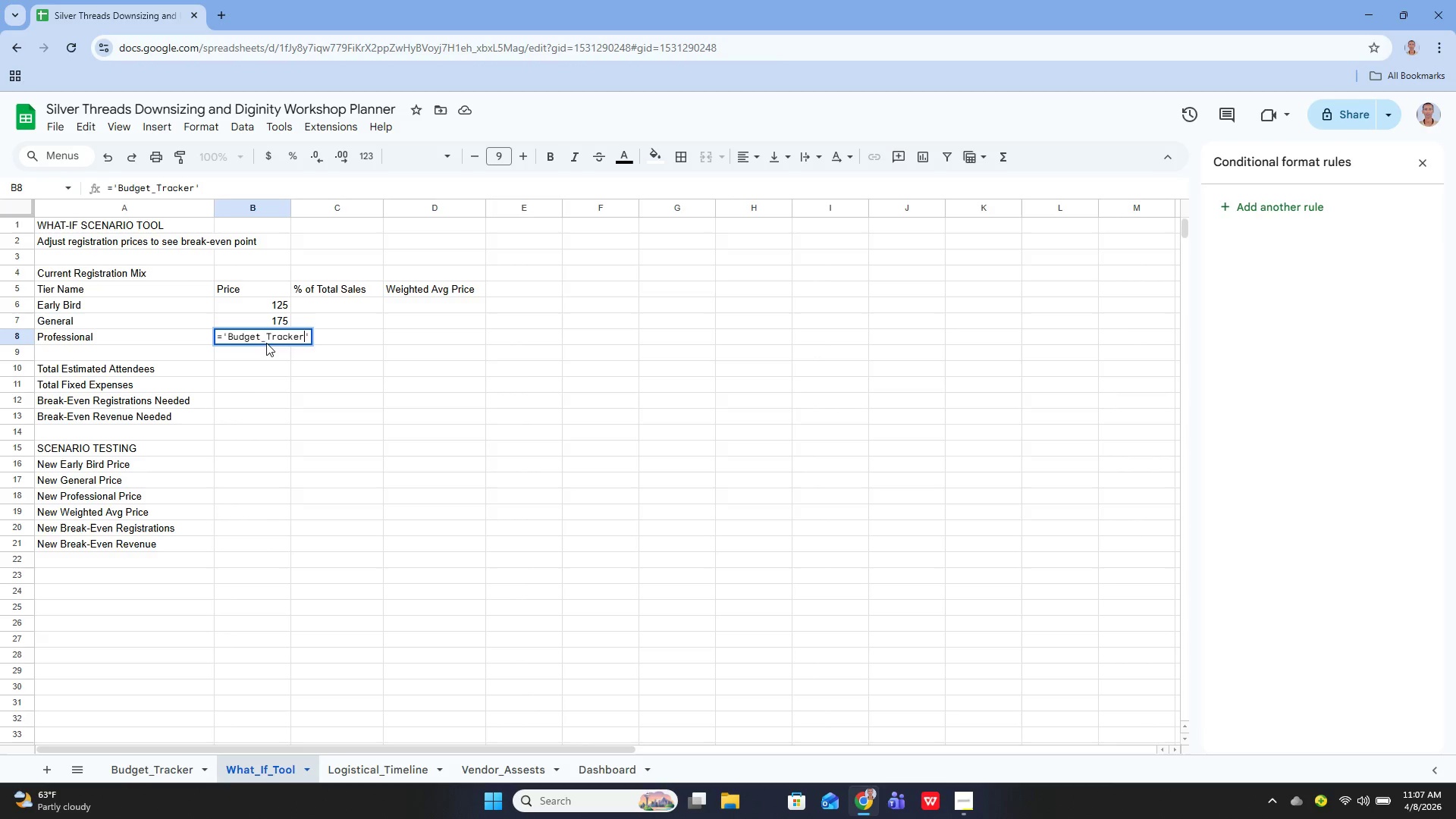 
key(ArrowRight)
 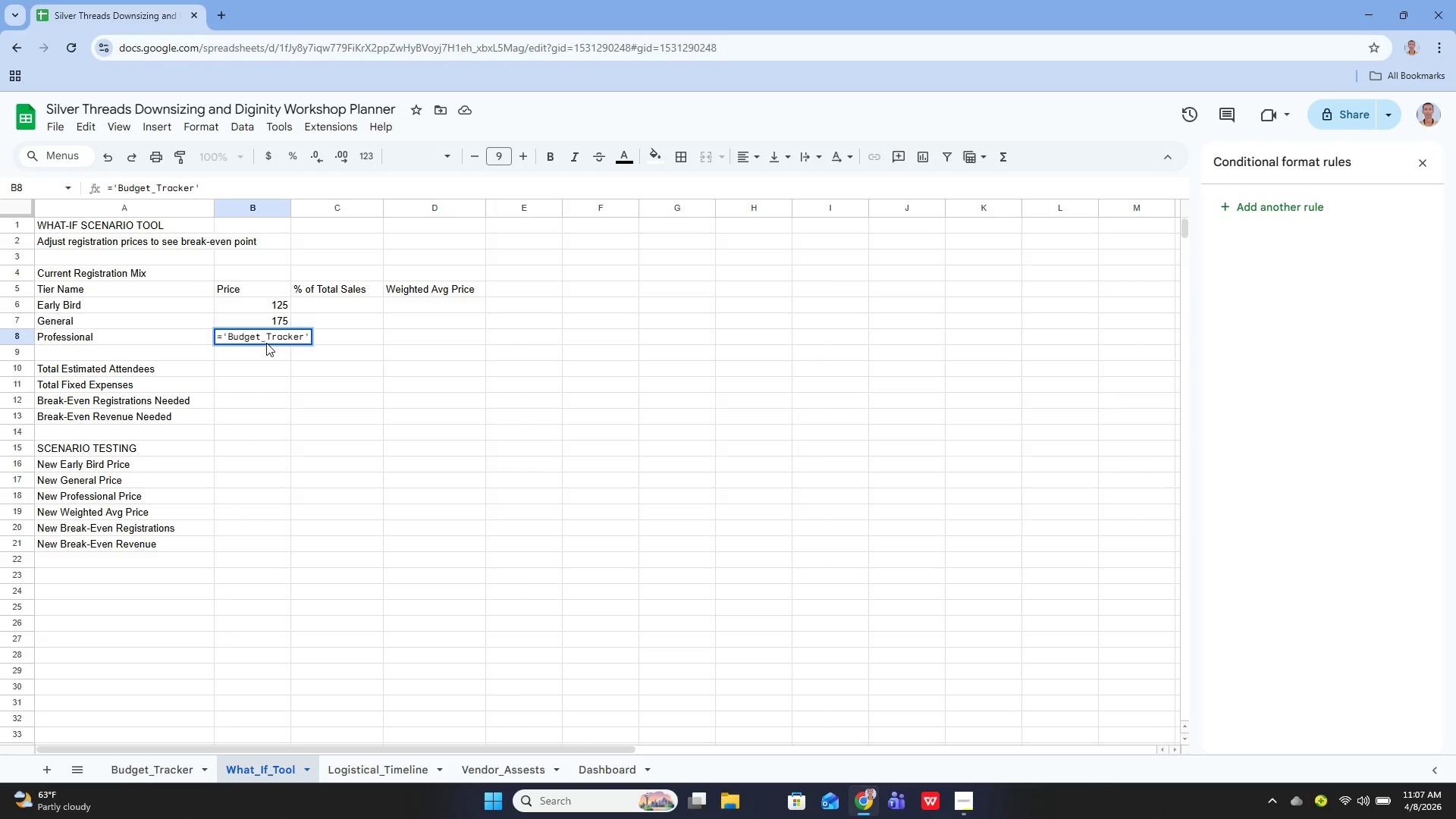 
type(!E5)
 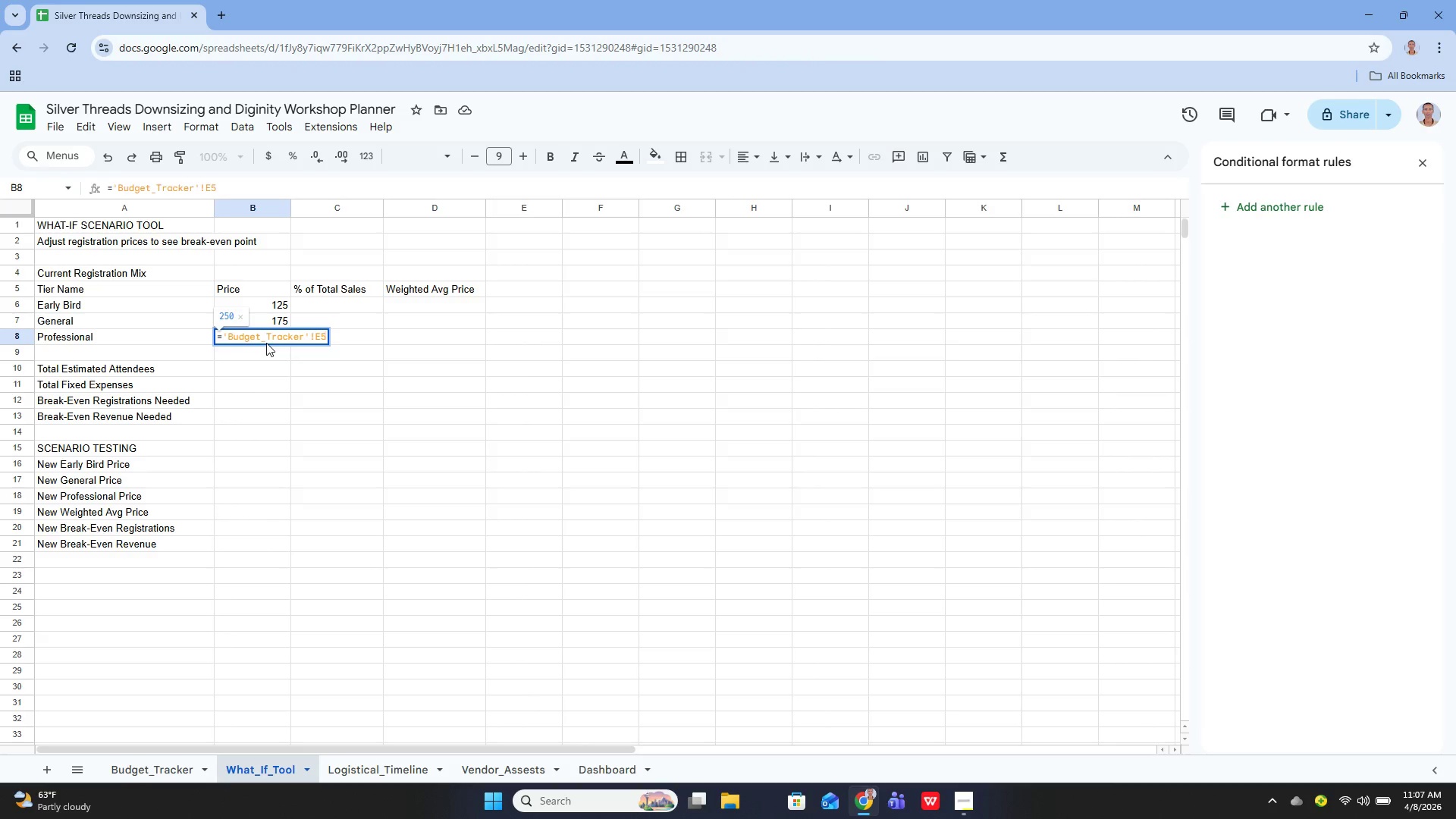 
key(Enter)
 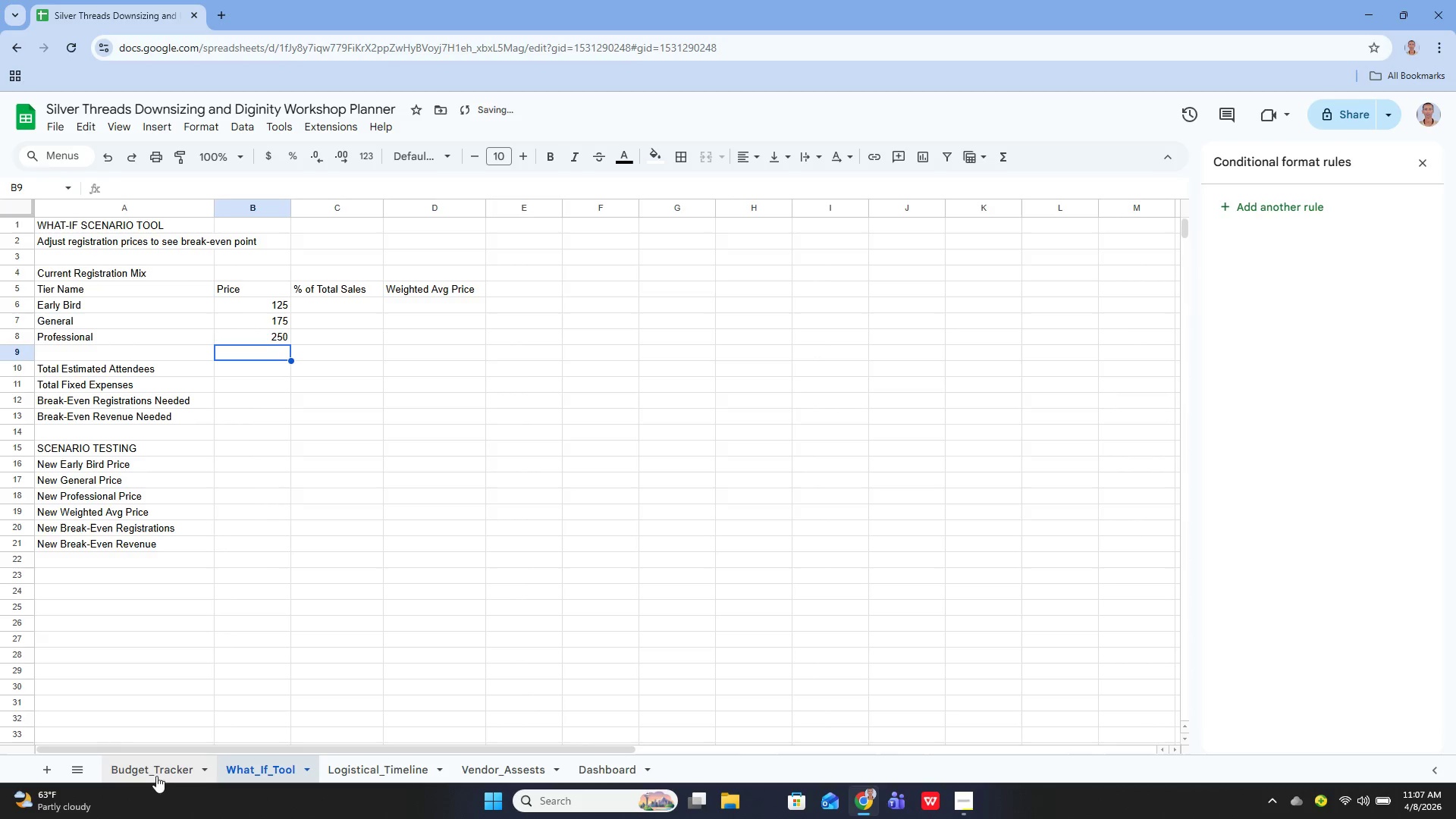 
left_click([155, 774])
 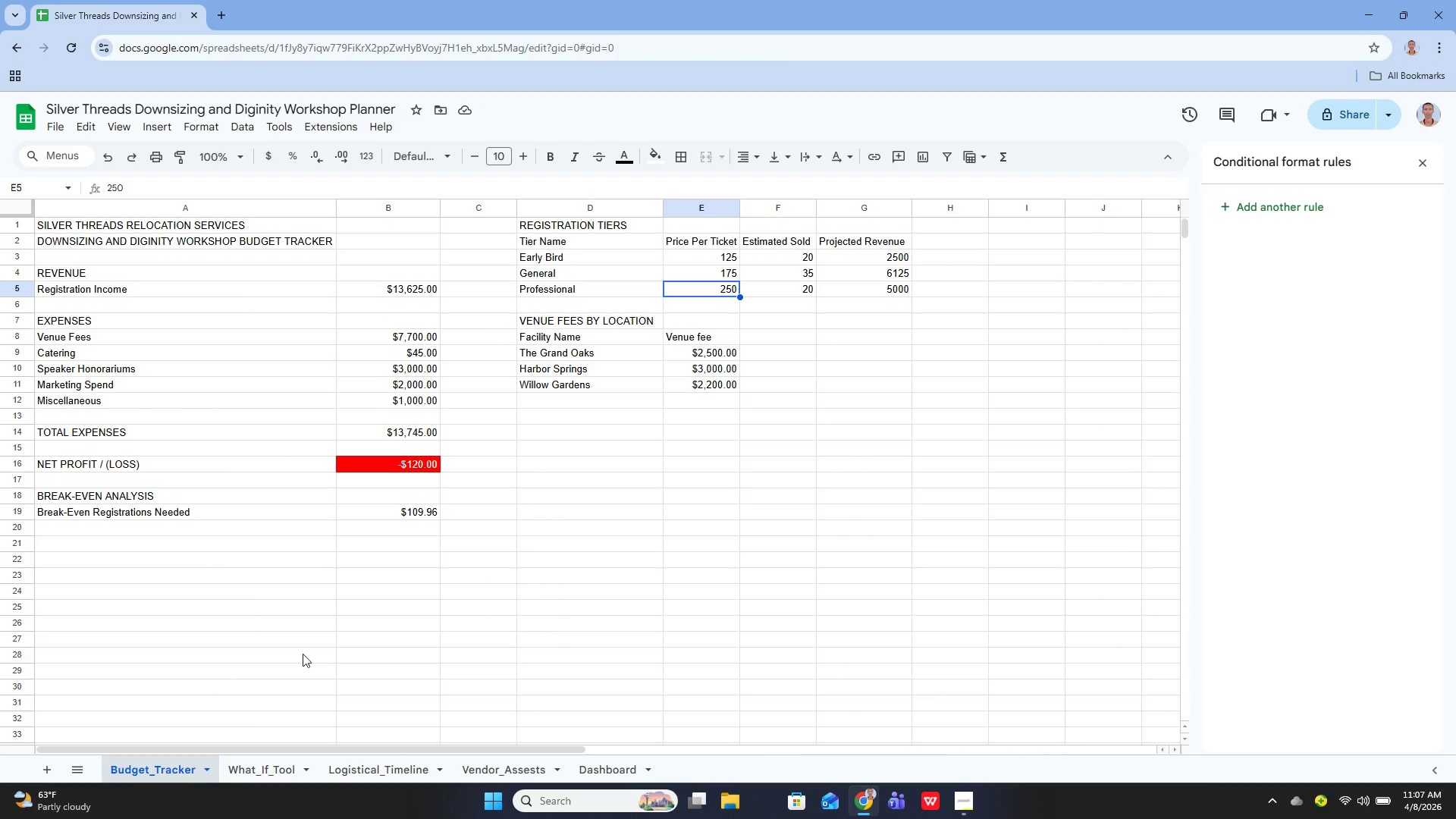 
left_click([267, 771])
 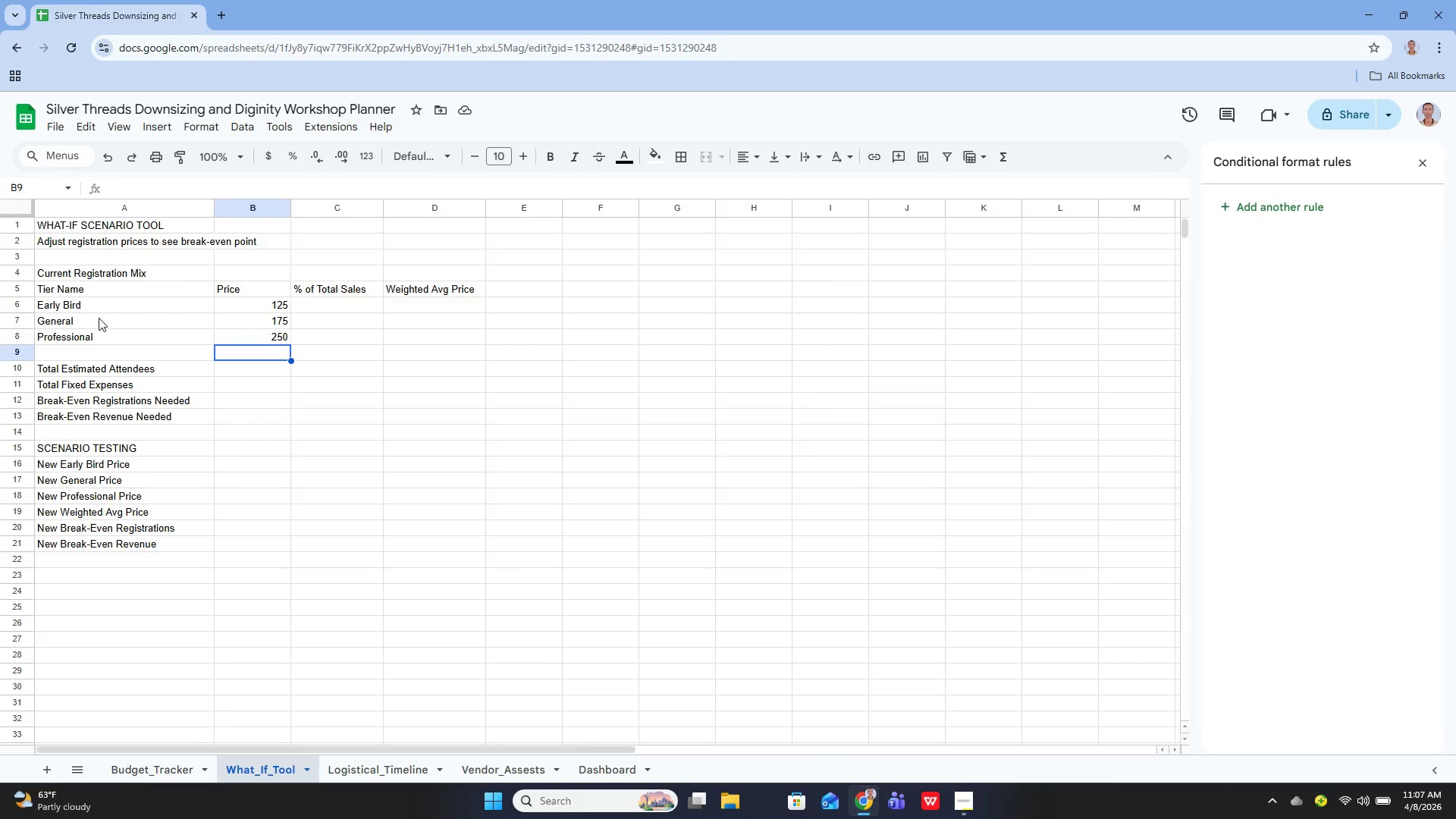 
wait(5.84)
 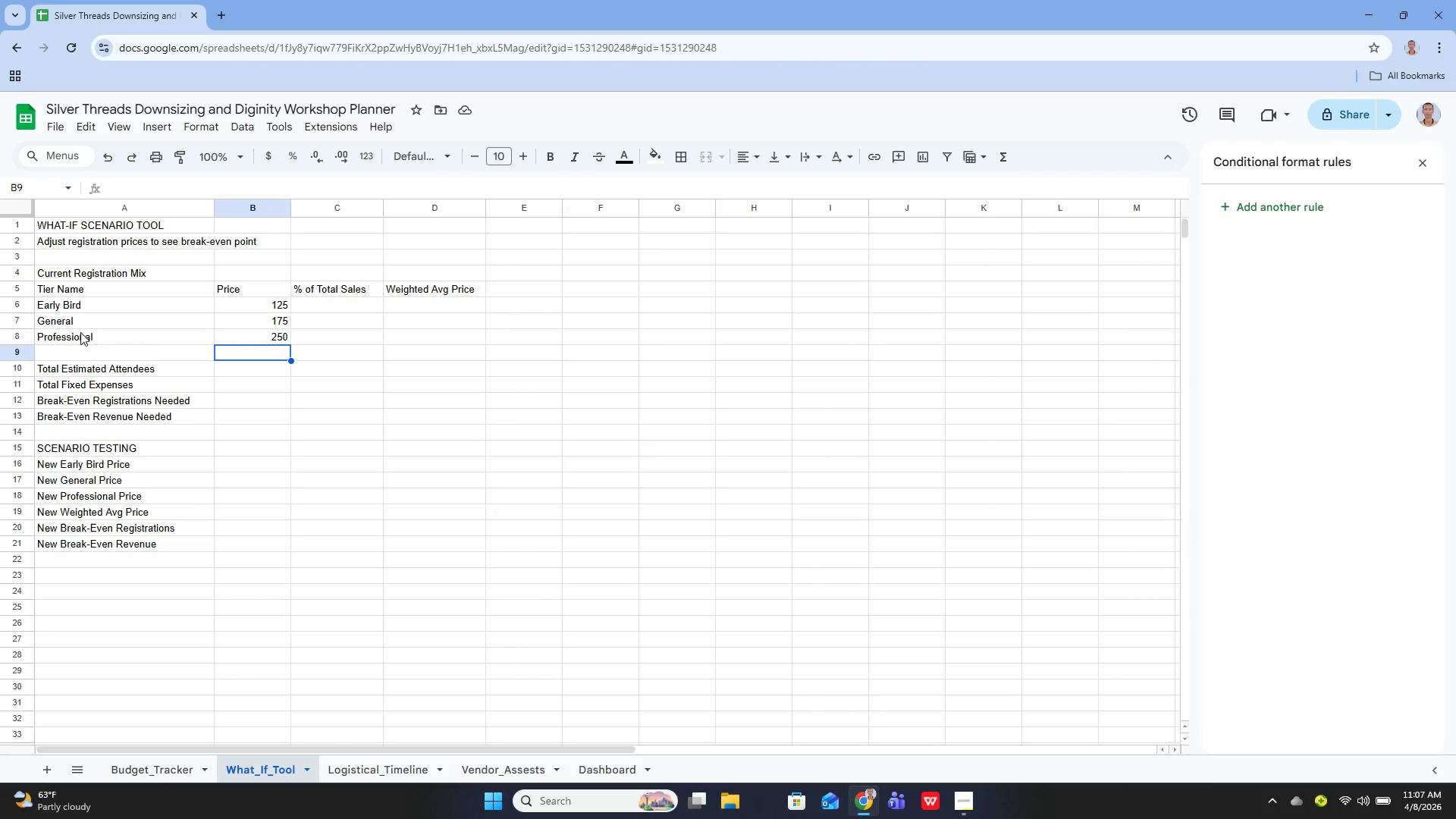 
left_click([347, 305])
 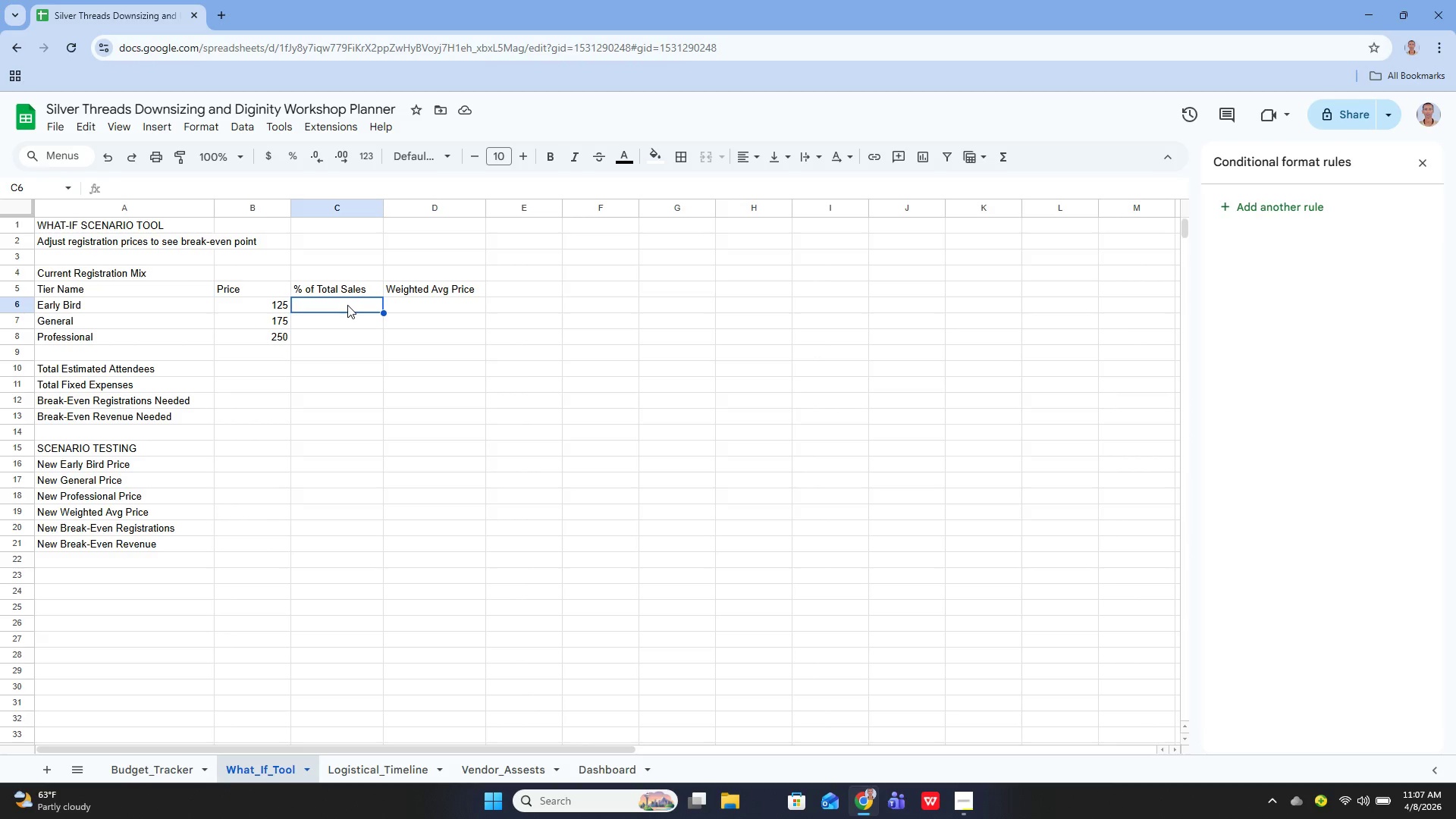 
left_click([347, 305])
 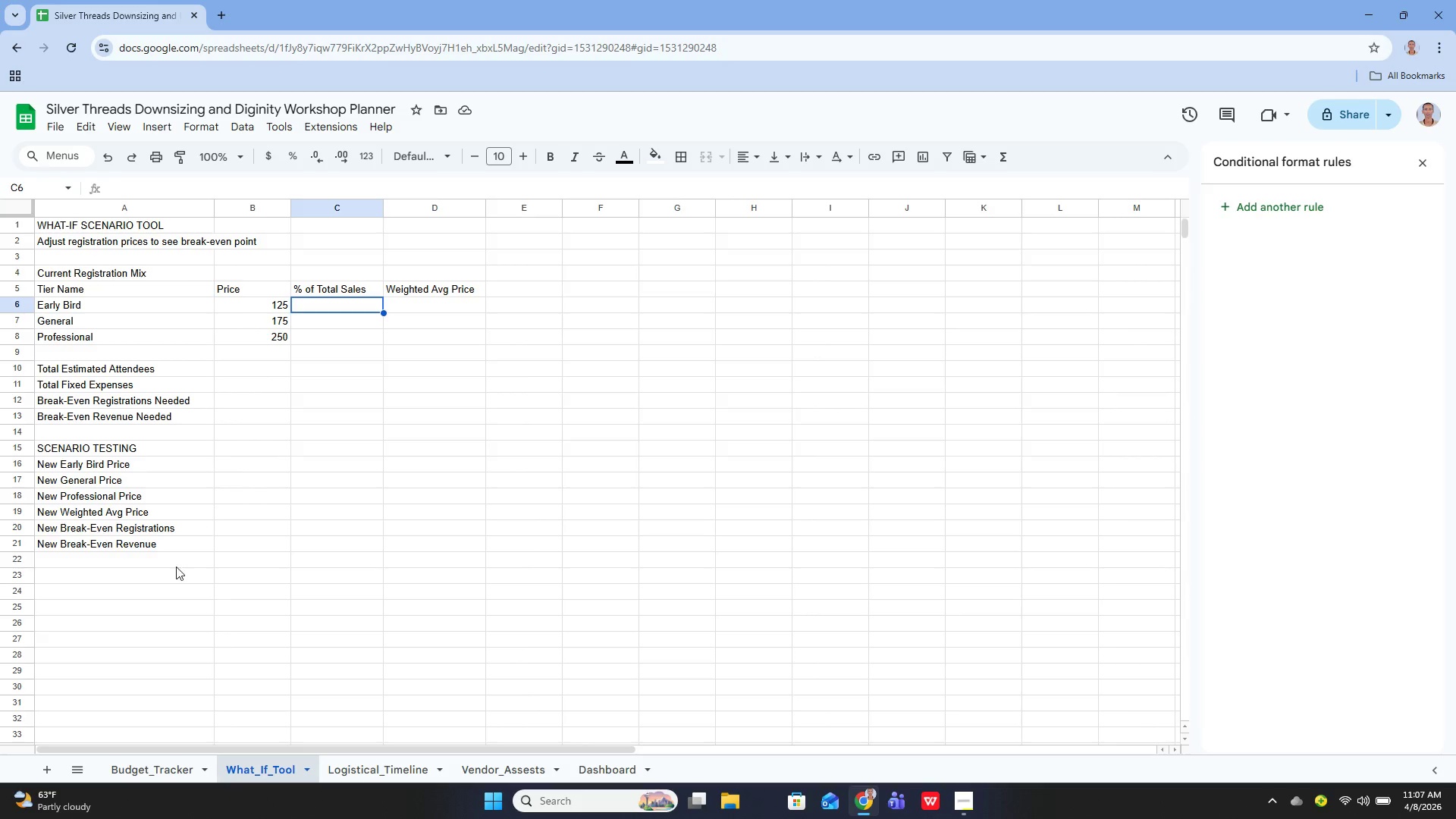 
wait(15.0)
 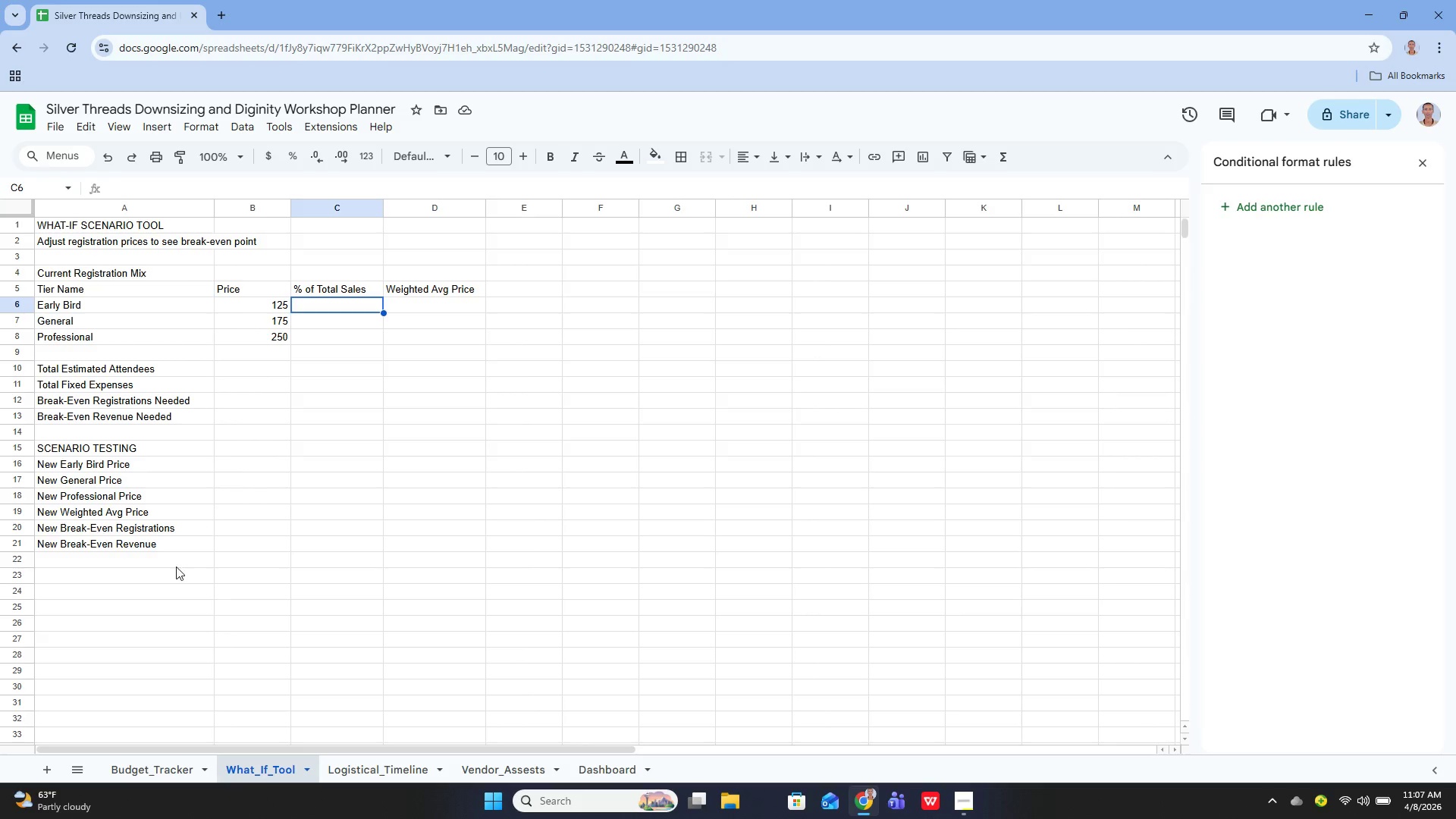 
double_click([760, 276])
 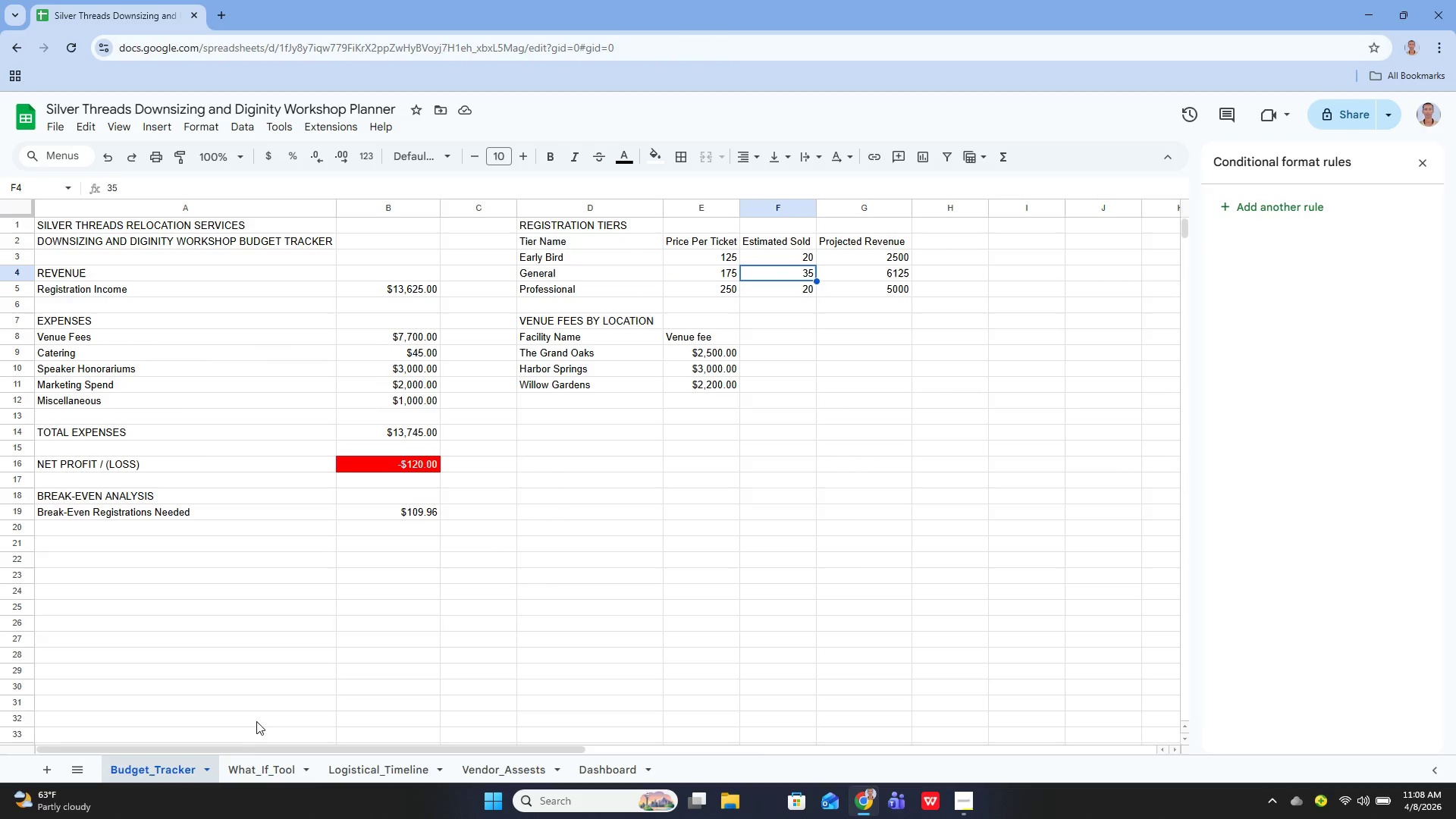 
left_click([253, 763])
 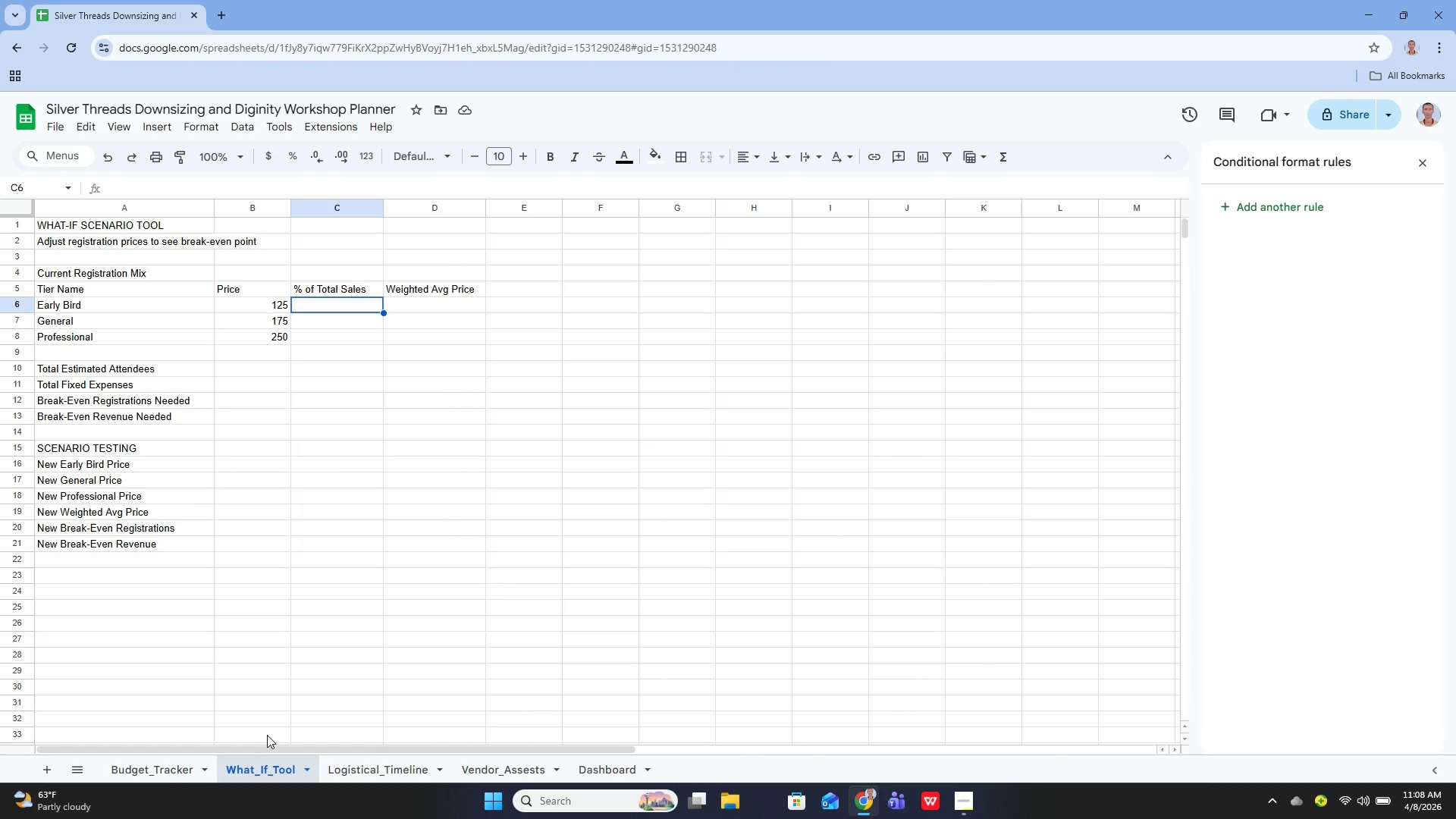 
left_click([183, 767])
 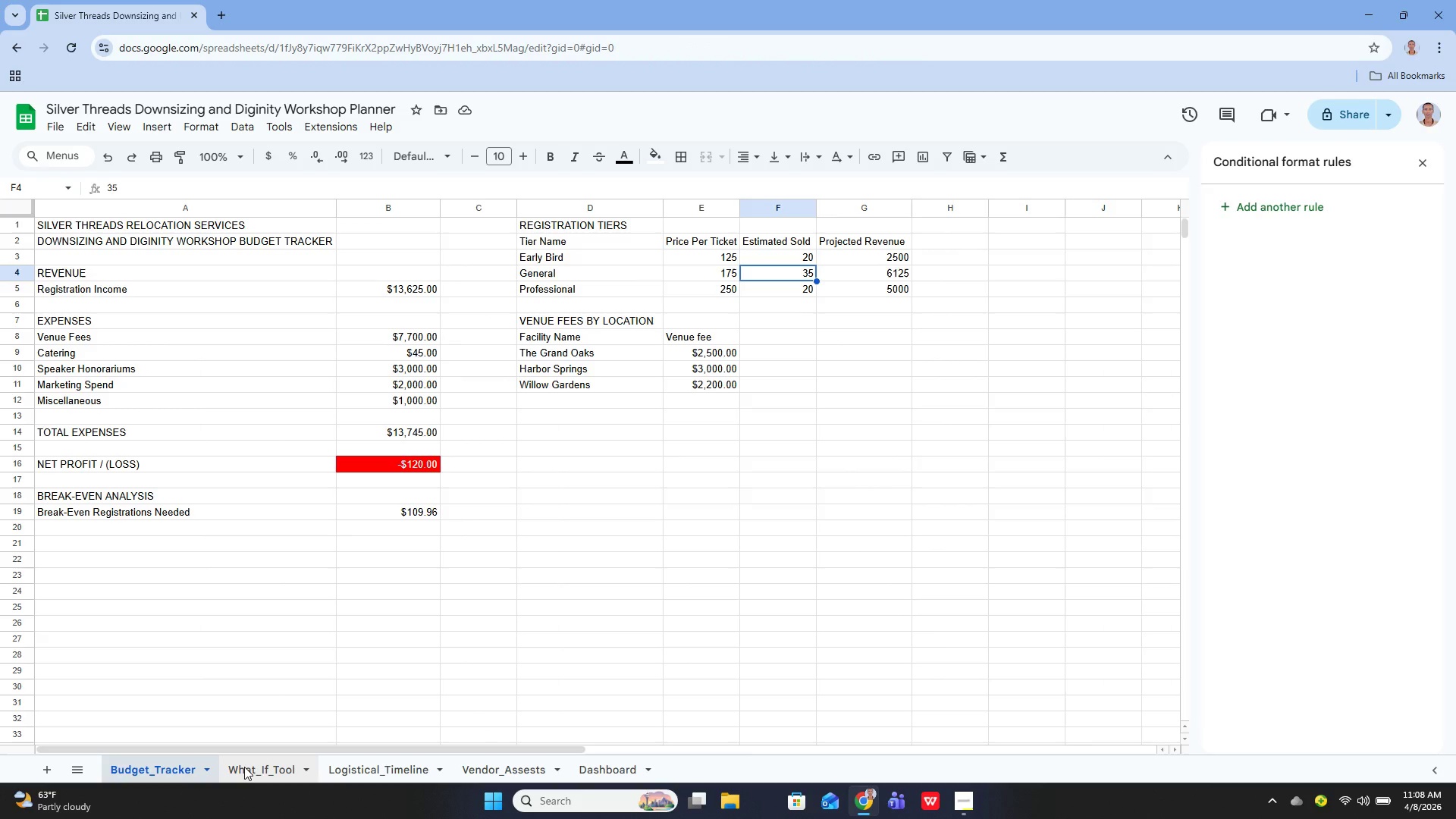 
wait(7.95)
 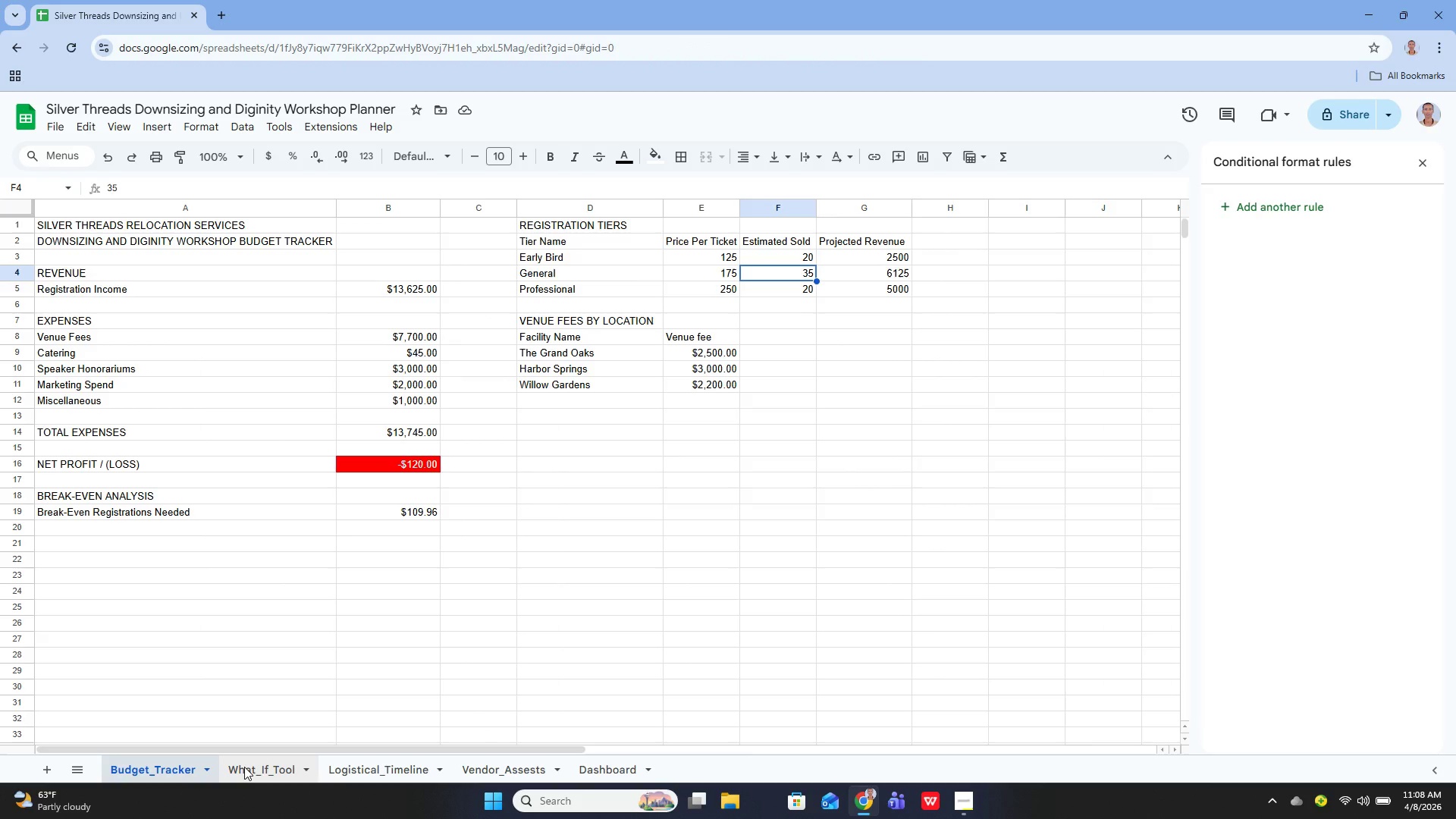 
left_click([244, 767])
 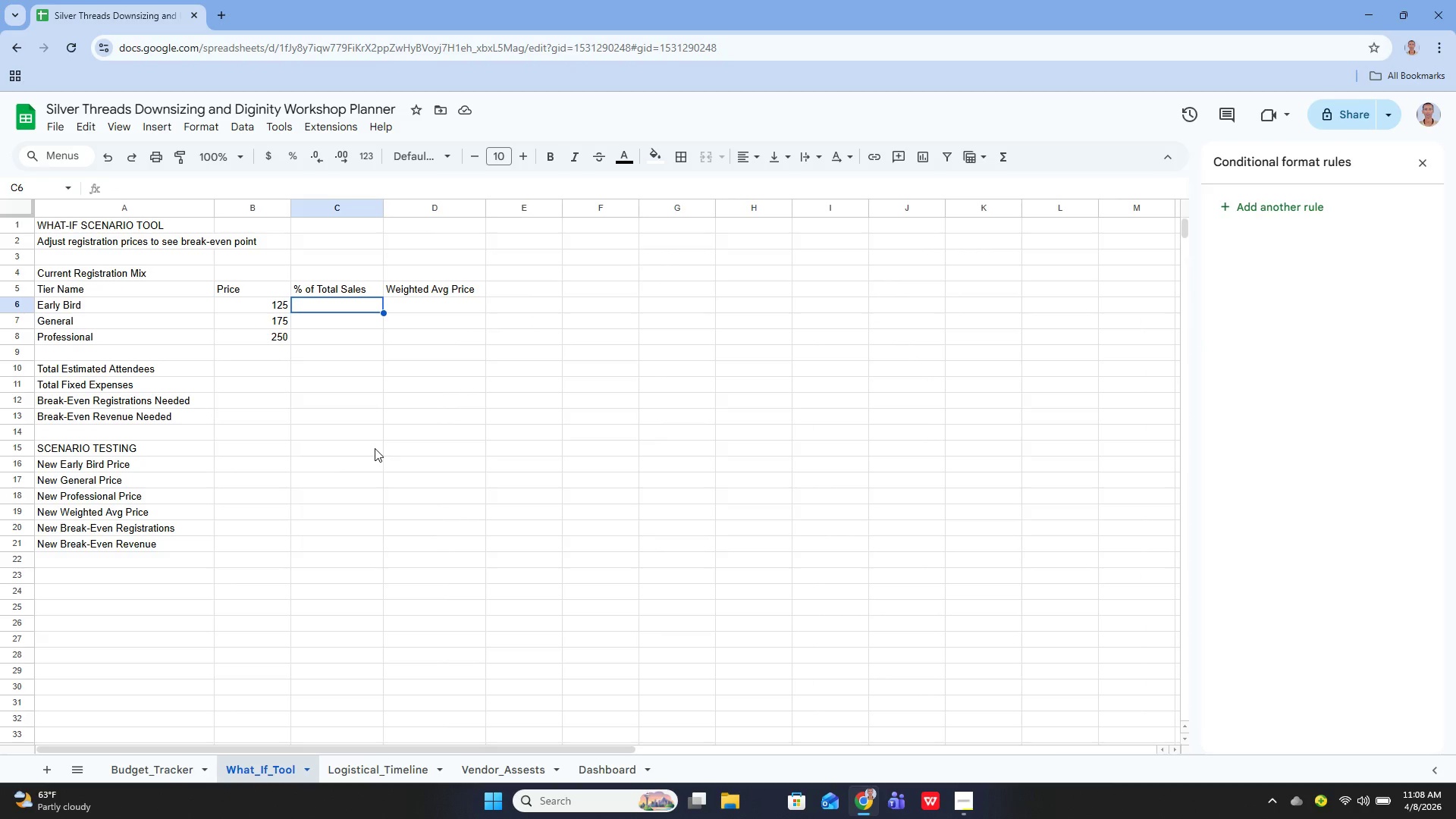 
key(Enter)
 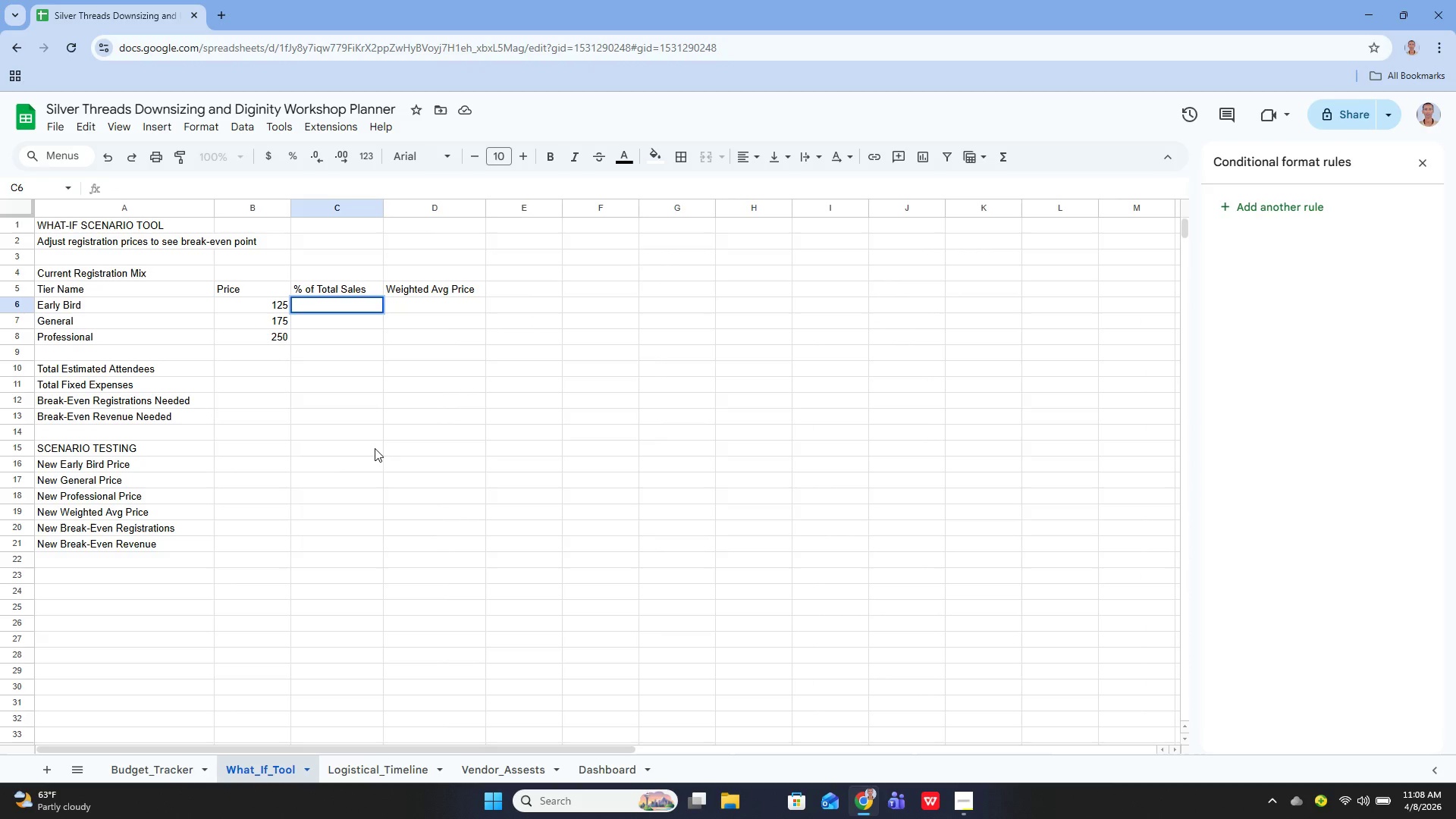 
type(20%)
 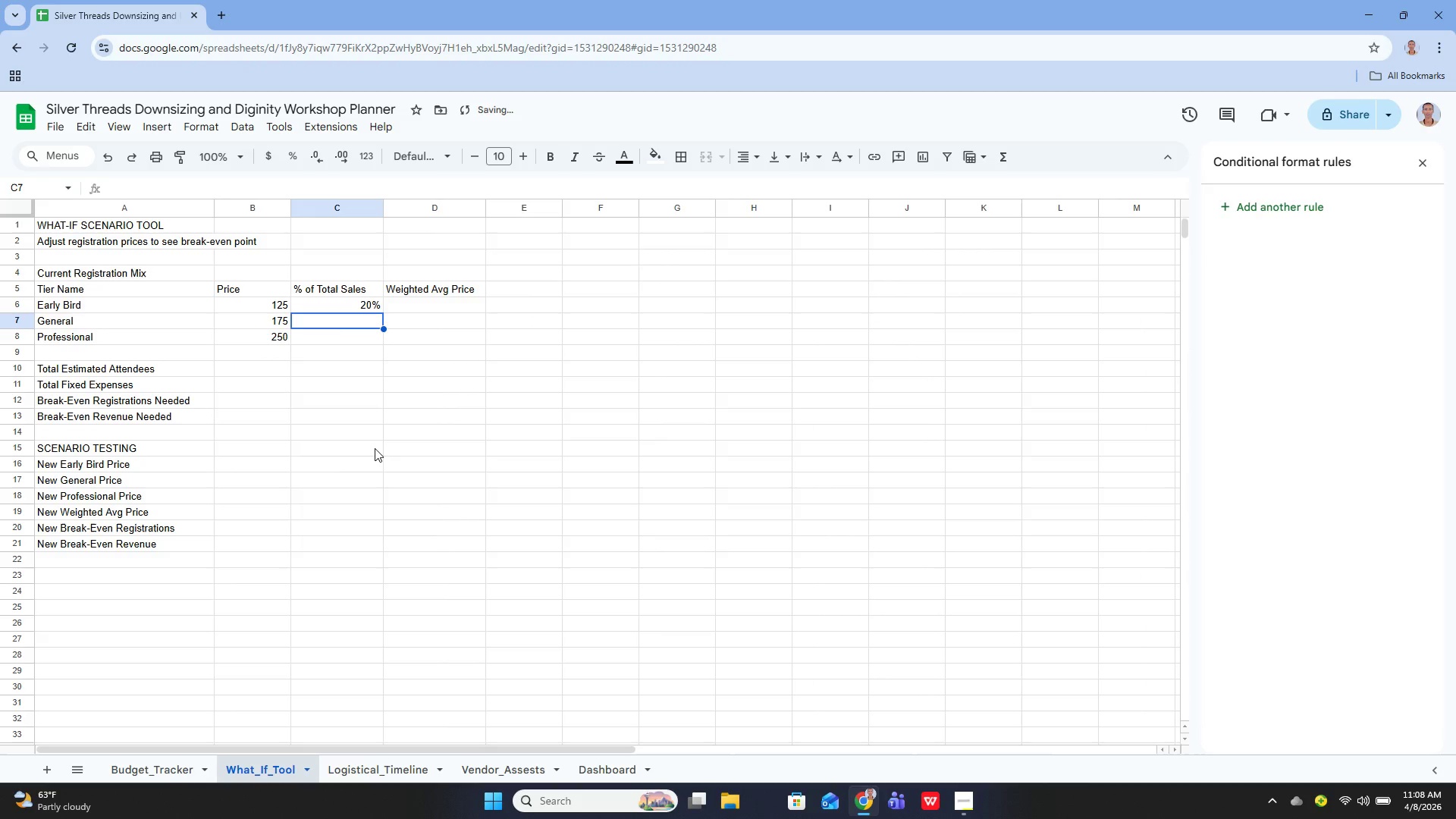 
 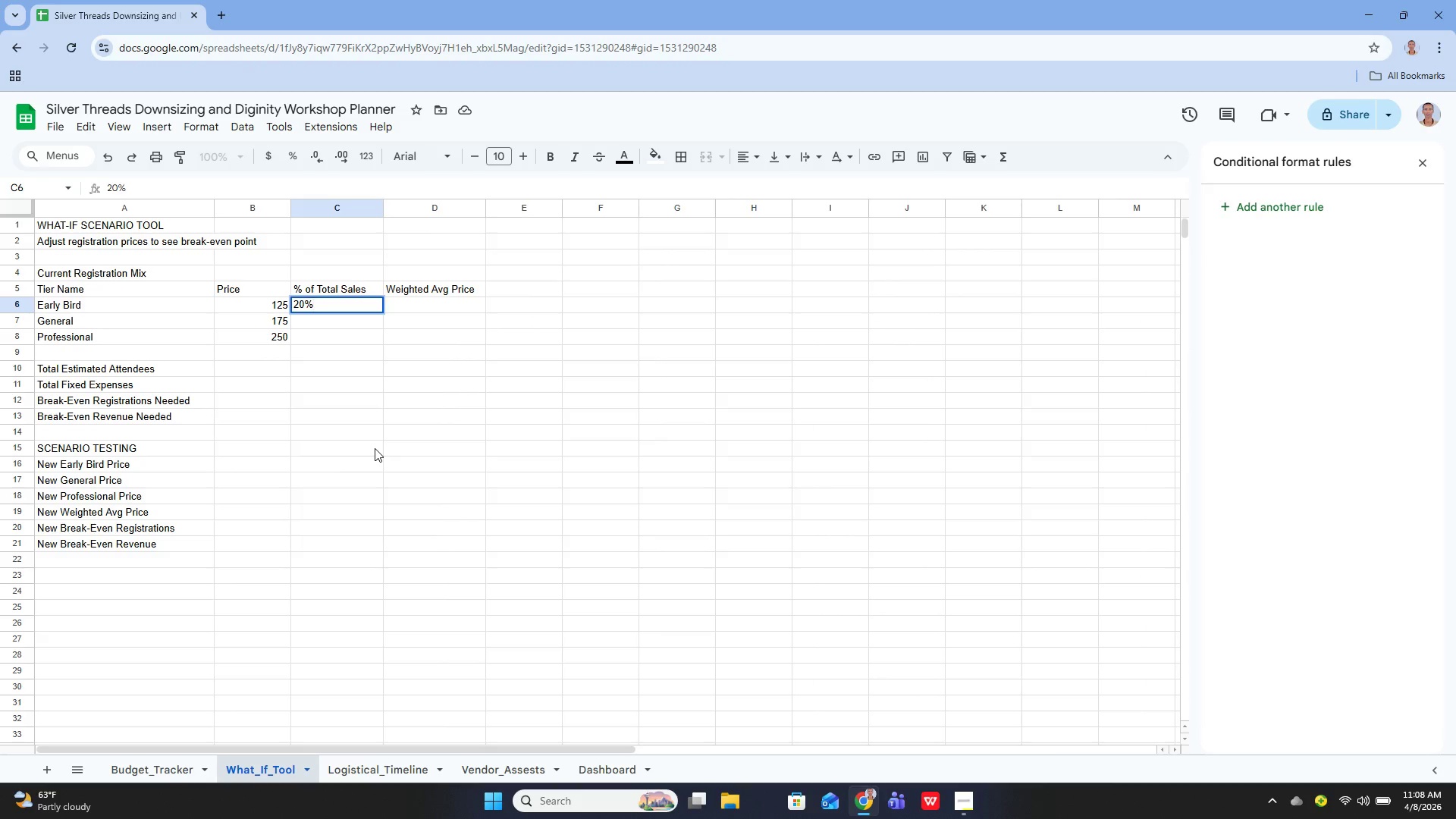 
key(Enter)
 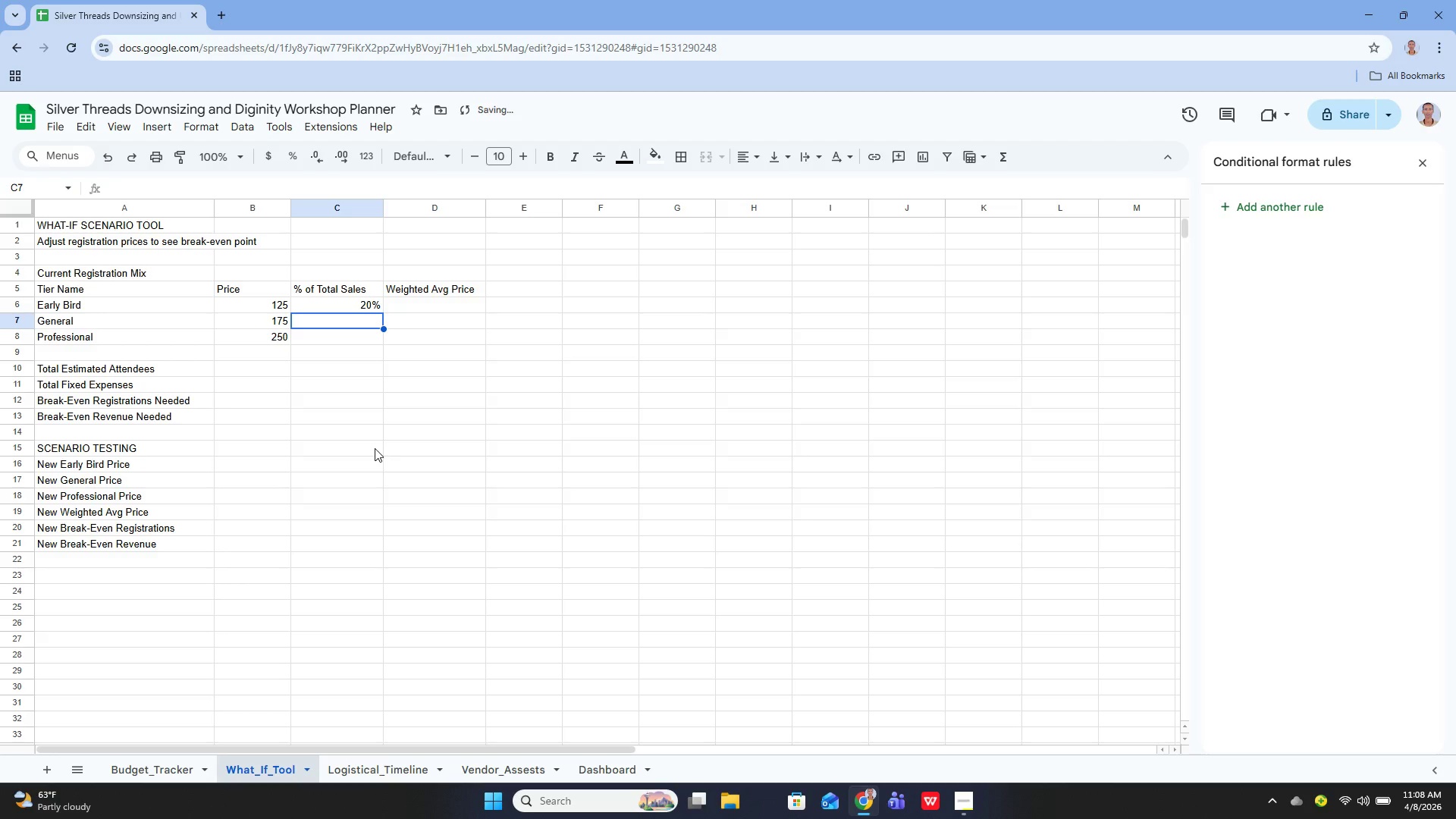 
key(Enter)
 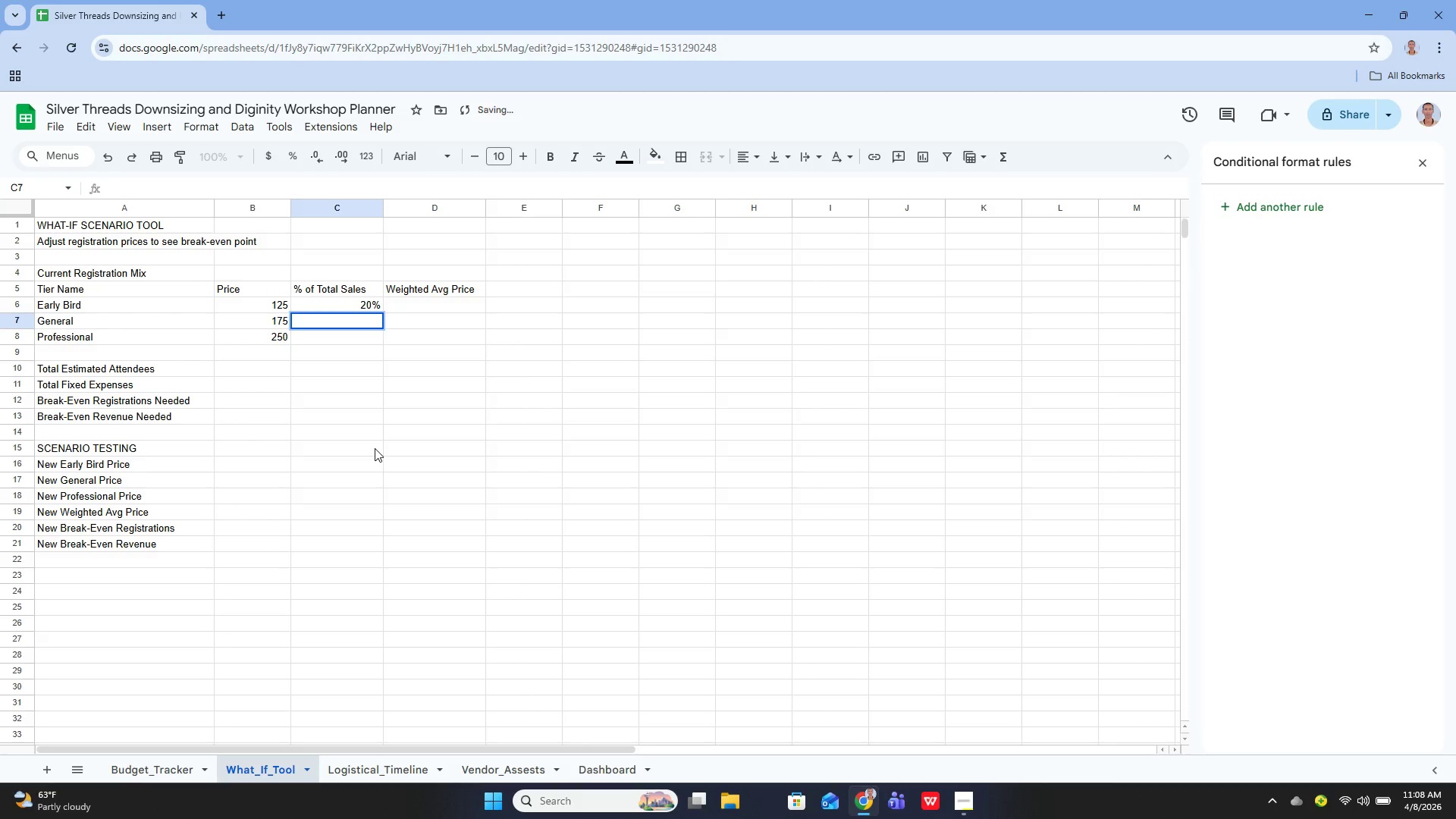 
type(50%)
 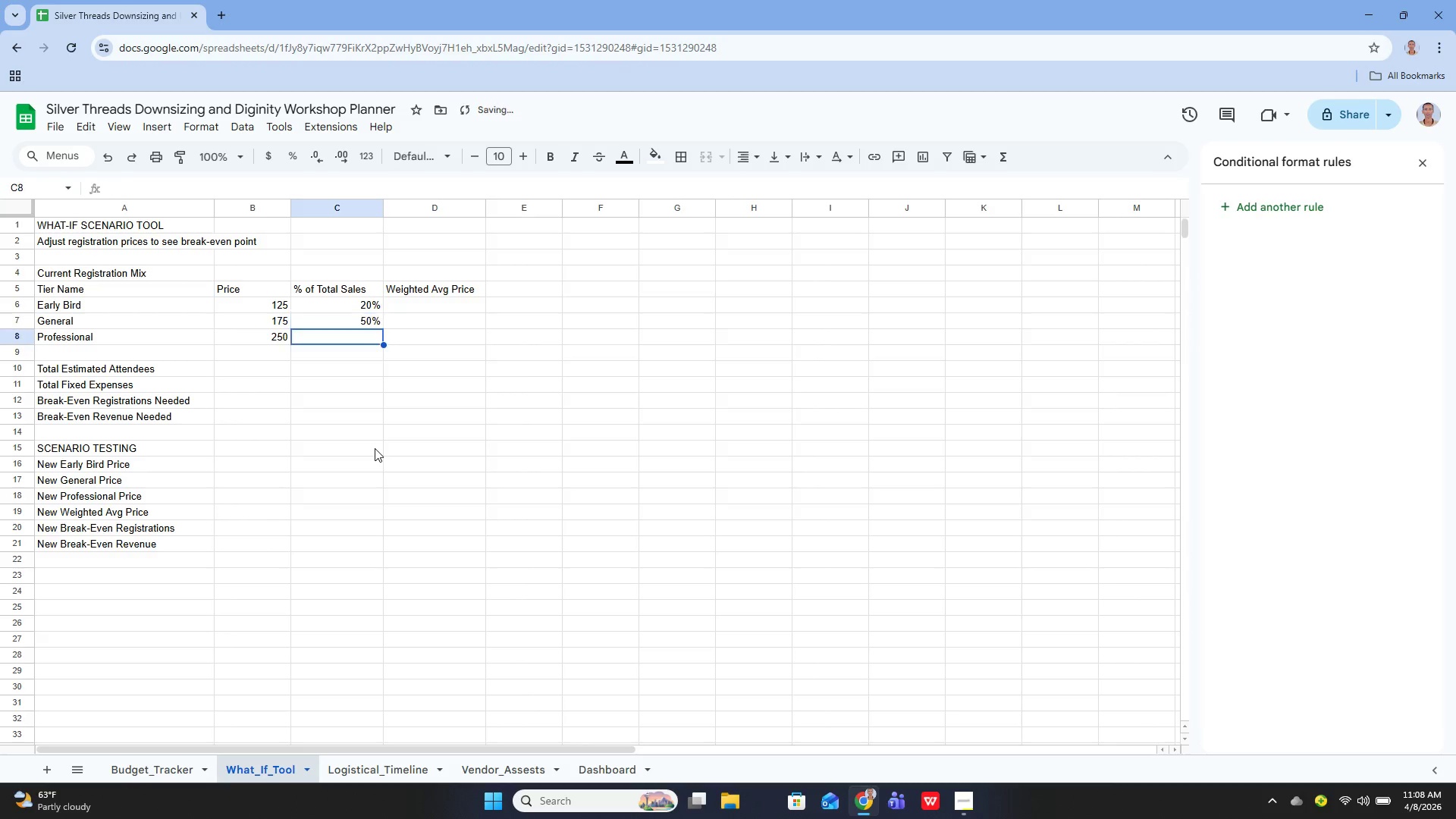 
 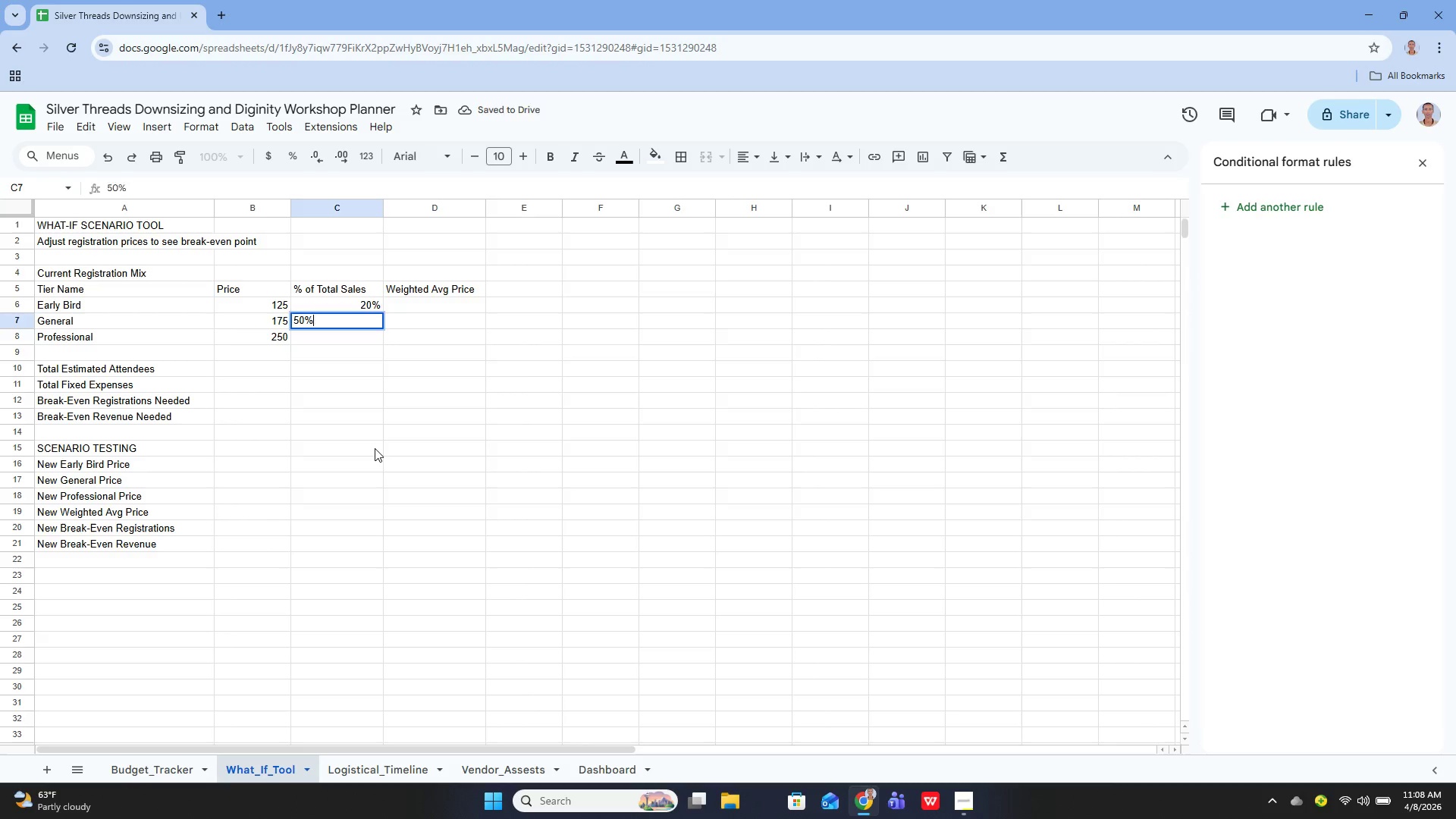 
key(Enter)
 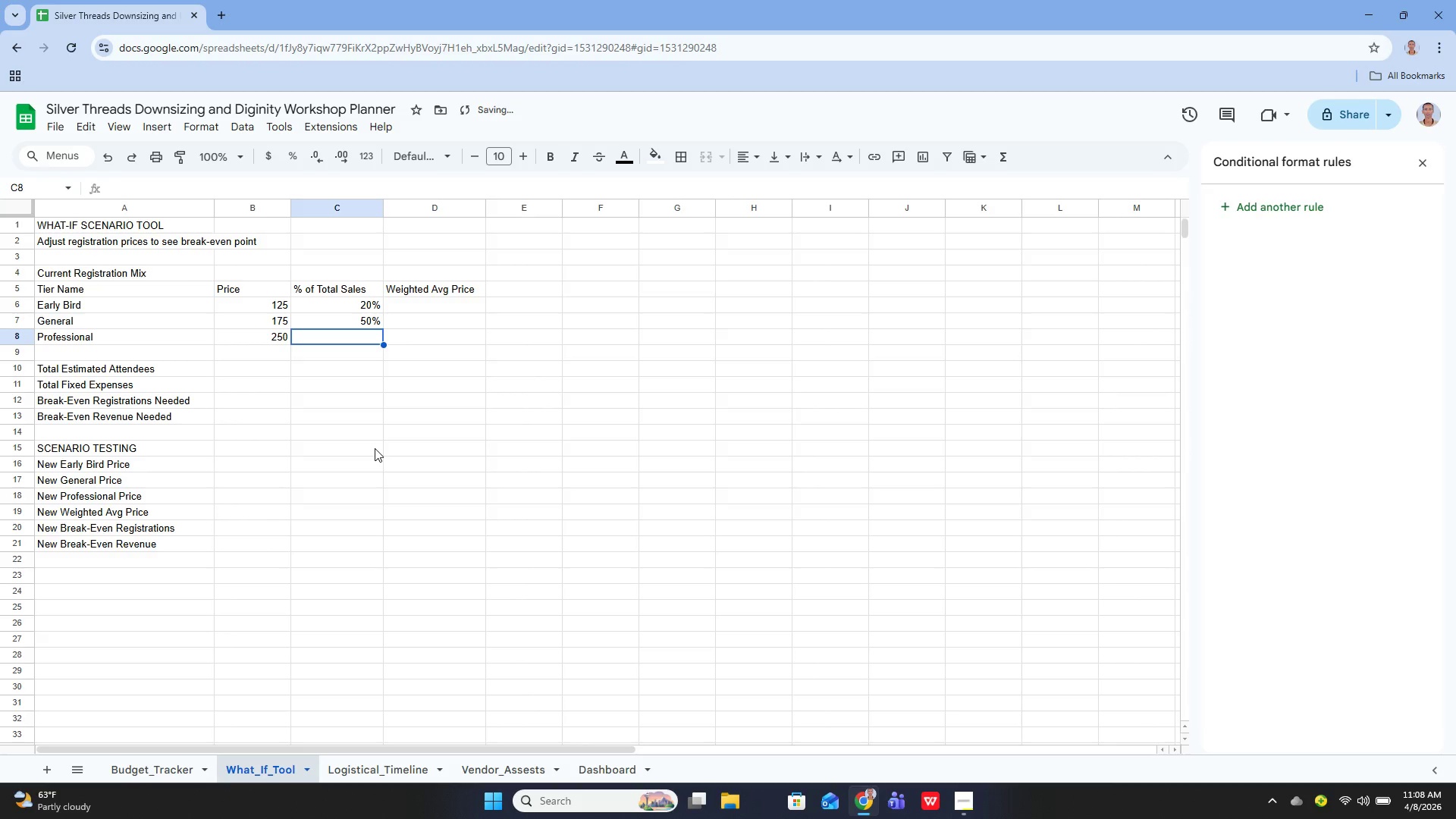 
key(Enter)
 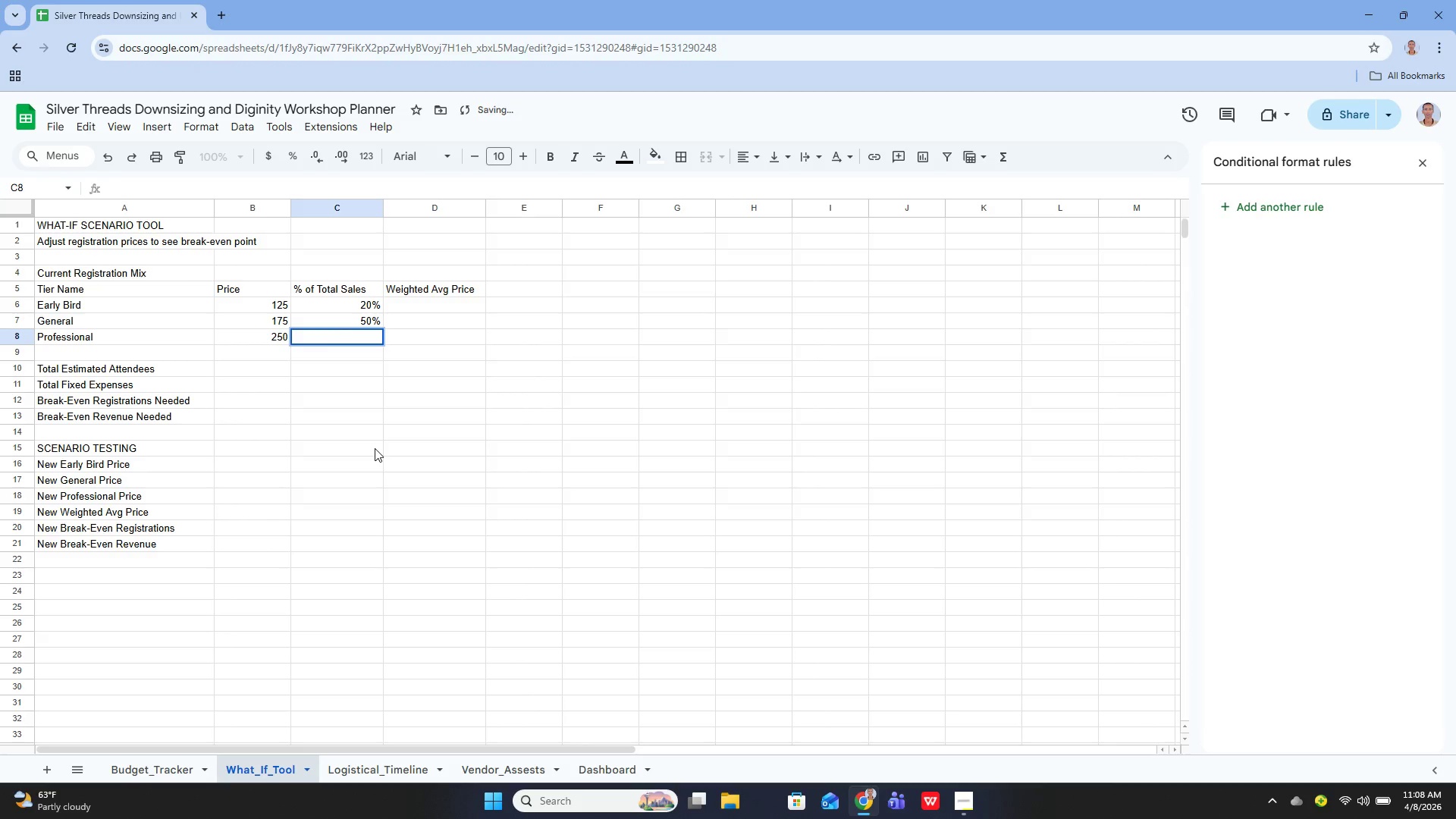 
type(30%)
 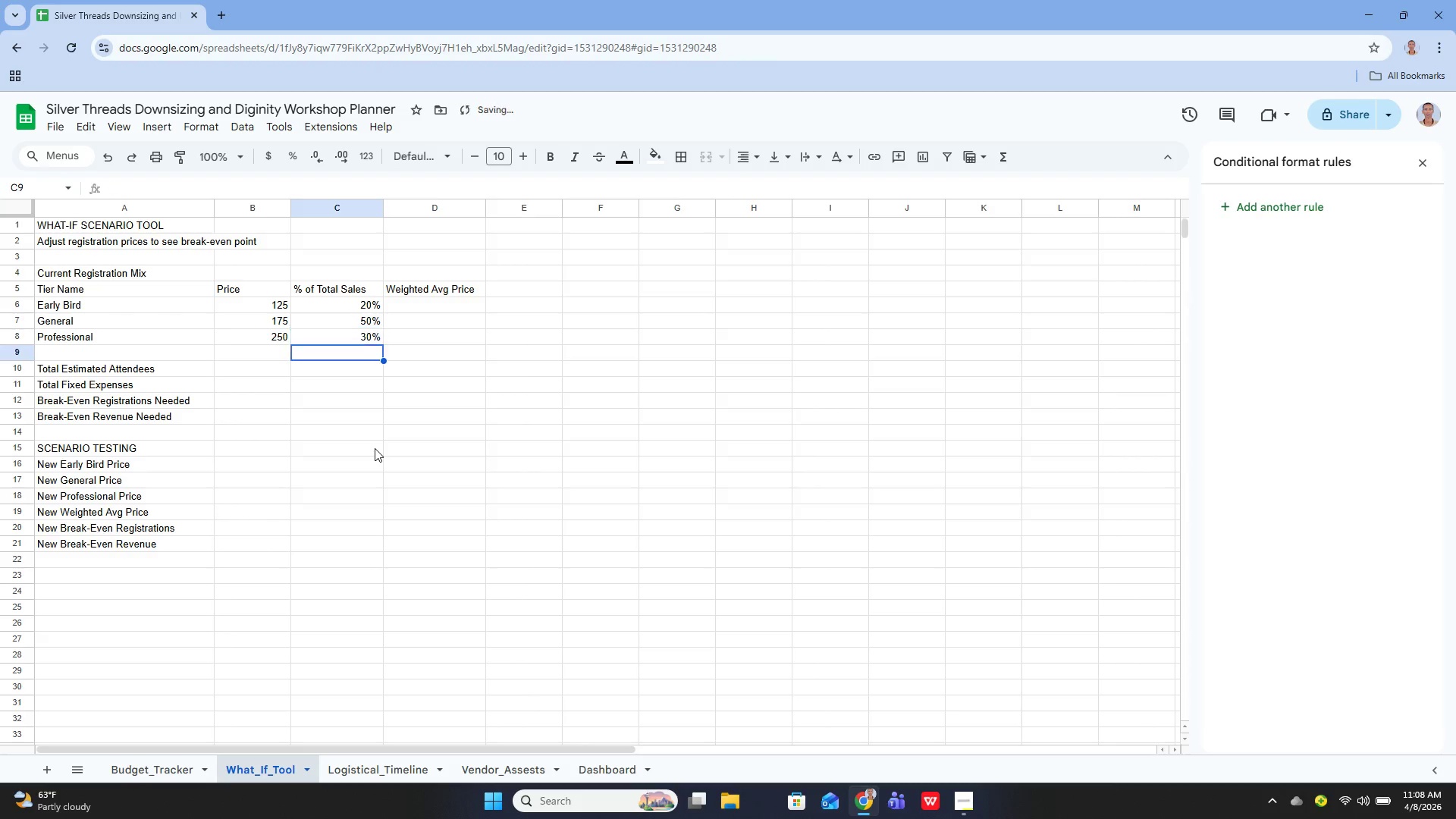 
 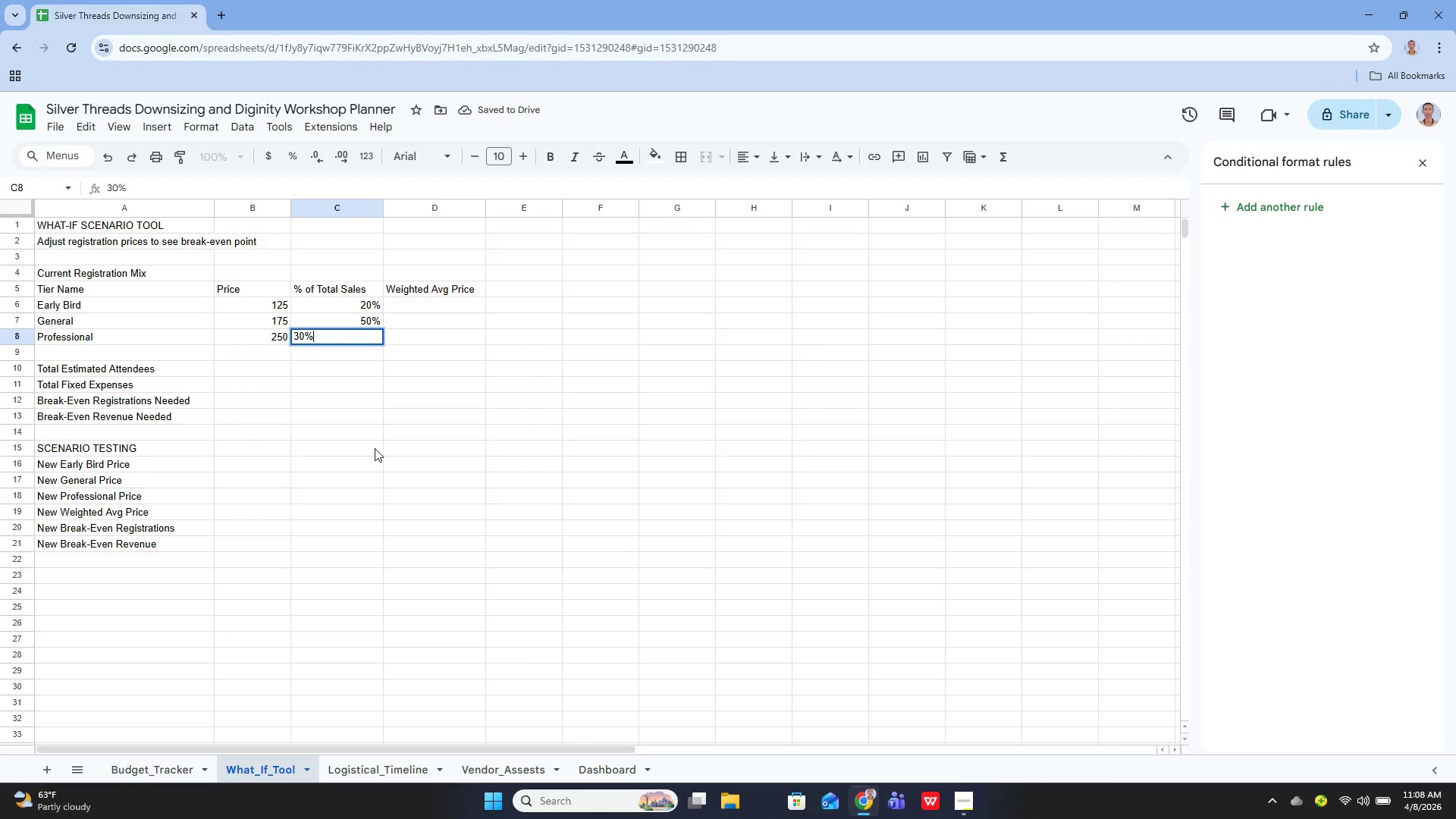 
key(Enter)
 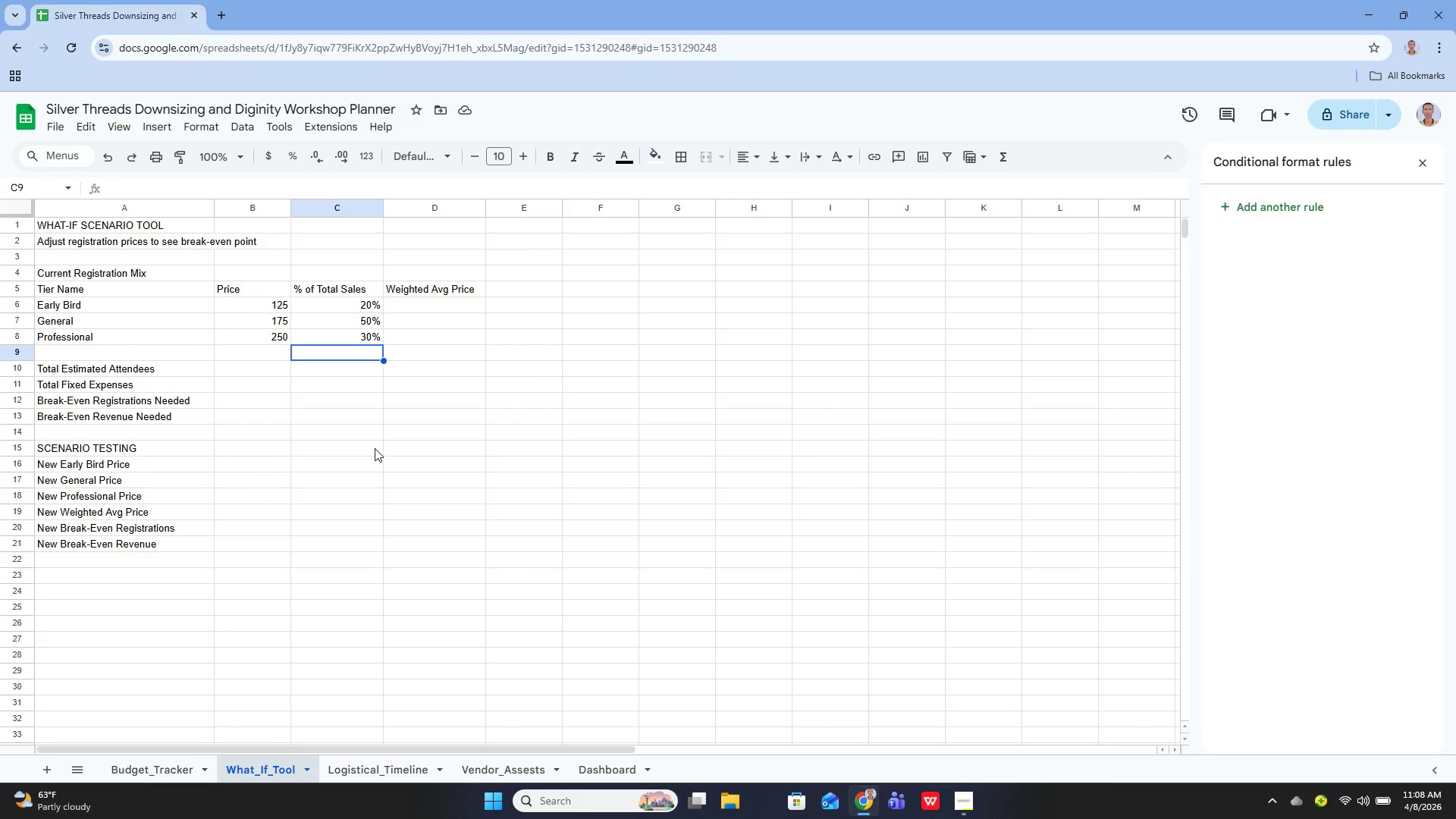 
wait(7.61)
 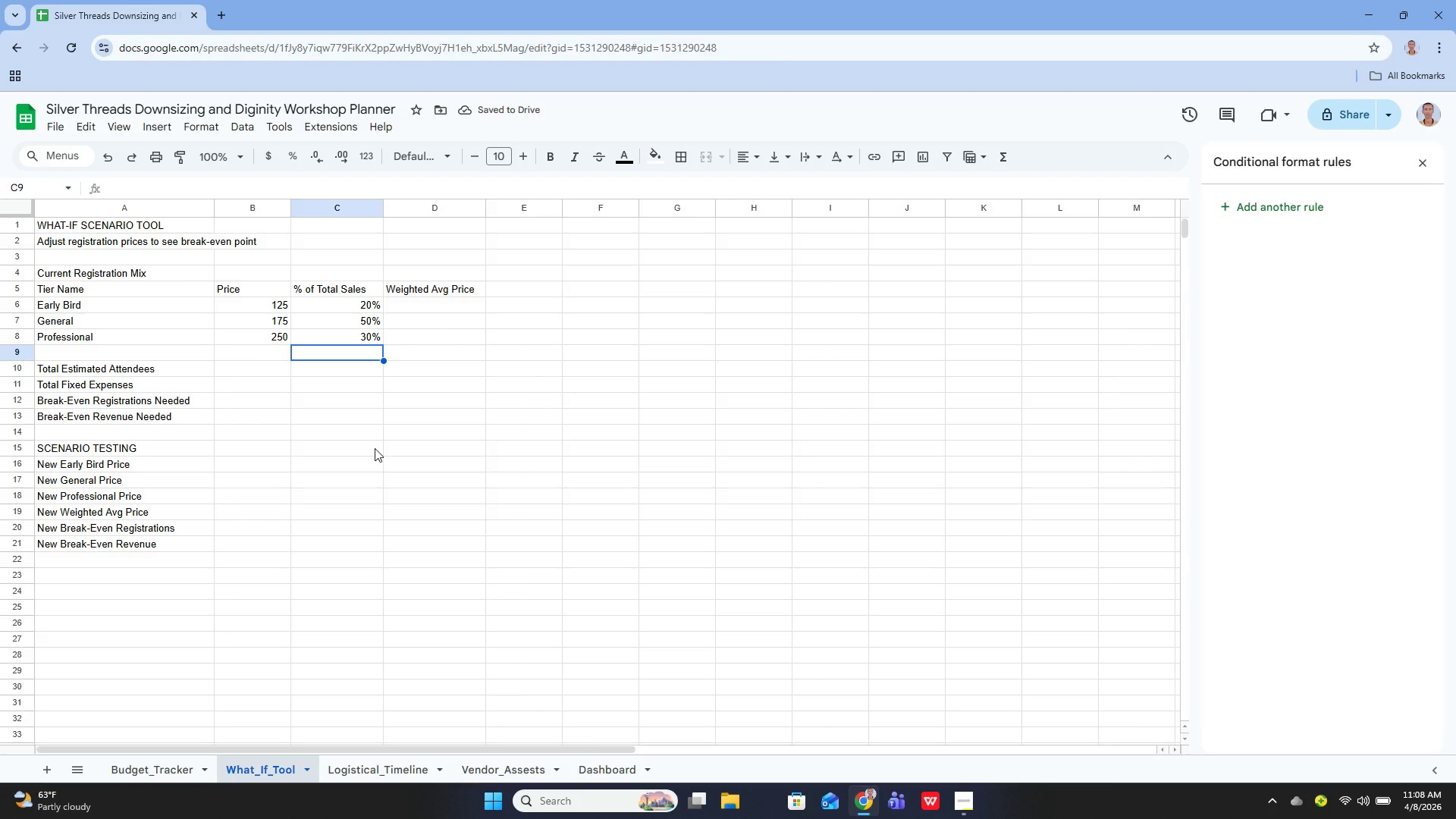 
left_click([416, 311])
 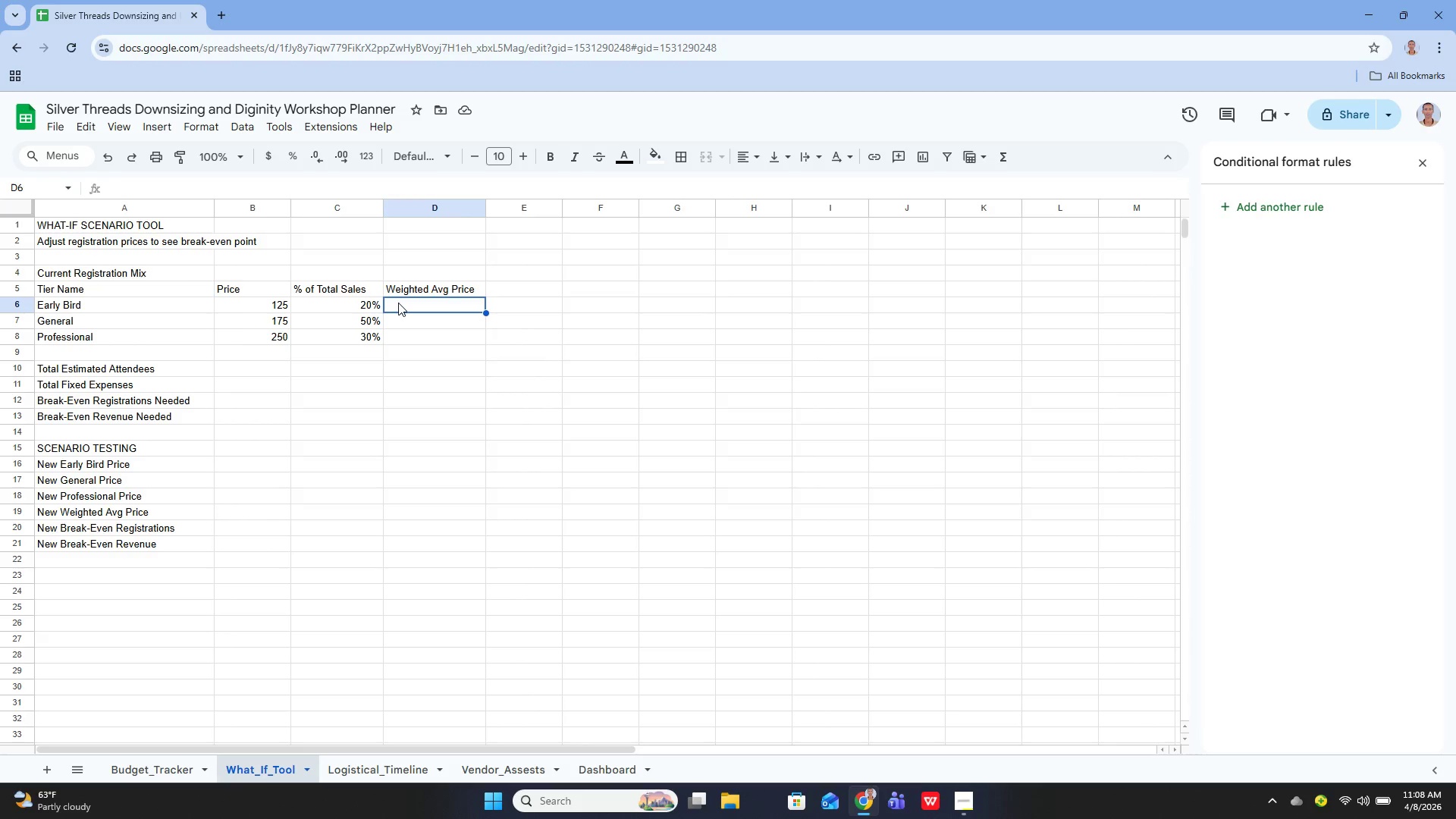 
wait(9.88)
 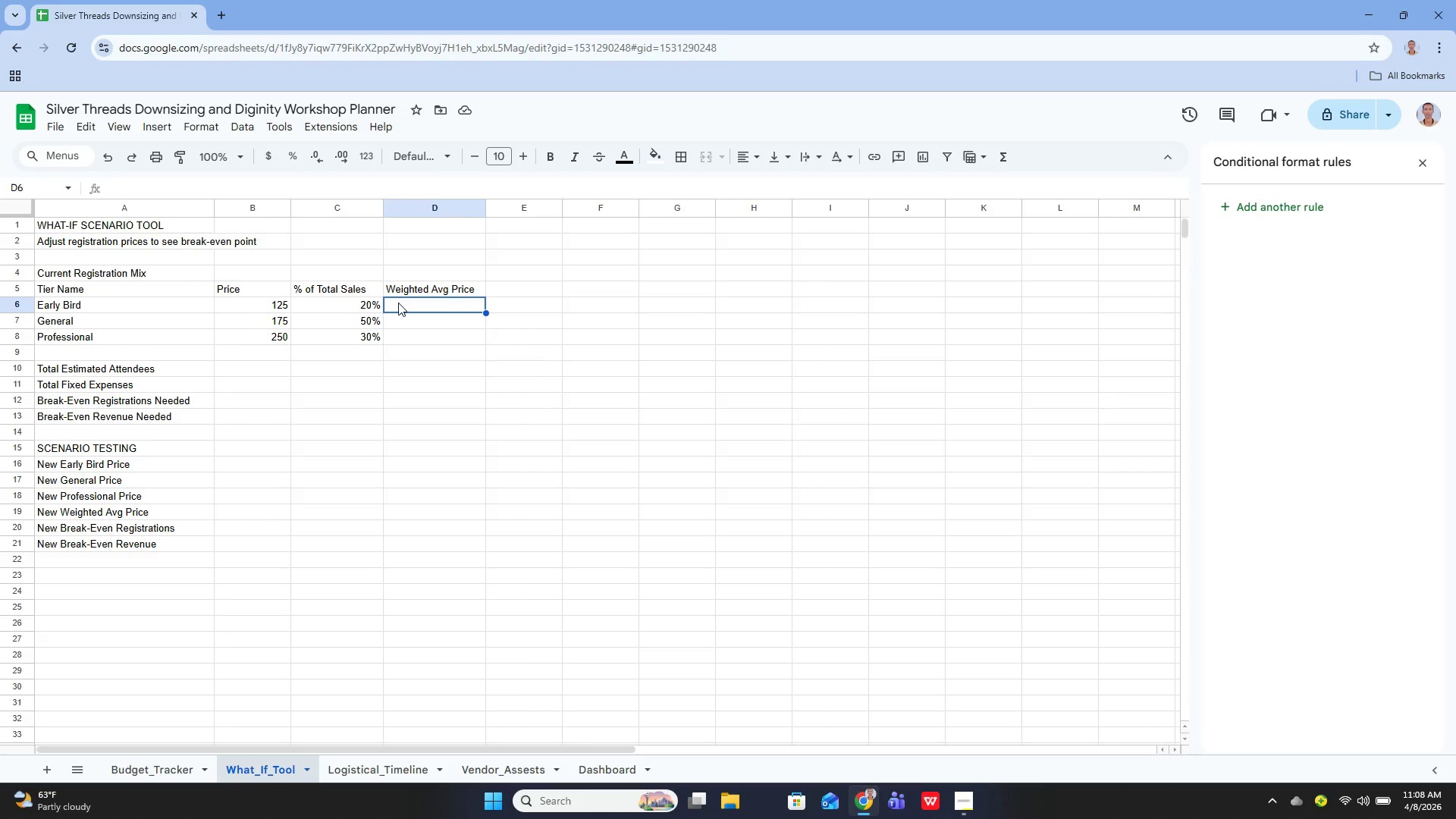 
left_click([253, 308])
 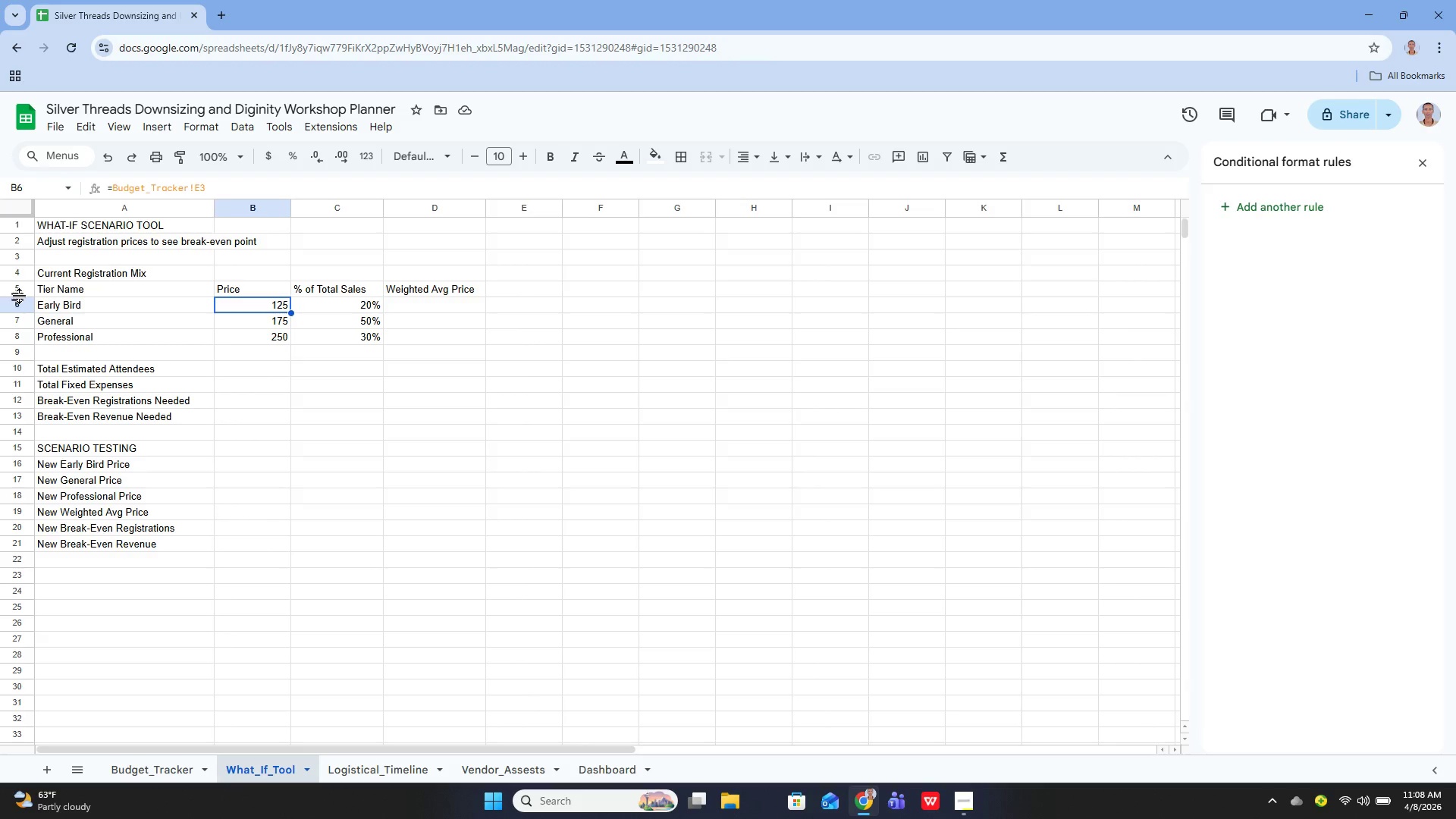 
left_click([20, 296])
 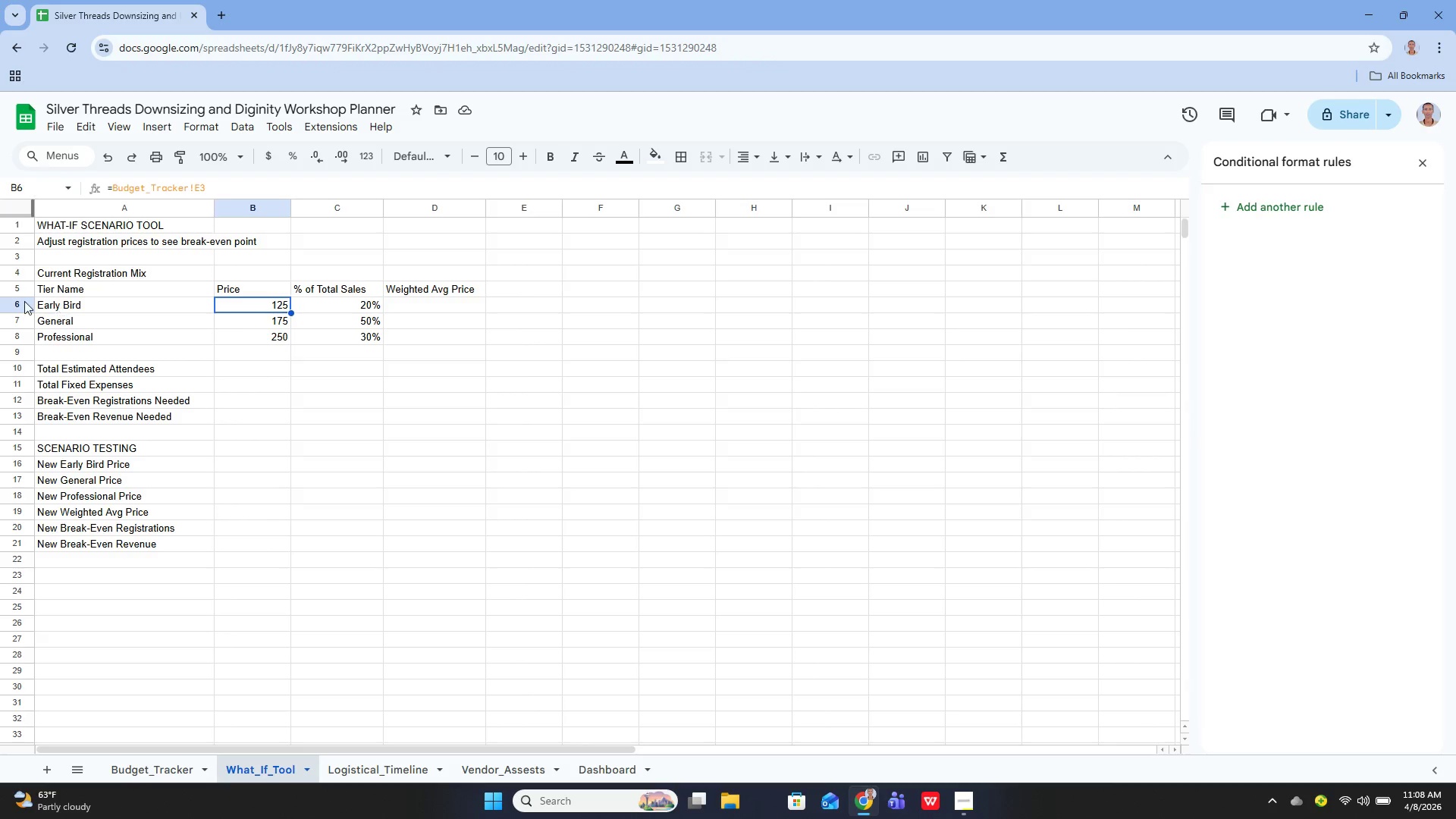 
left_click([23, 301])
 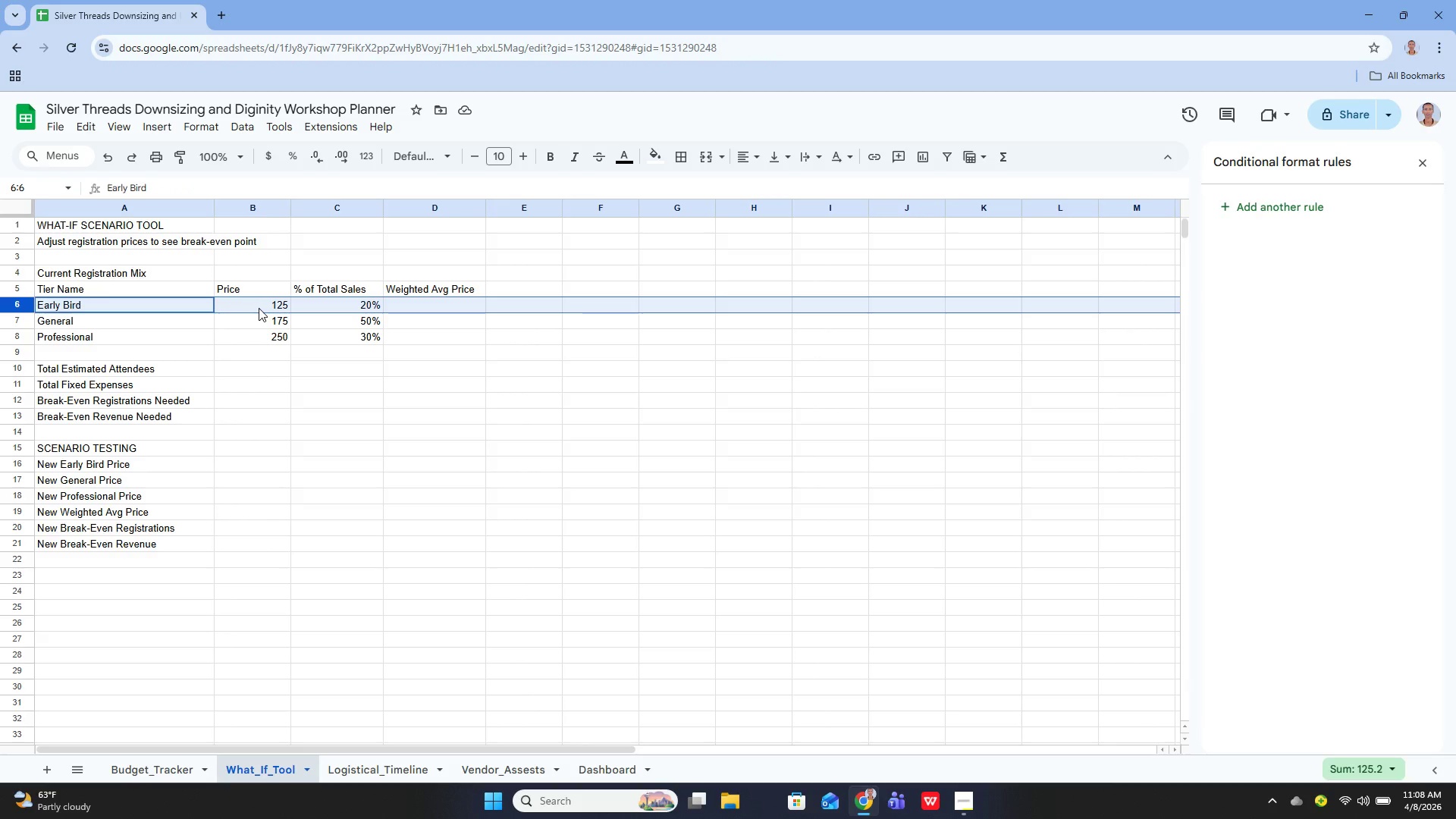 
left_click([259, 308])
 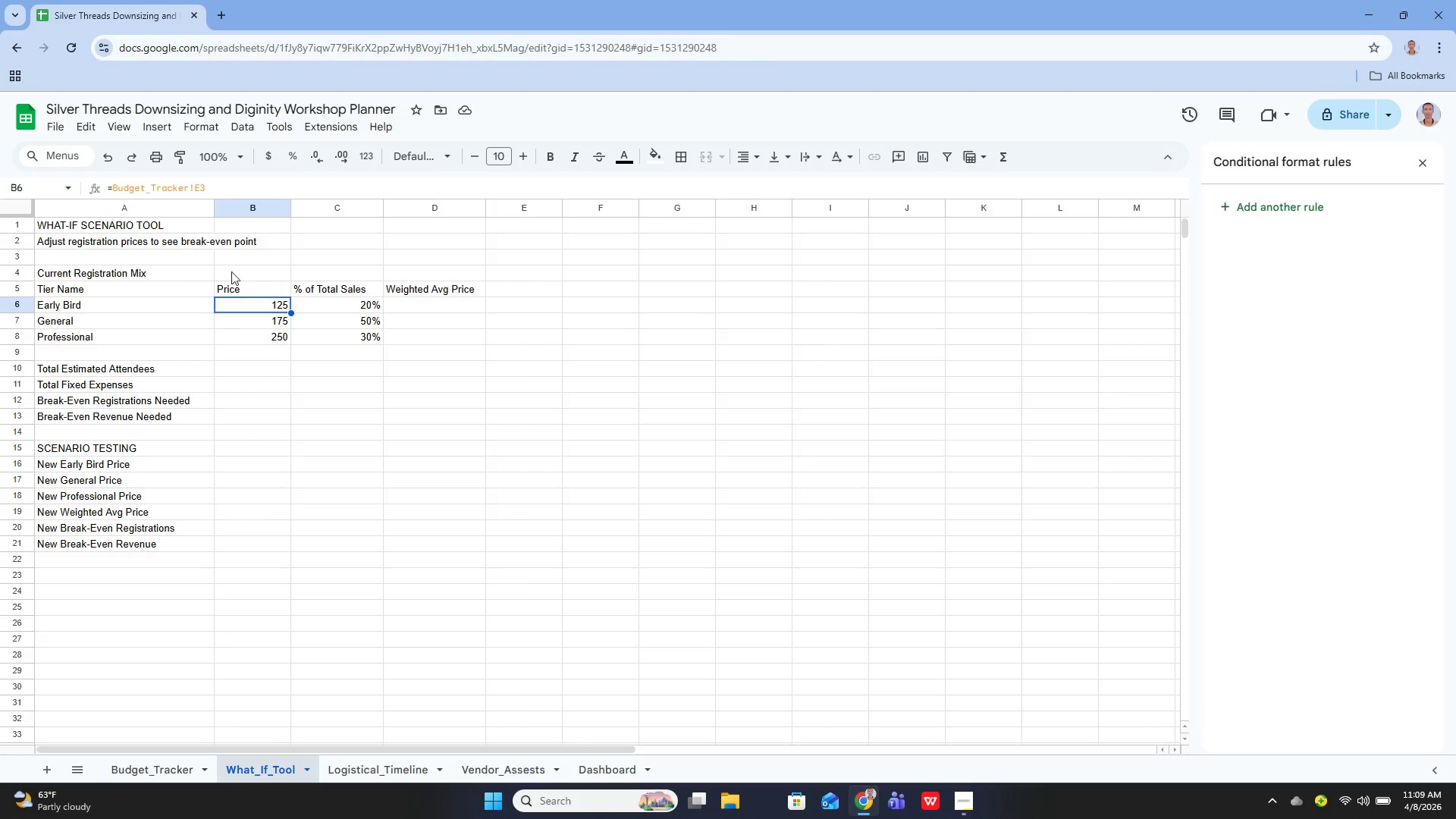 
wait(5.66)
 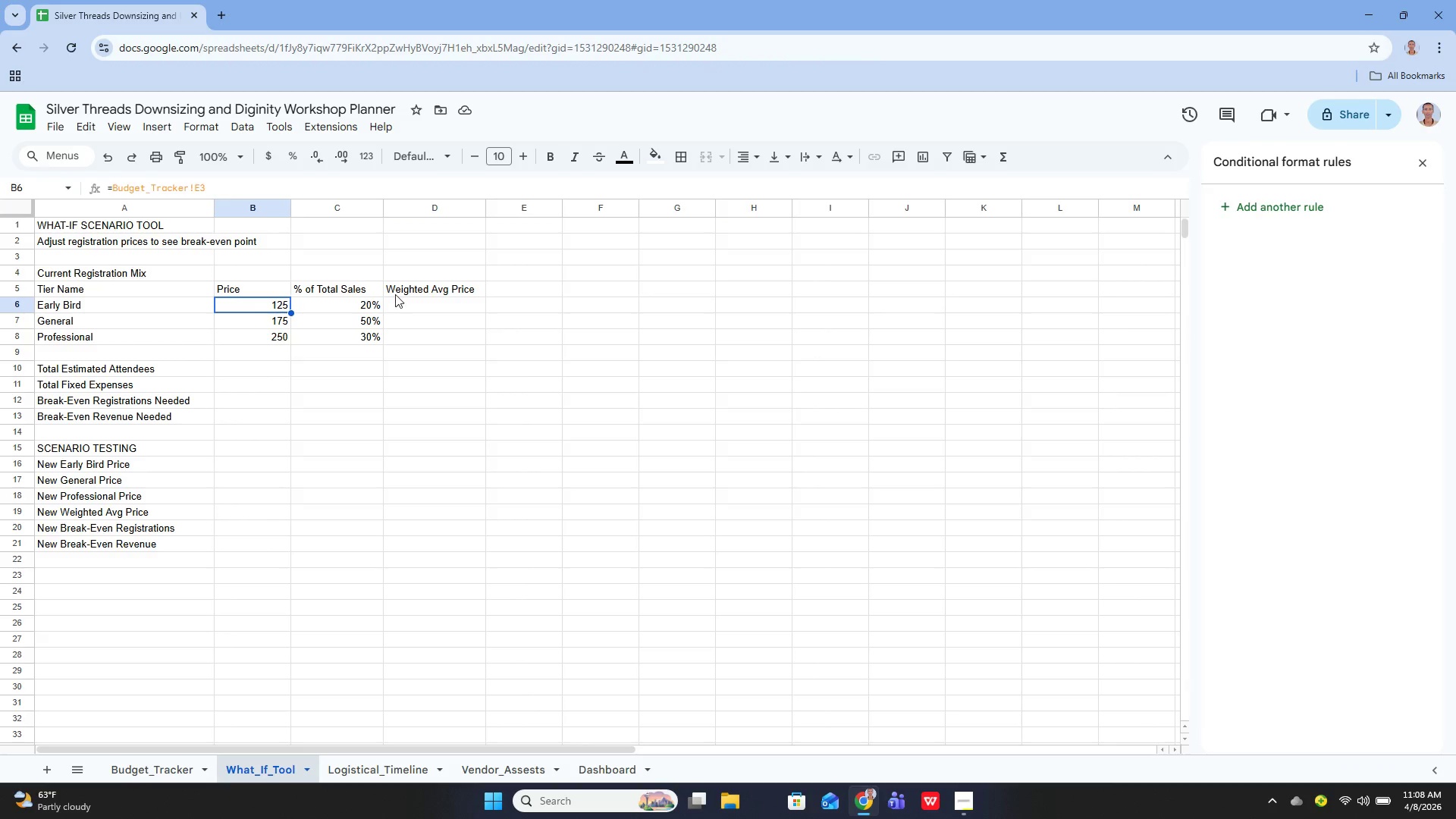 
left_click([350, 308])
 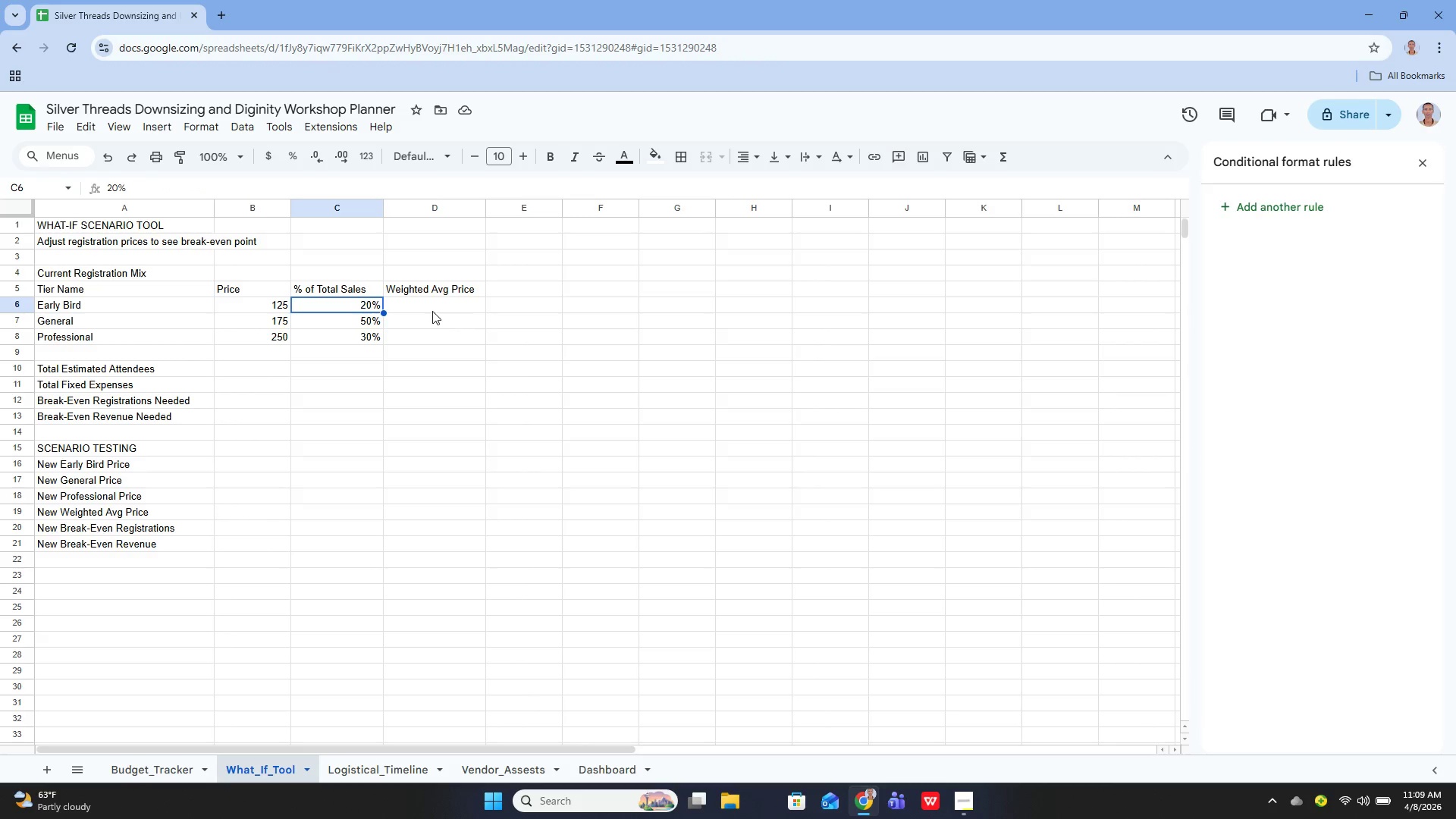 
left_click([432, 311])
 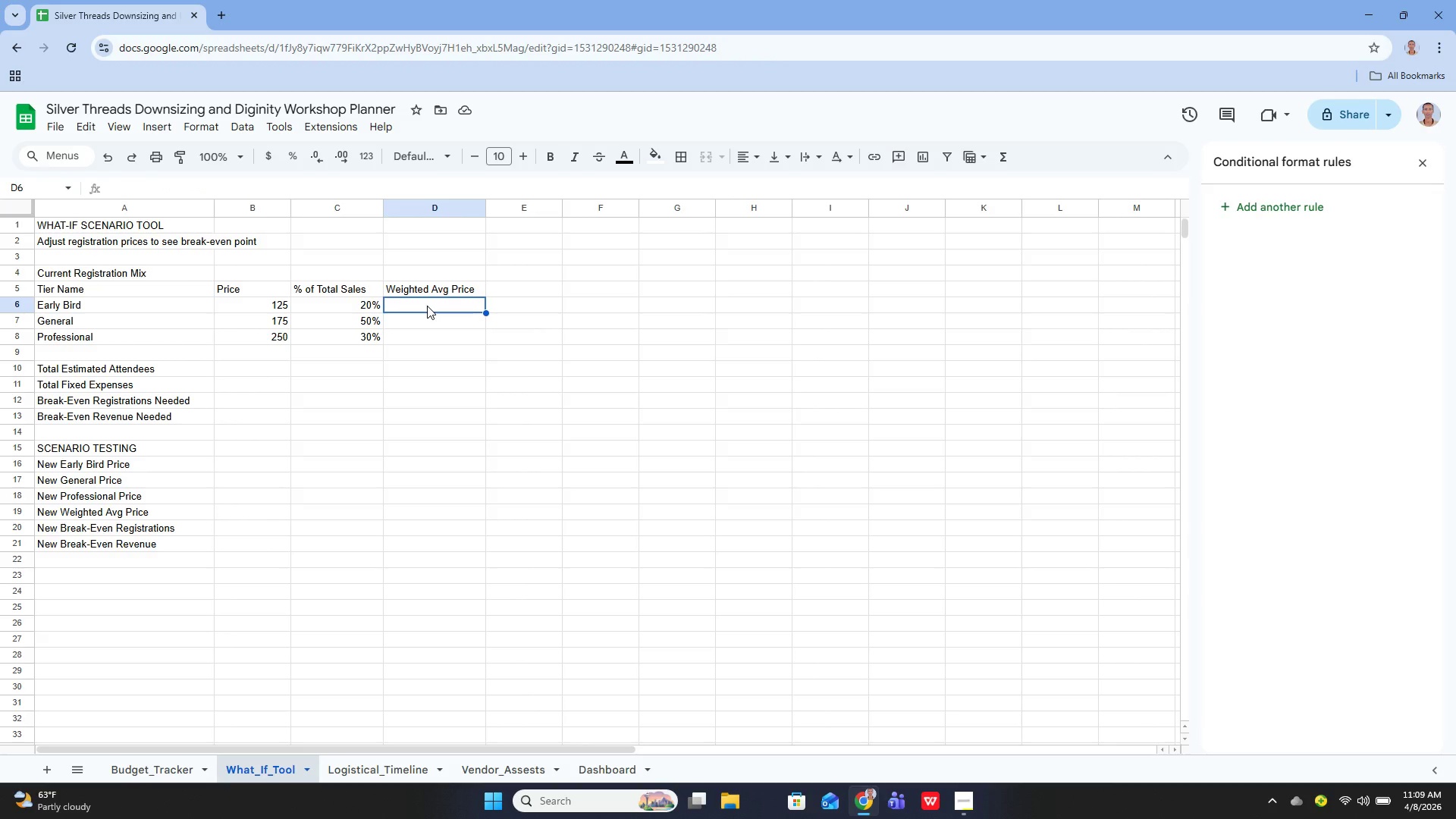 
type(=b6*C^)
key(Backspace)
type(6)
 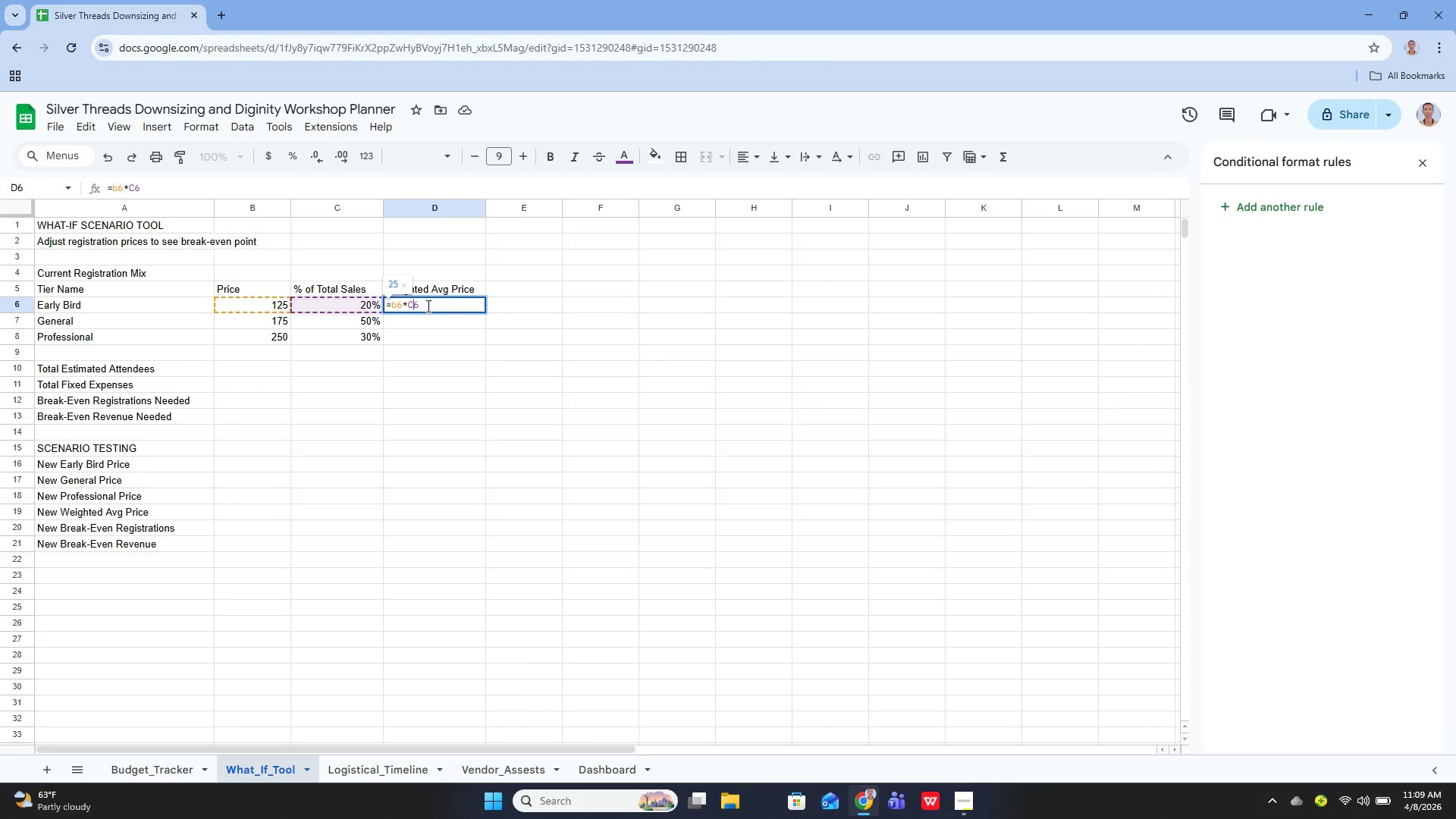 
 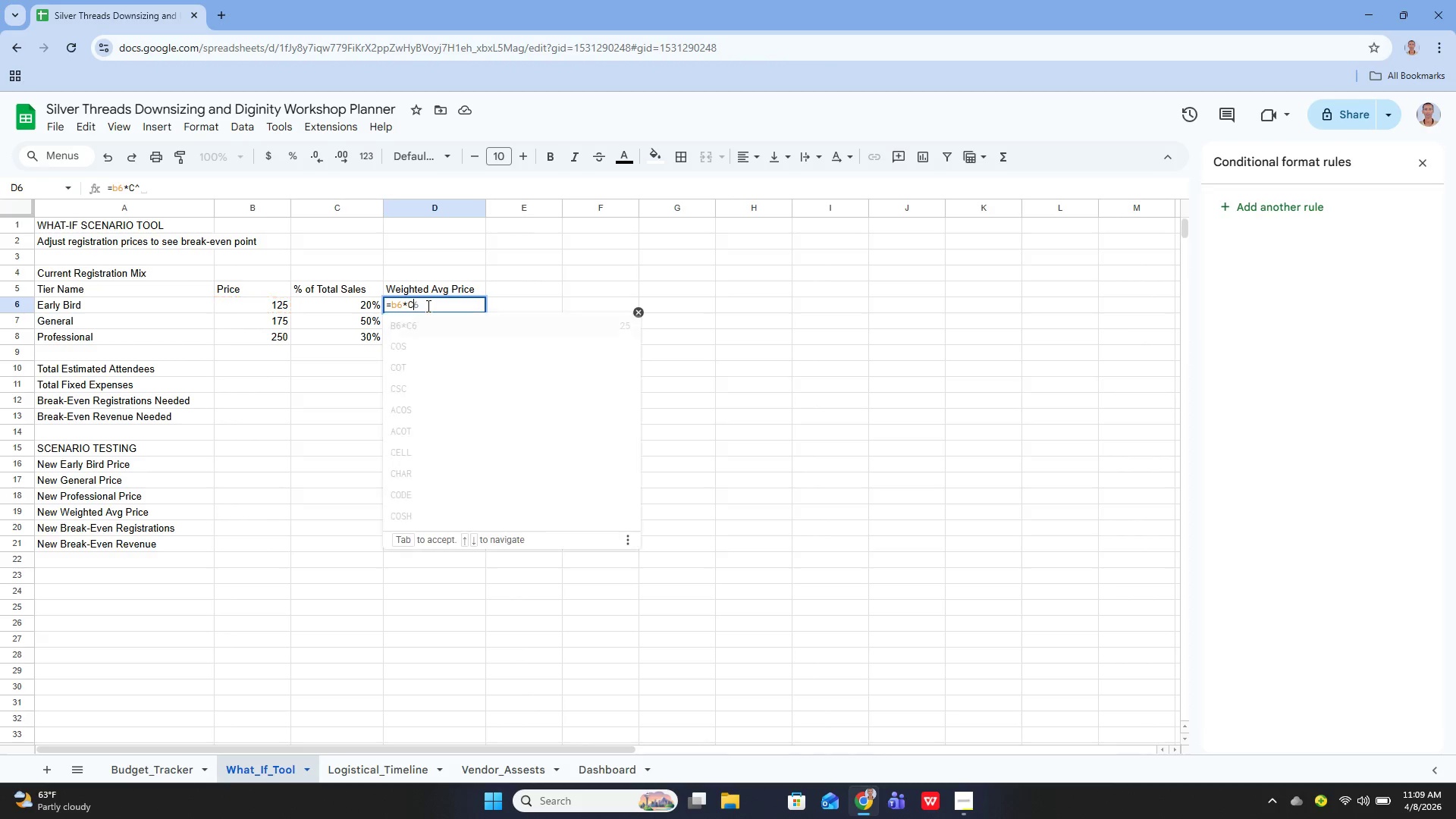 
key(ArrowLeft)
 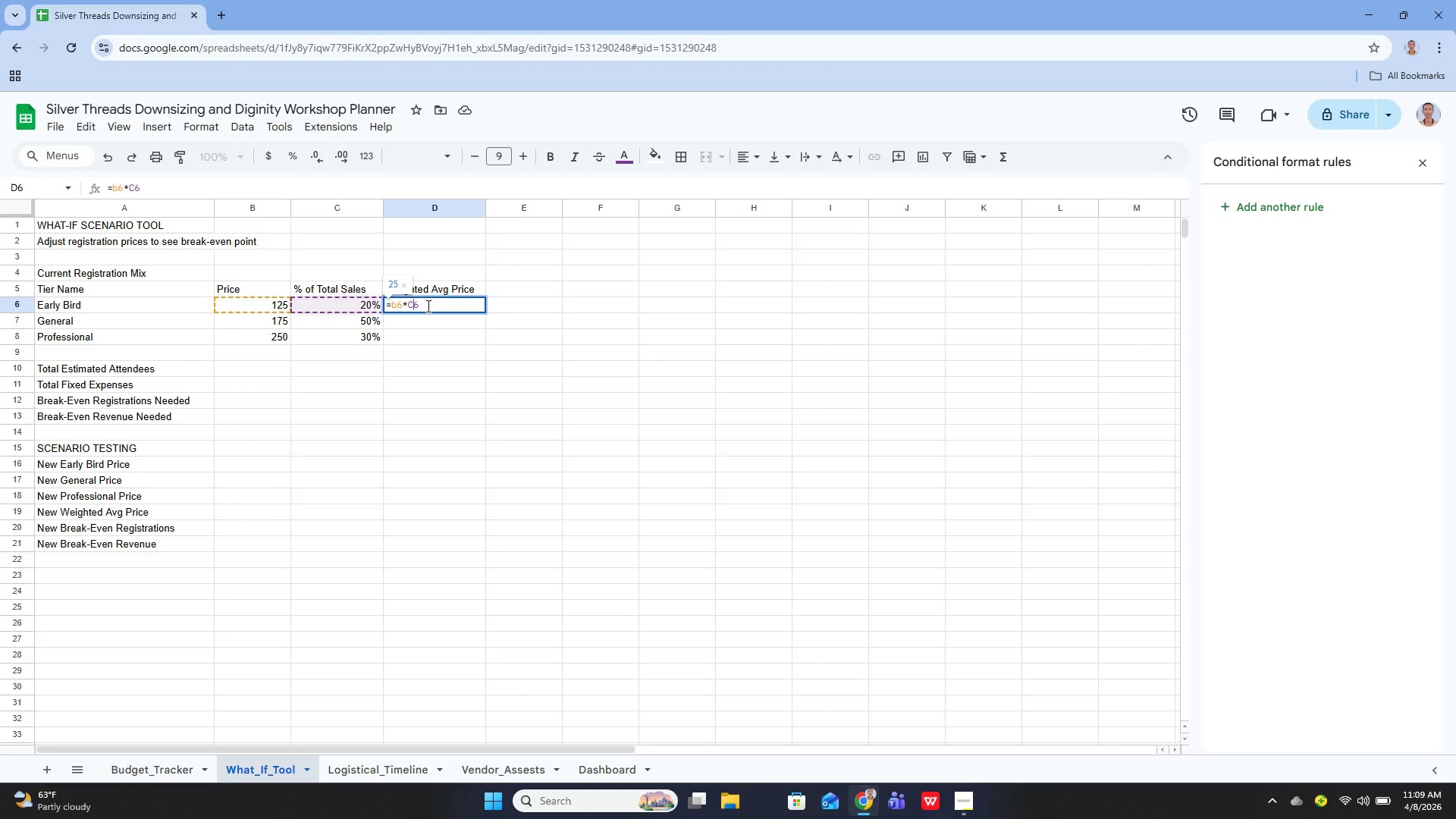 
key(ArrowLeft)
 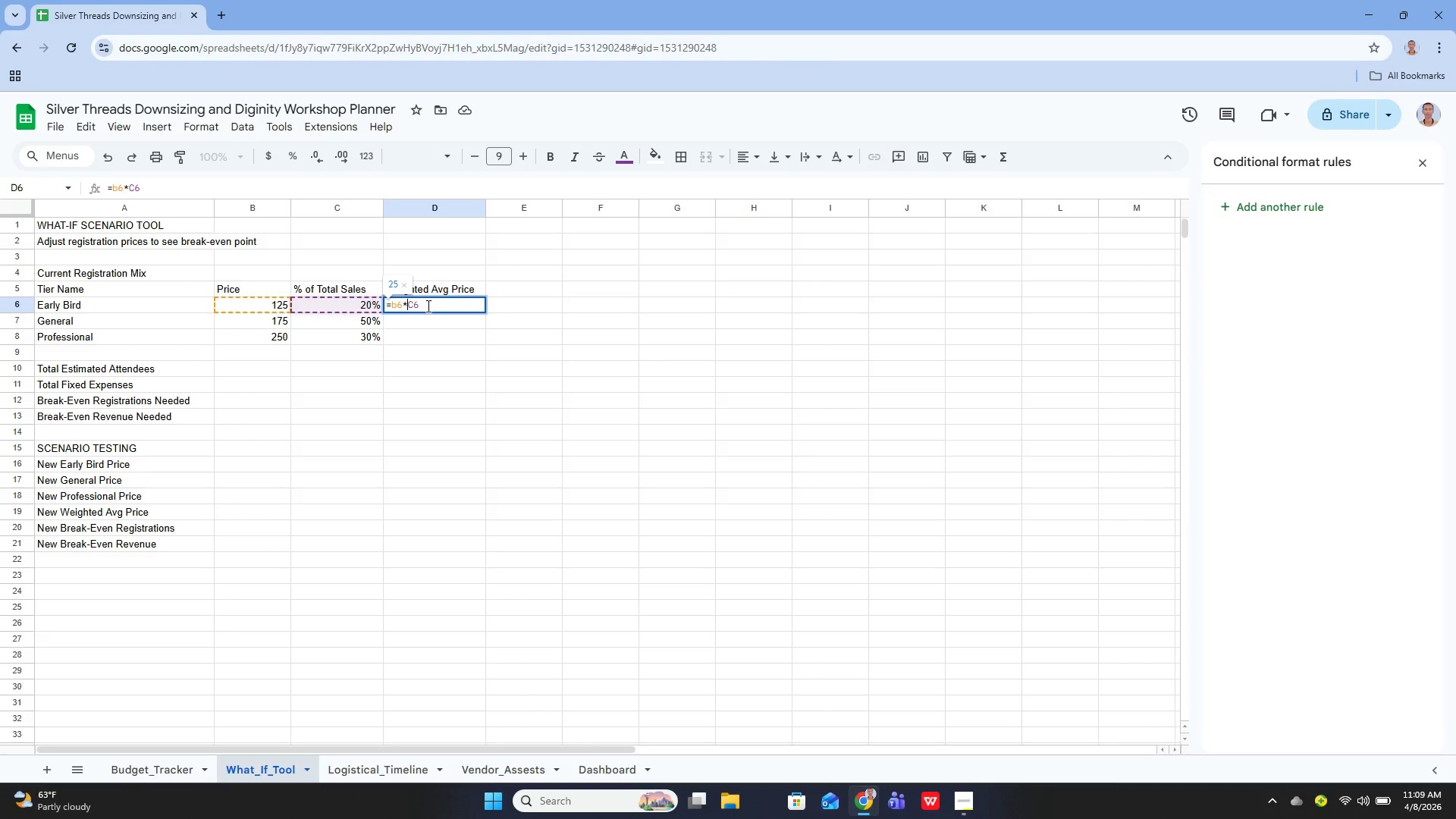 
key(ArrowLeft)
 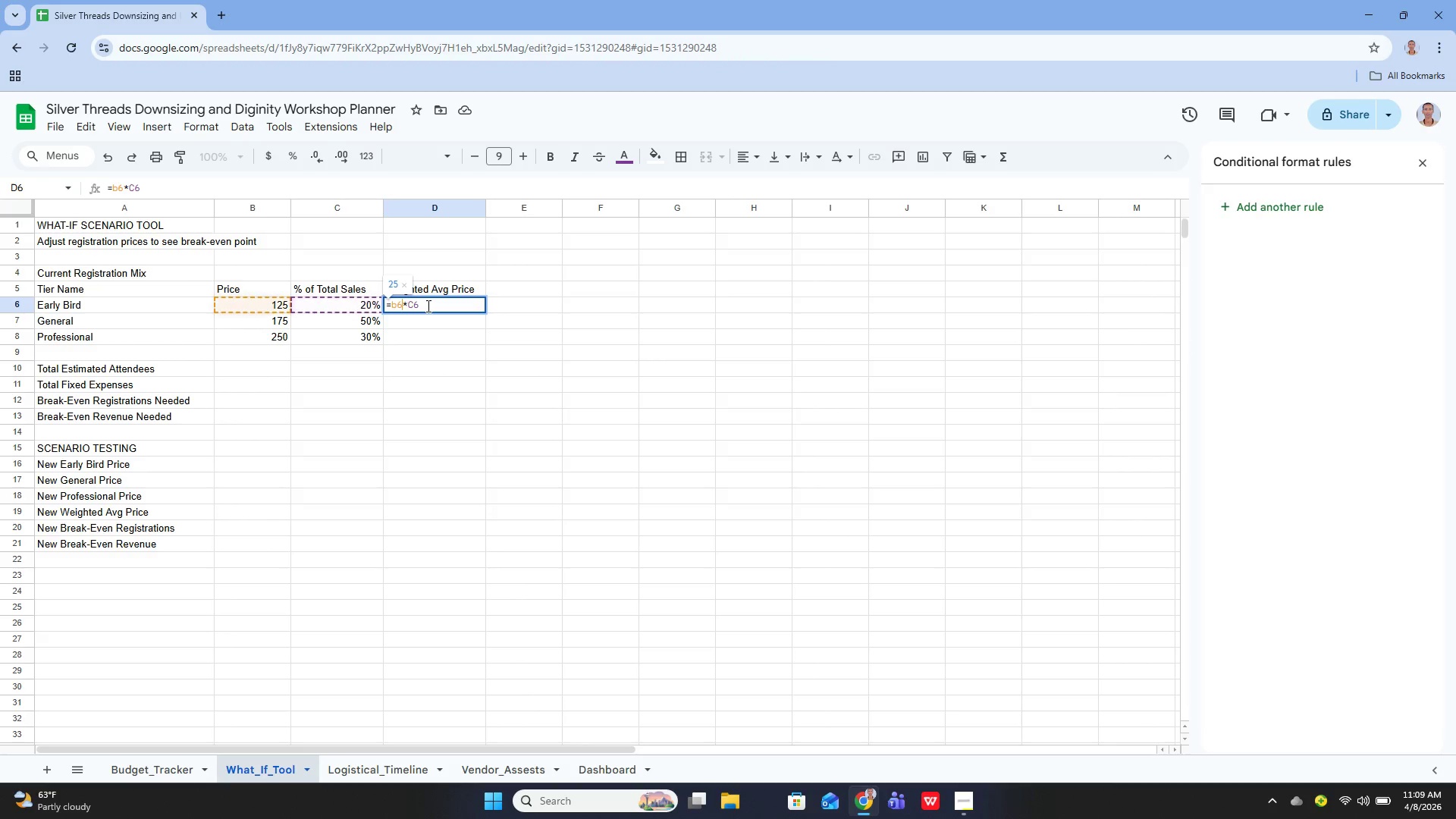 
key(ArrowLeft)
 